 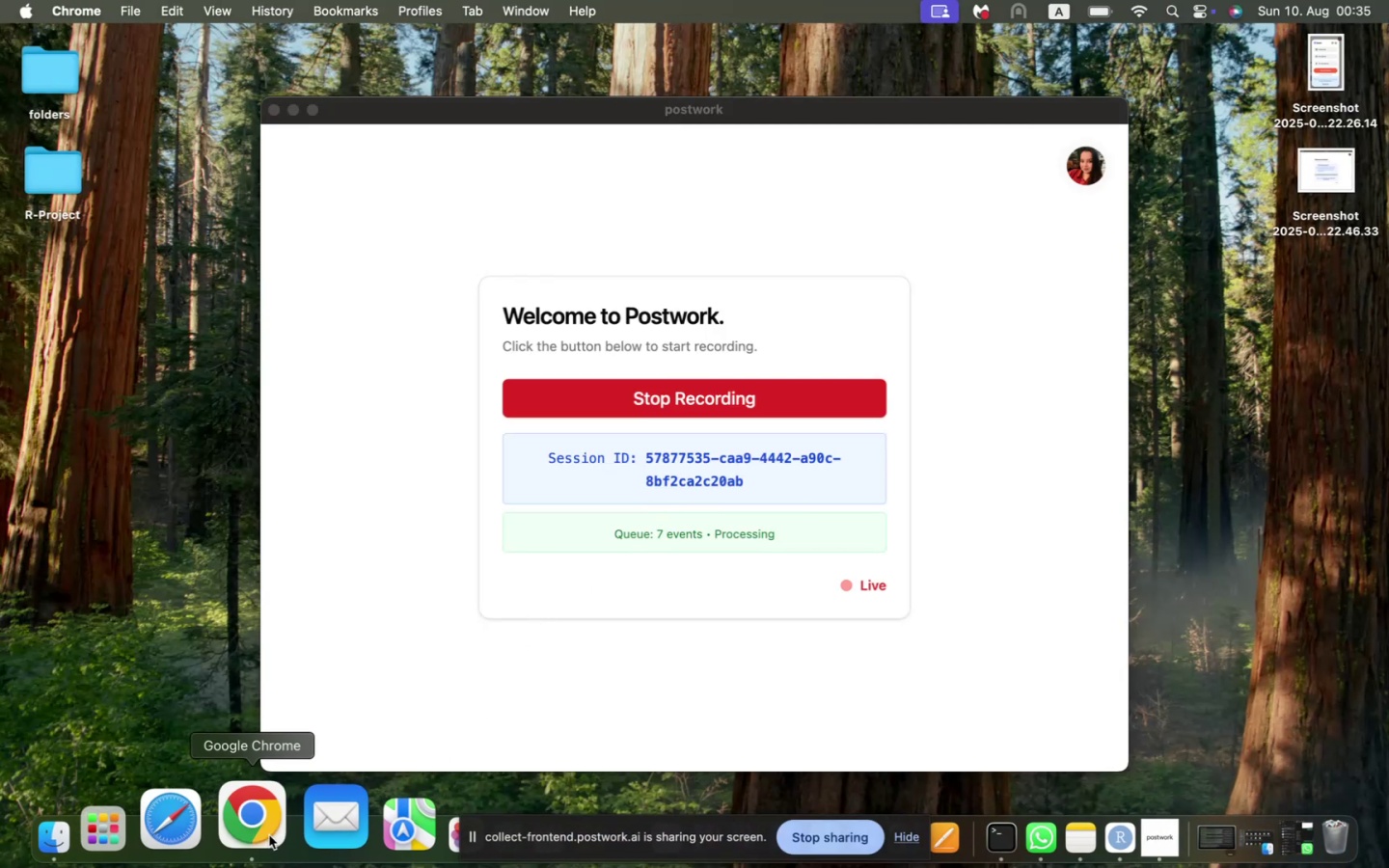 
left_click([269, 835])
 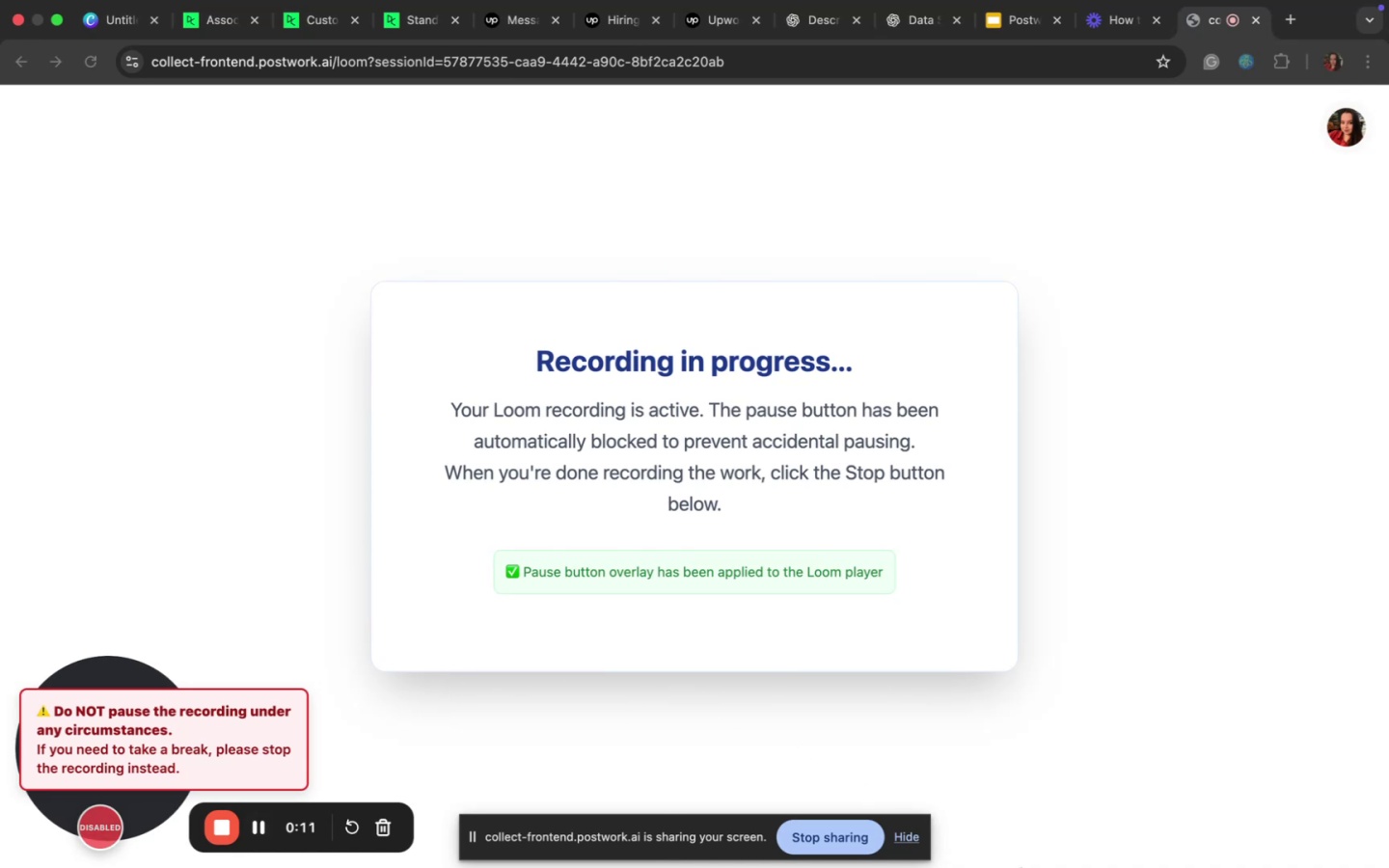 
wait(8.32)
 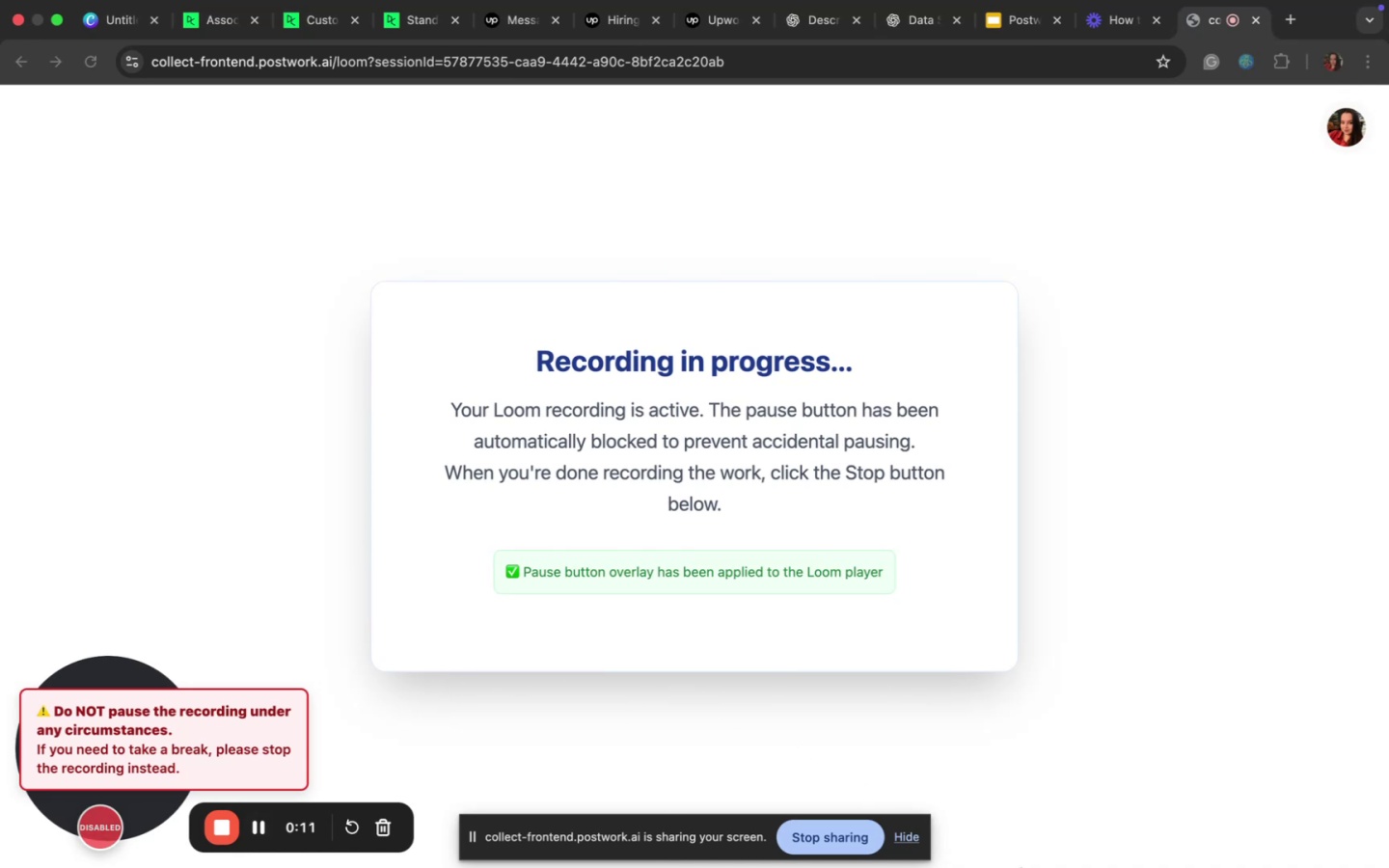 
left_click([62, 42])
 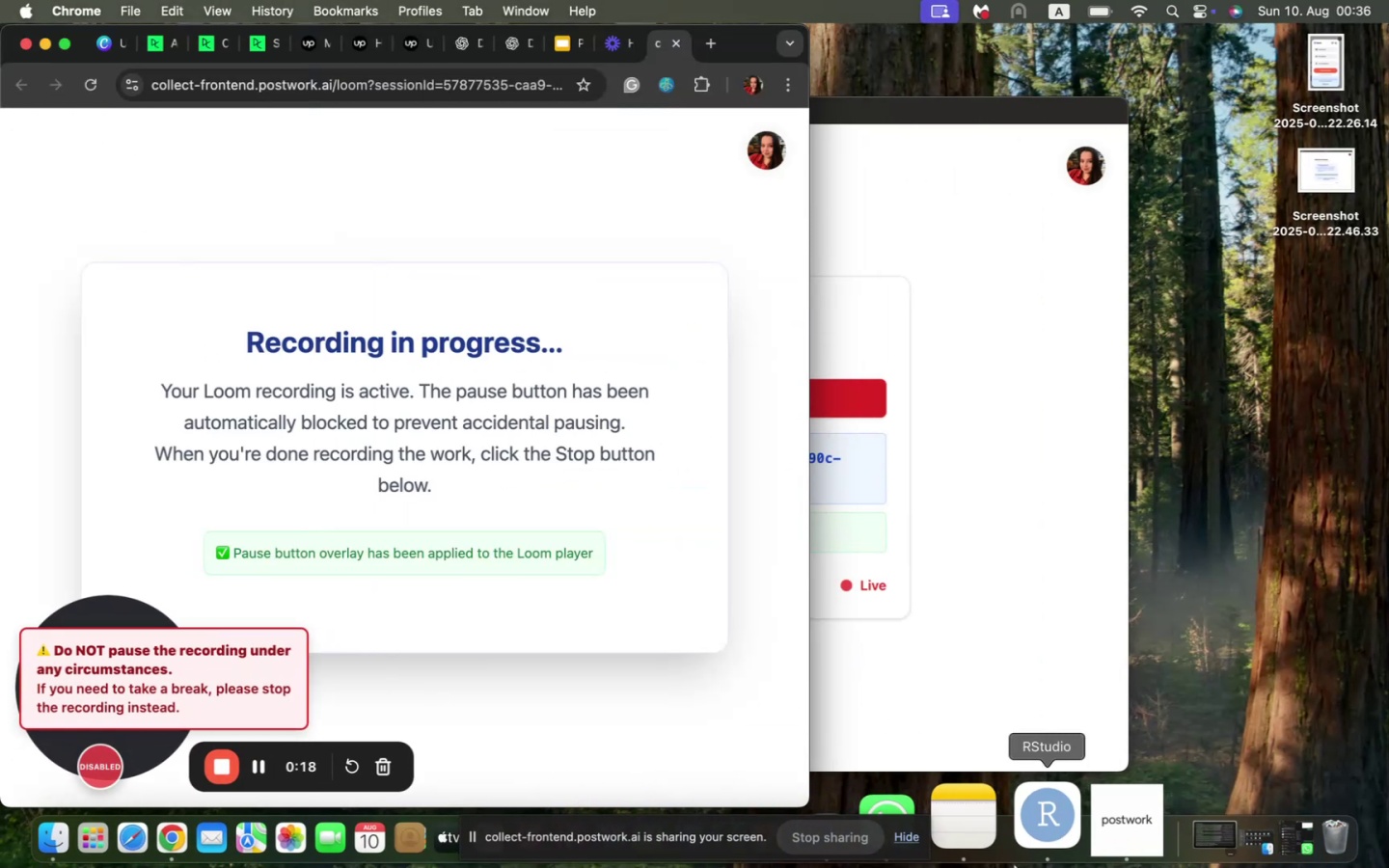 
left_click([1036, 844])
 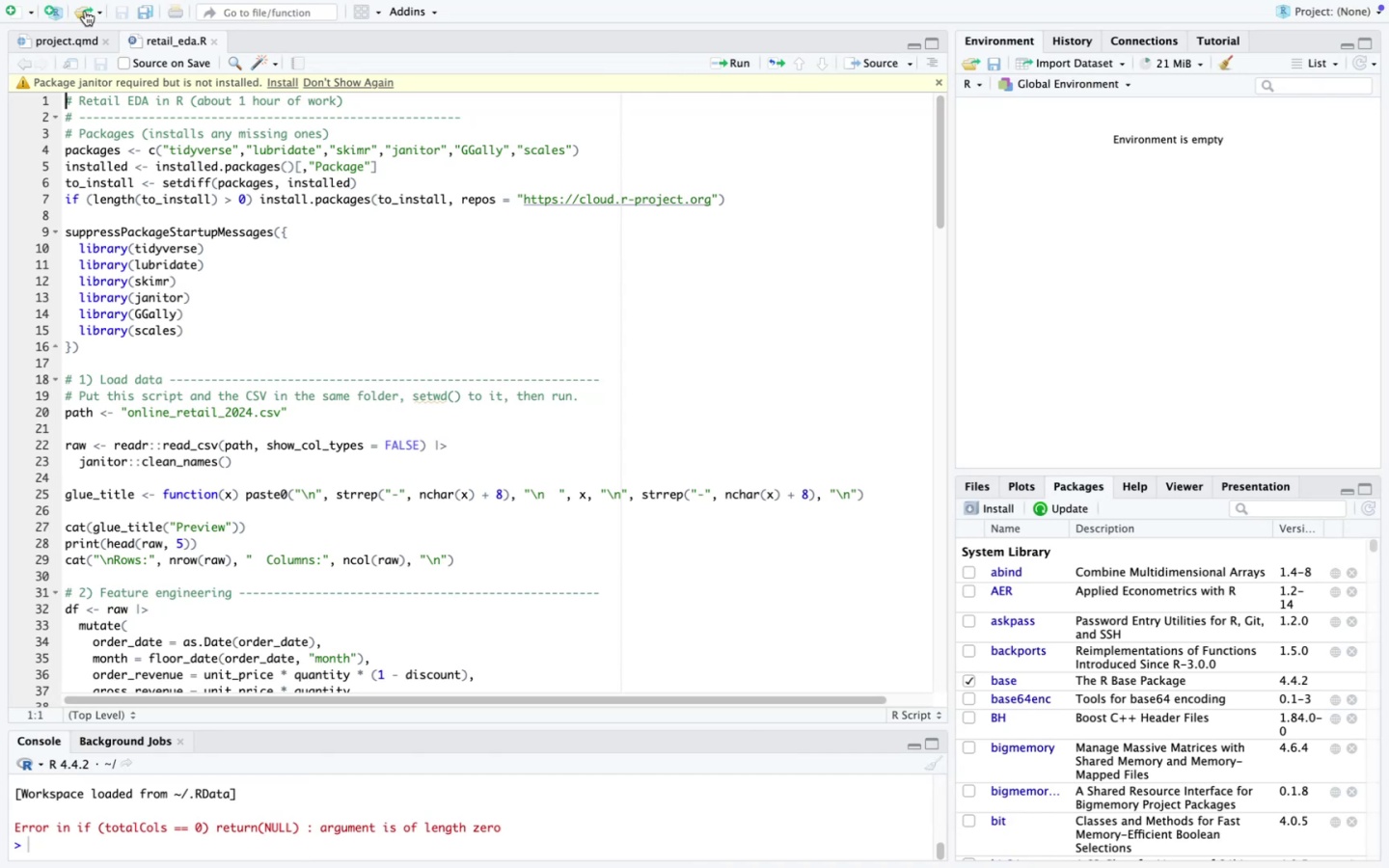 
left_click([27, 13])
 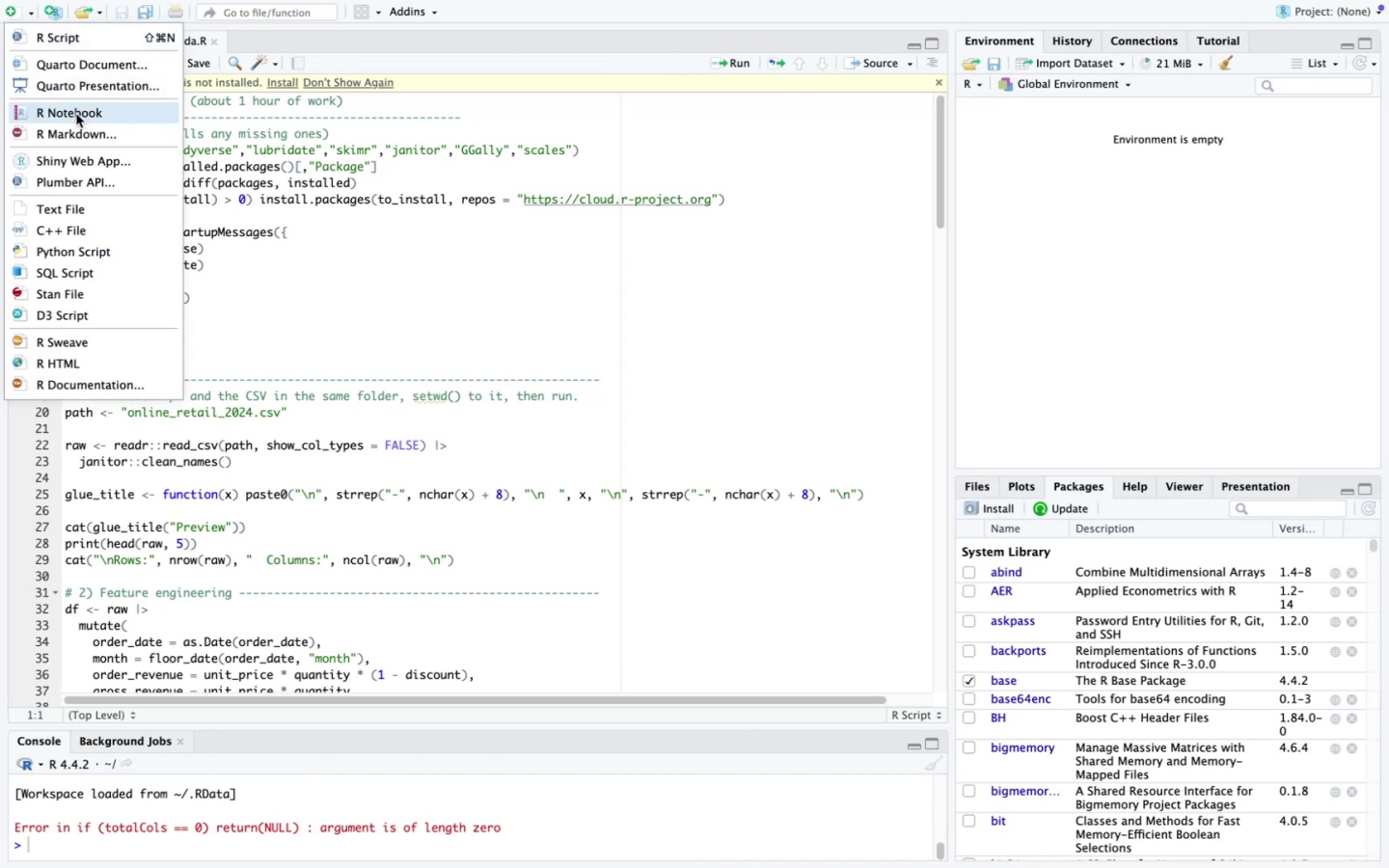 
left_click([79, 129])
 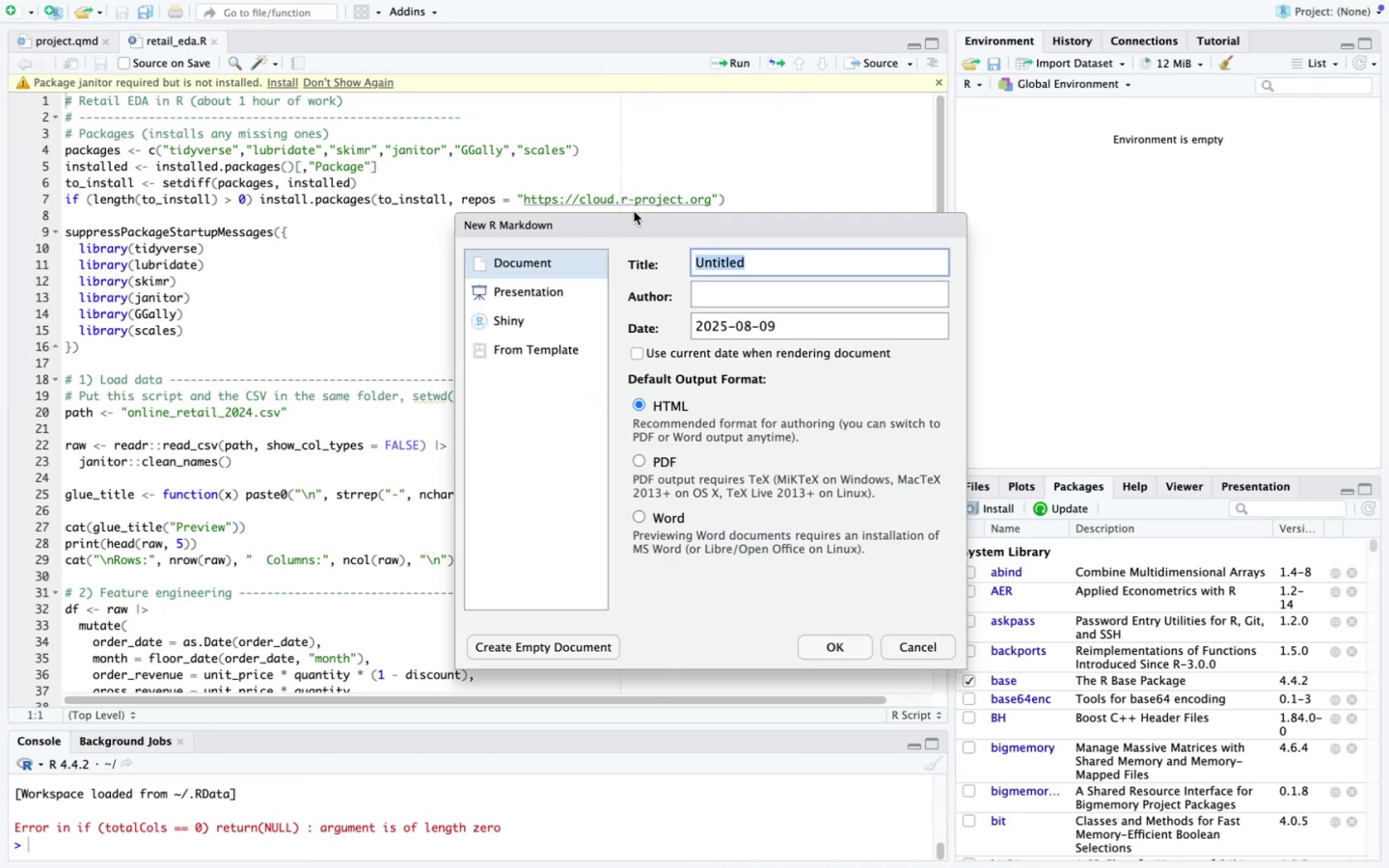 
wait(6.01)
 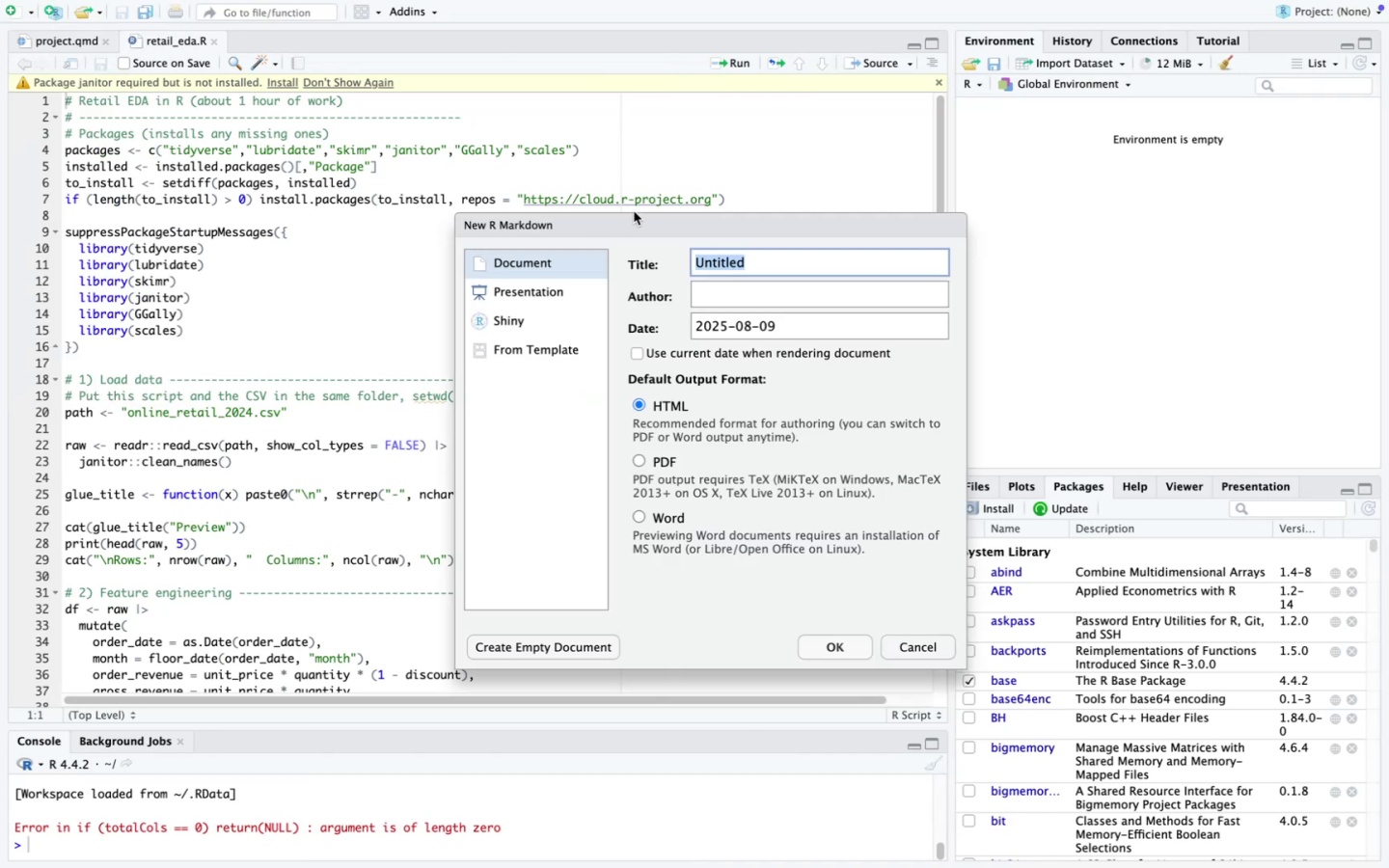 
type(Code)
 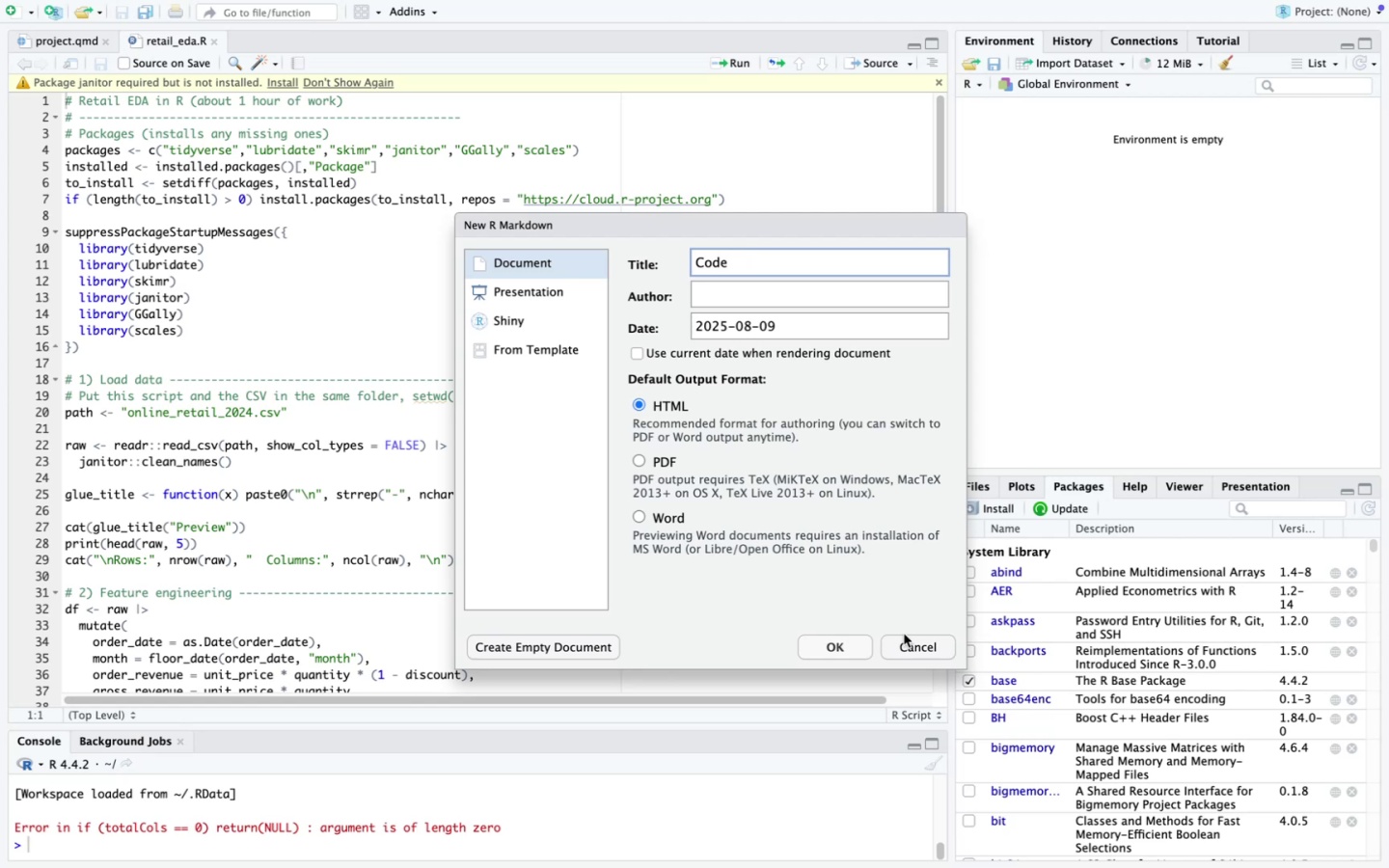 
left_click([836, 646])
 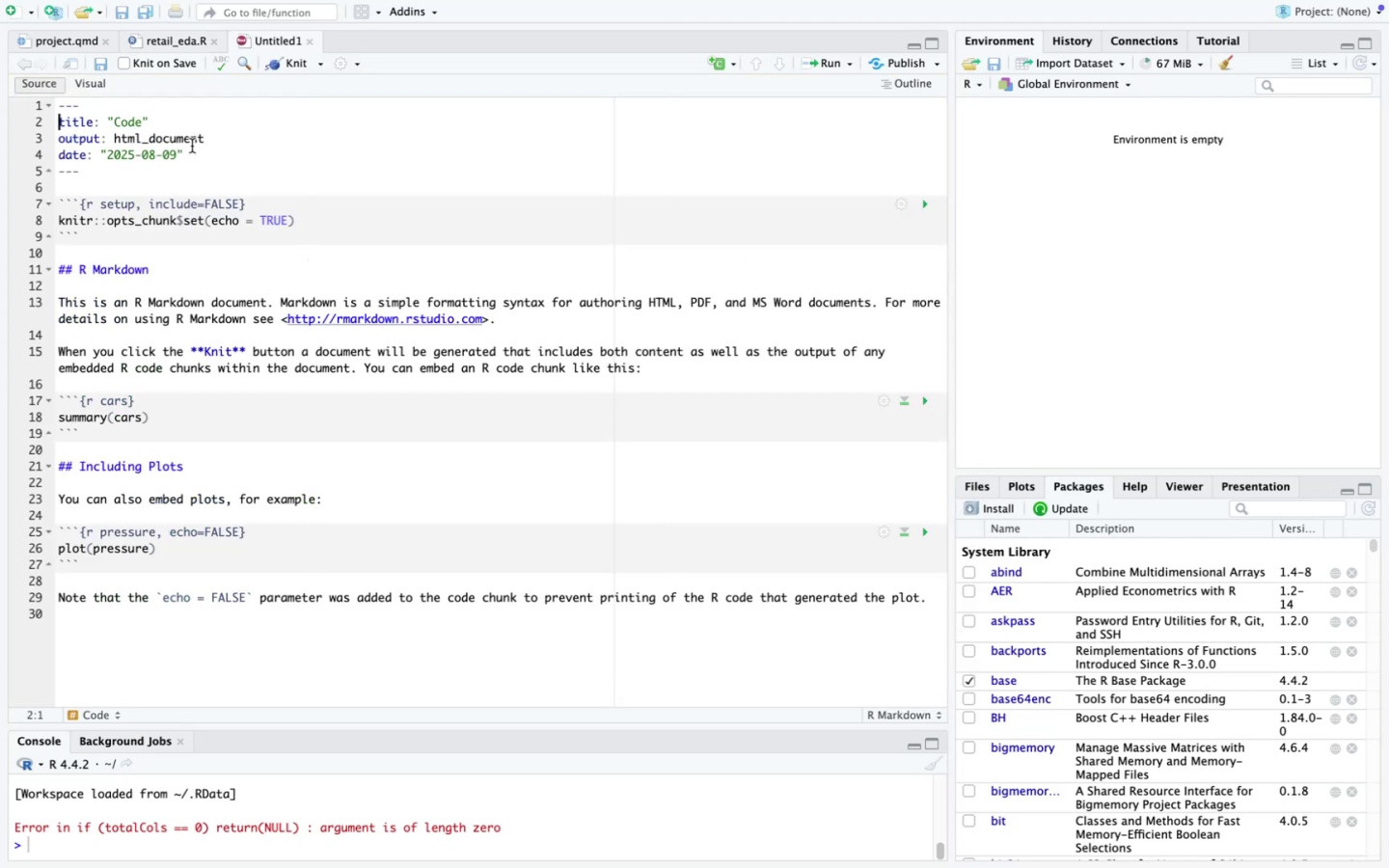 
key(Meta+S)
 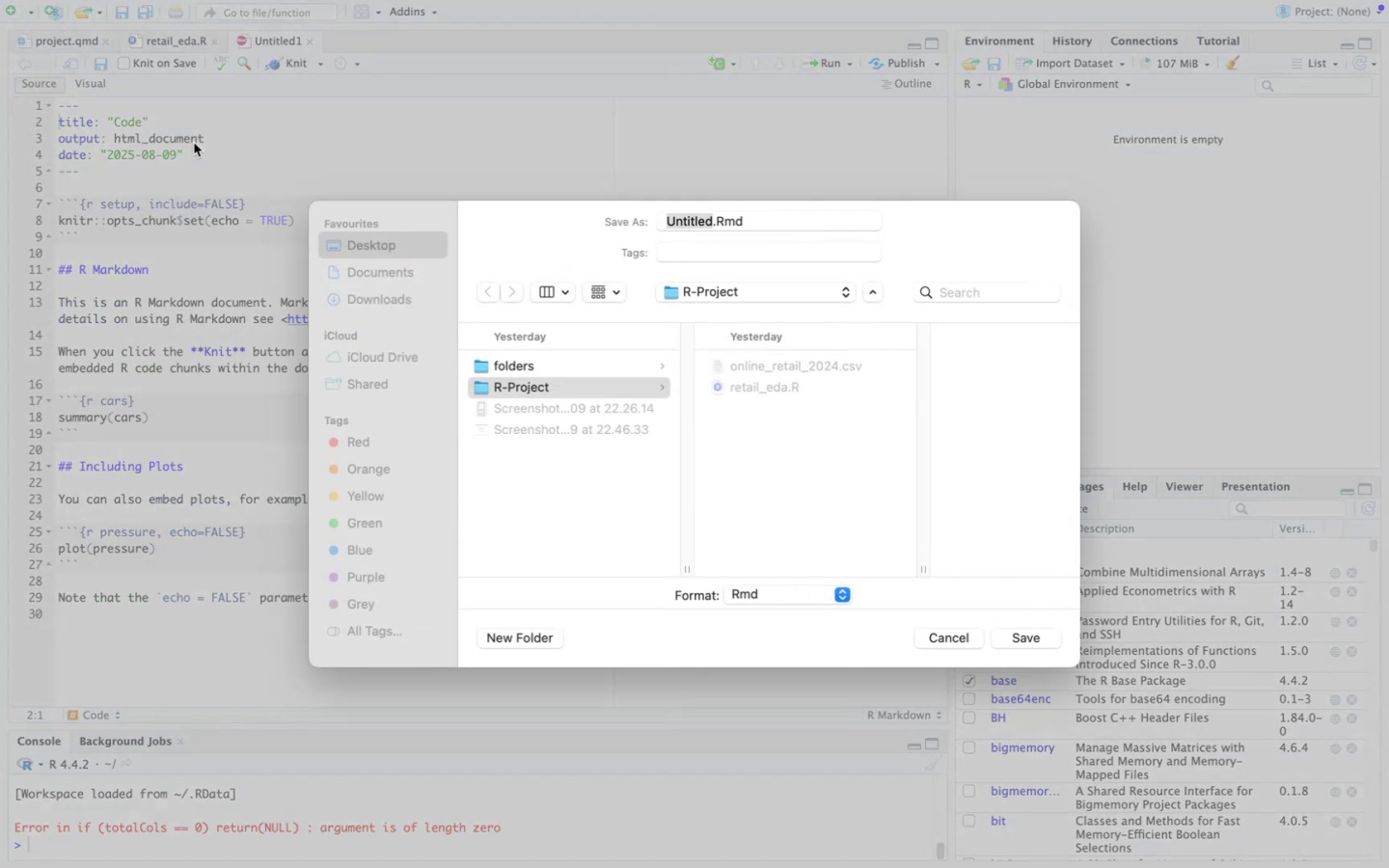 
type(Code)
 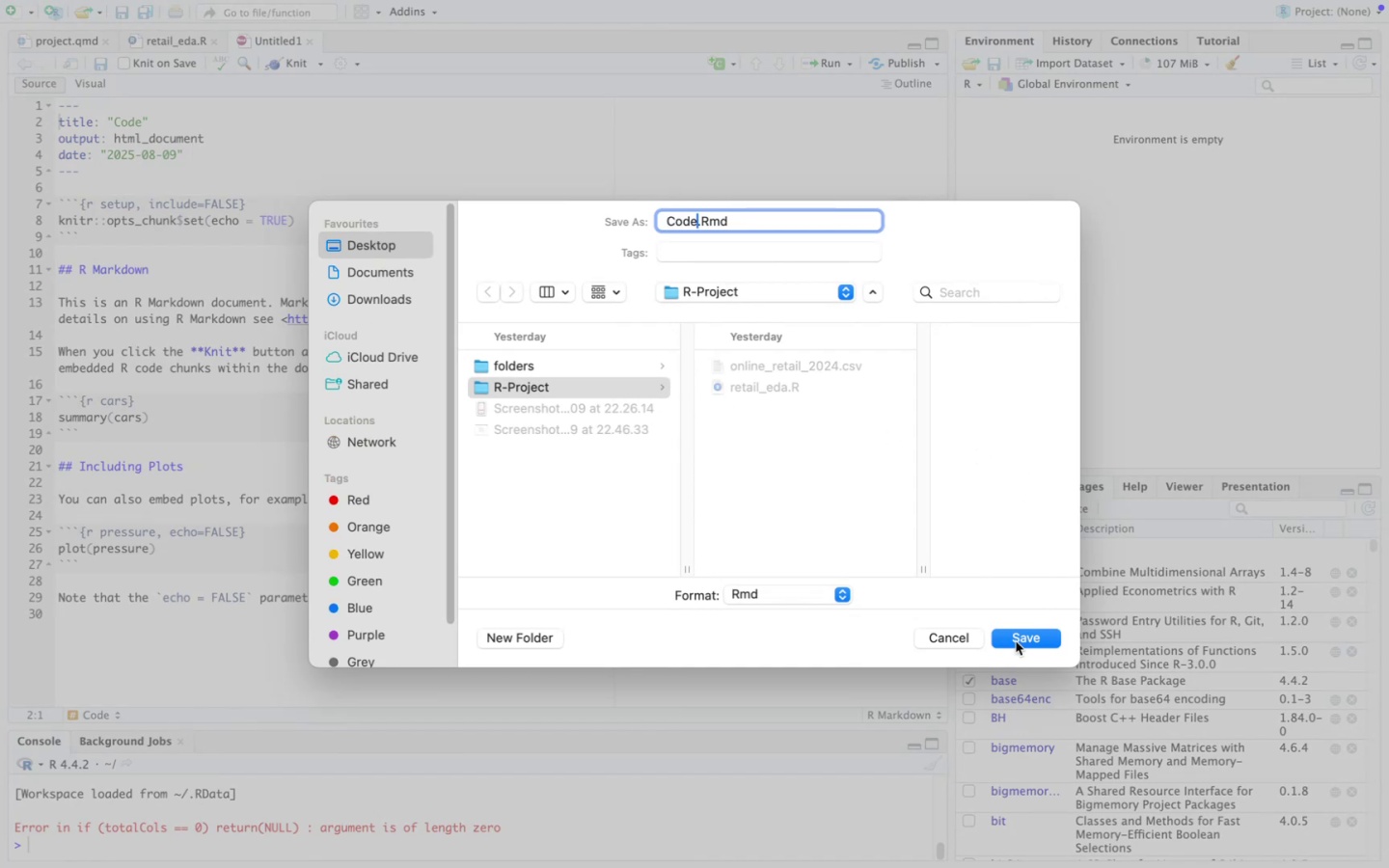 
left_click([1022, 639])
 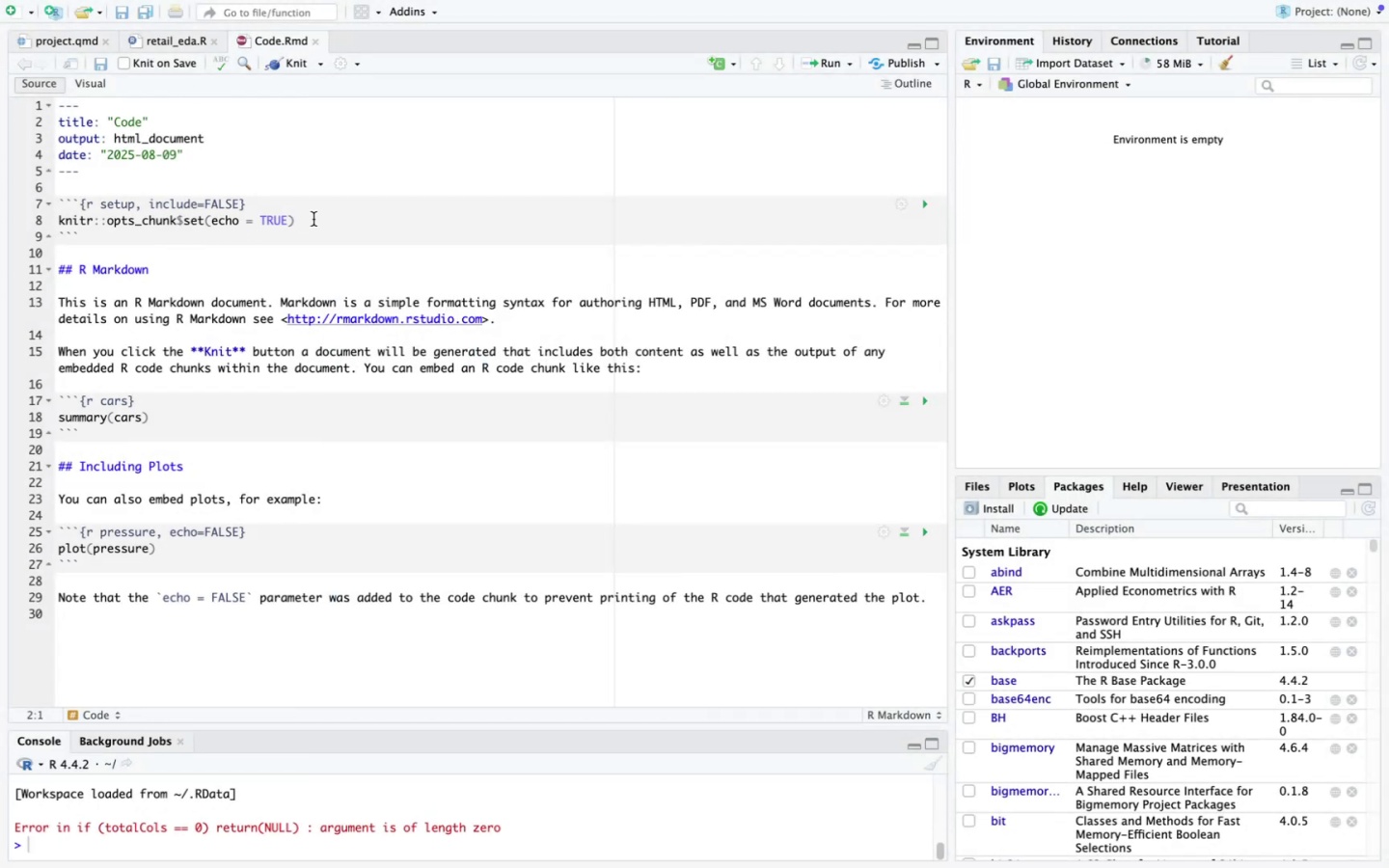 
wait(5.39)
 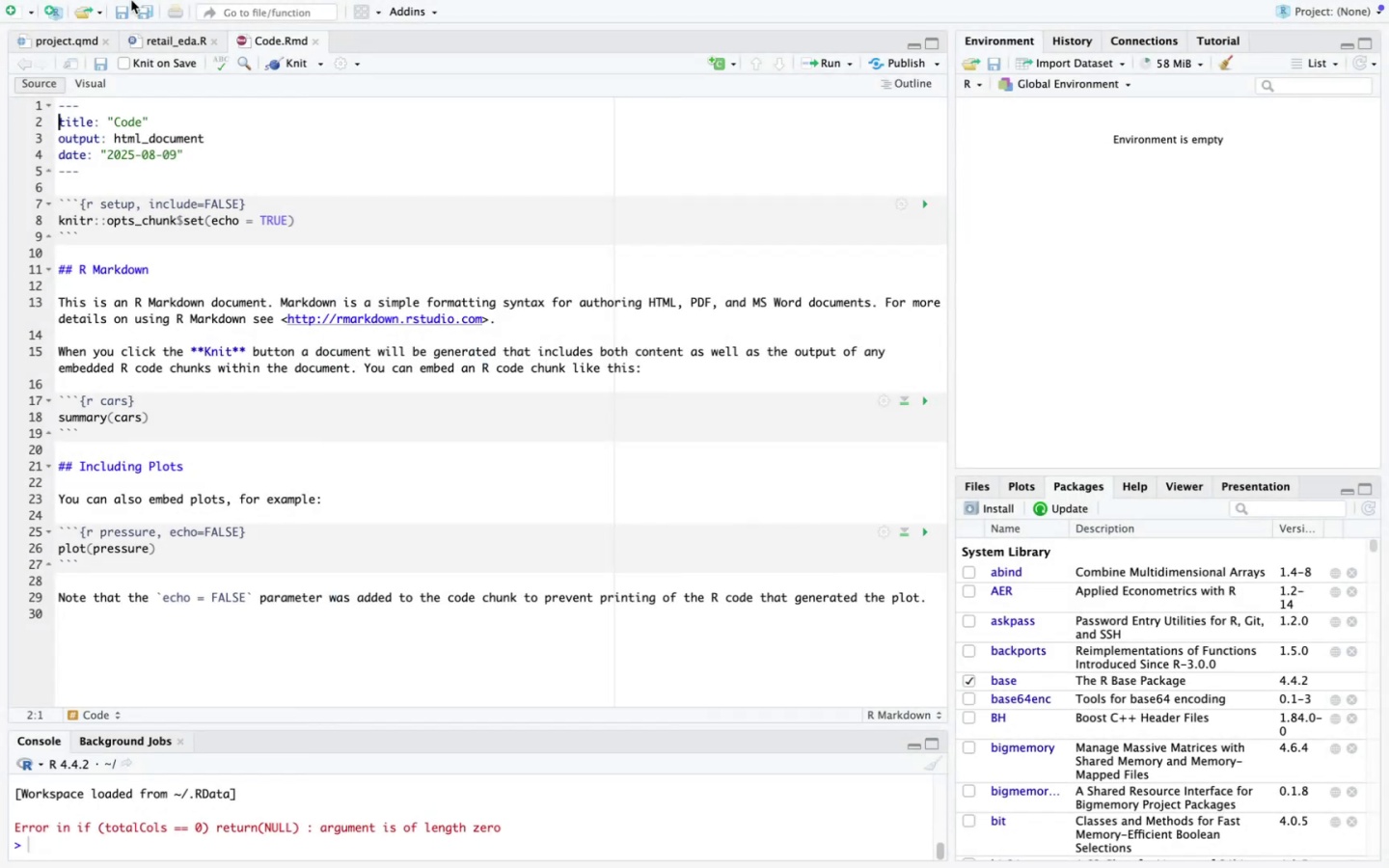 
left_click_drag(start_coordinate=[239, 203], to_coordinate=[93, 209])
 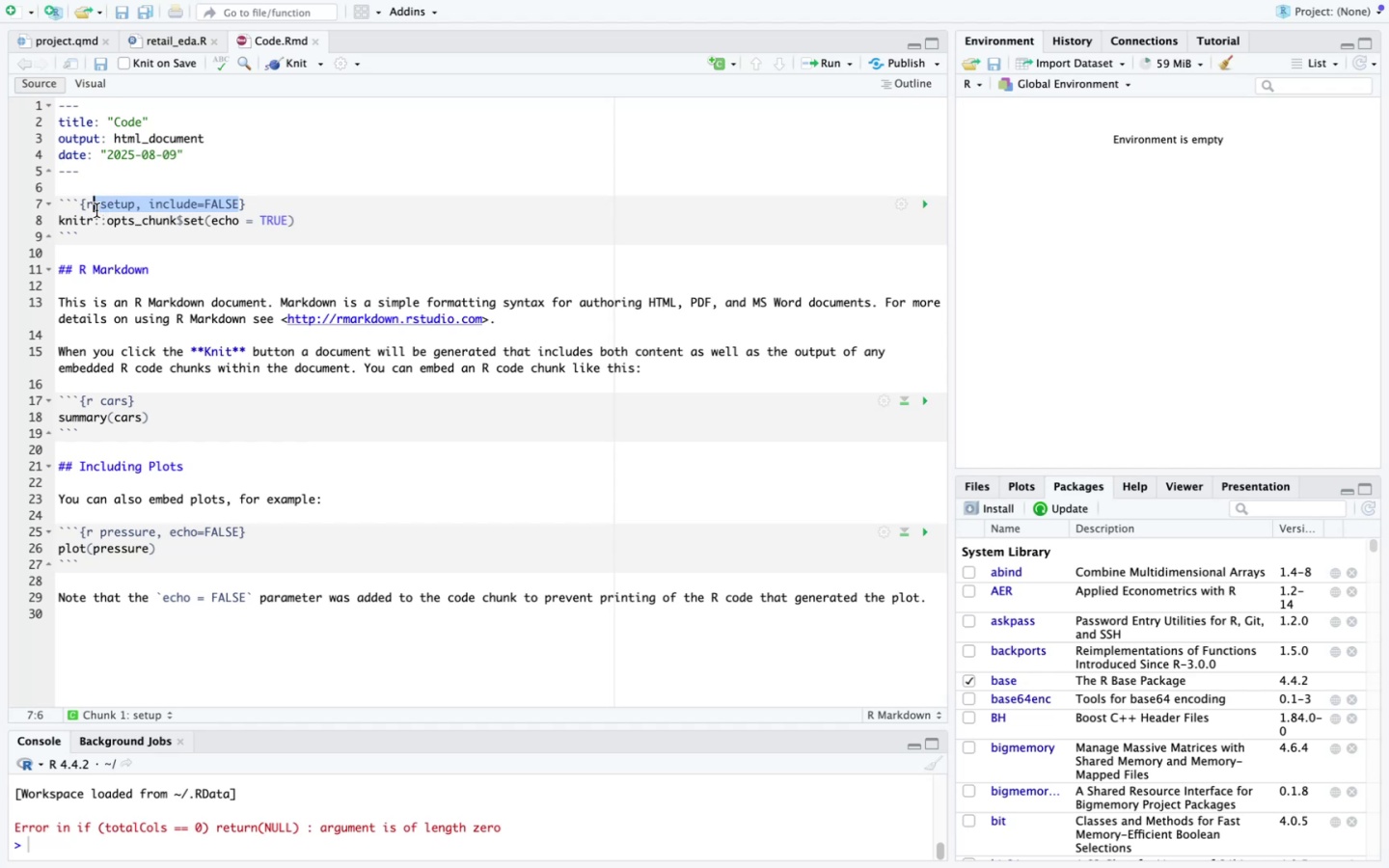 
key(Backspace)
 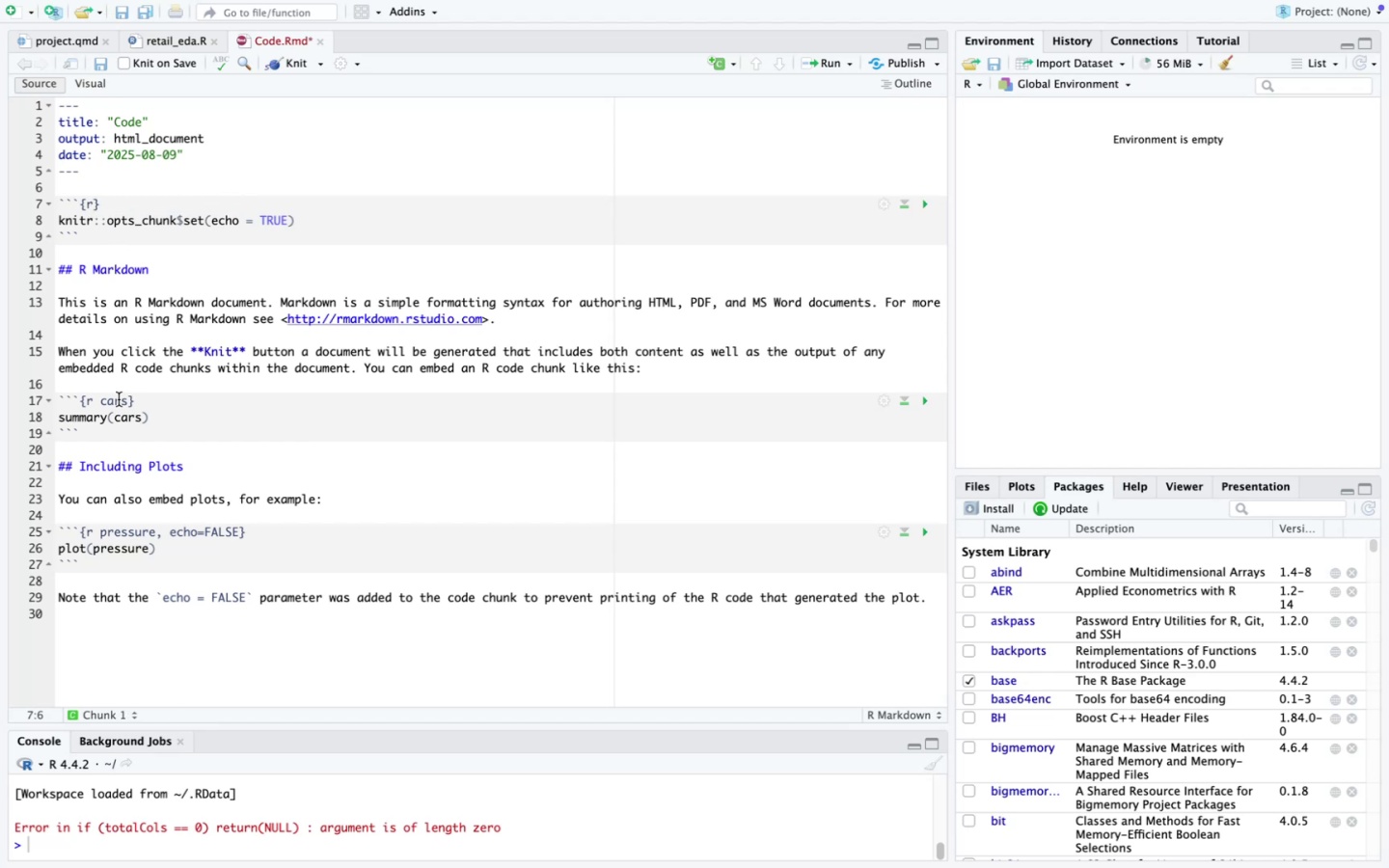 
left_click_drag(start_coordinate=[125, 401], to_coordinate=[91, 401])
 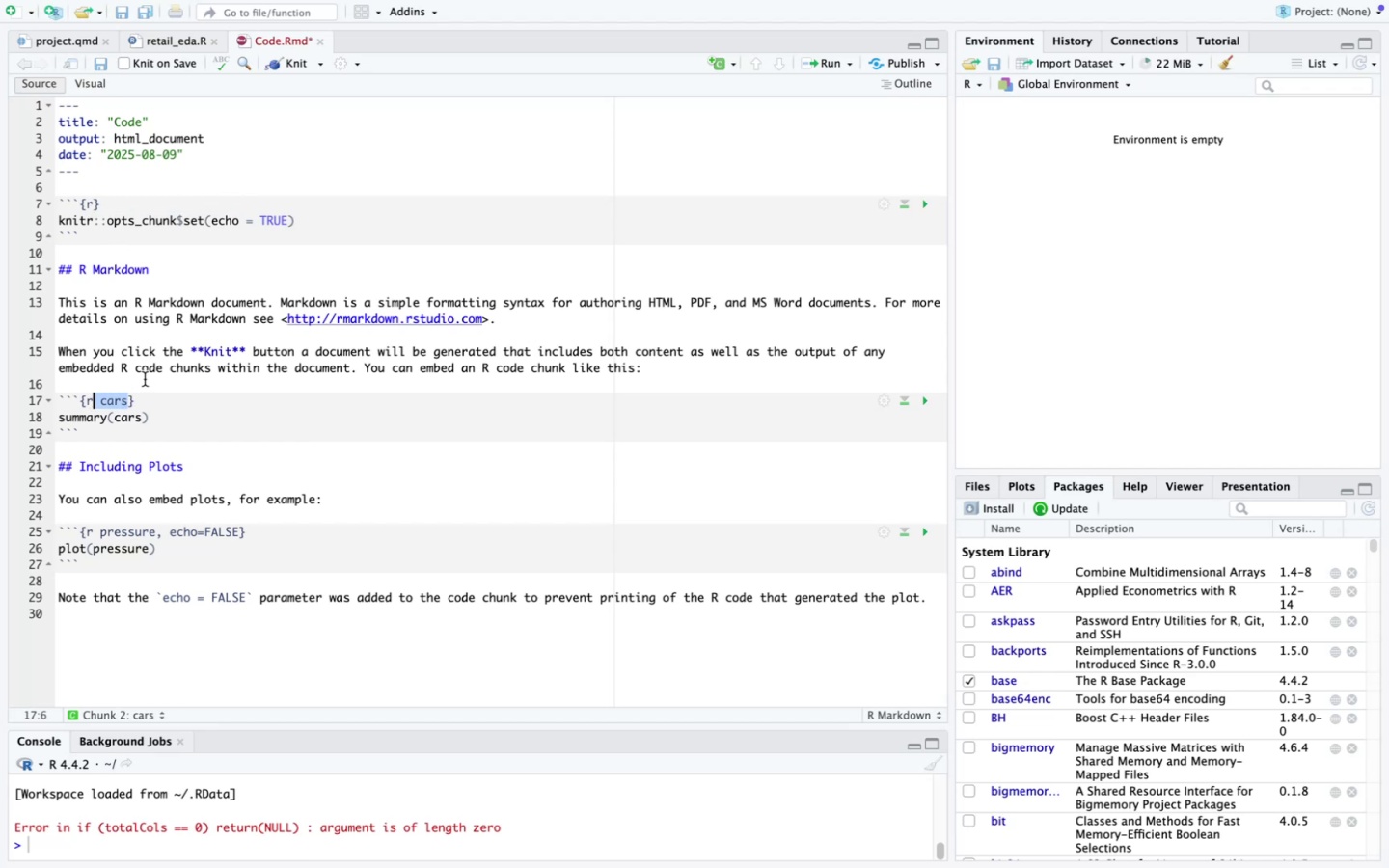 
key(Backspace)
 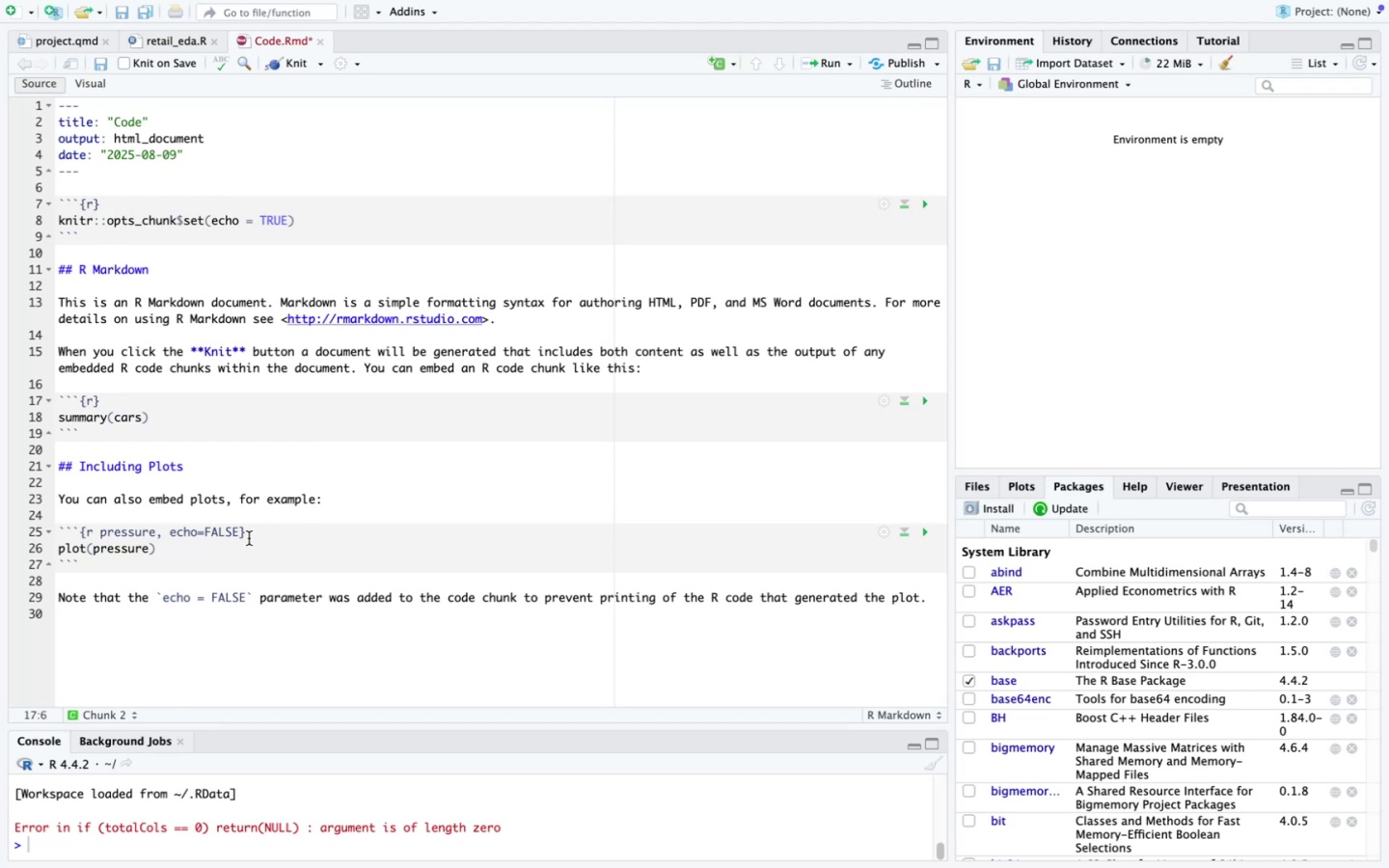 
left_click_drag(start_coordinate=[241, 534], to_coordinate=[156, 533])
 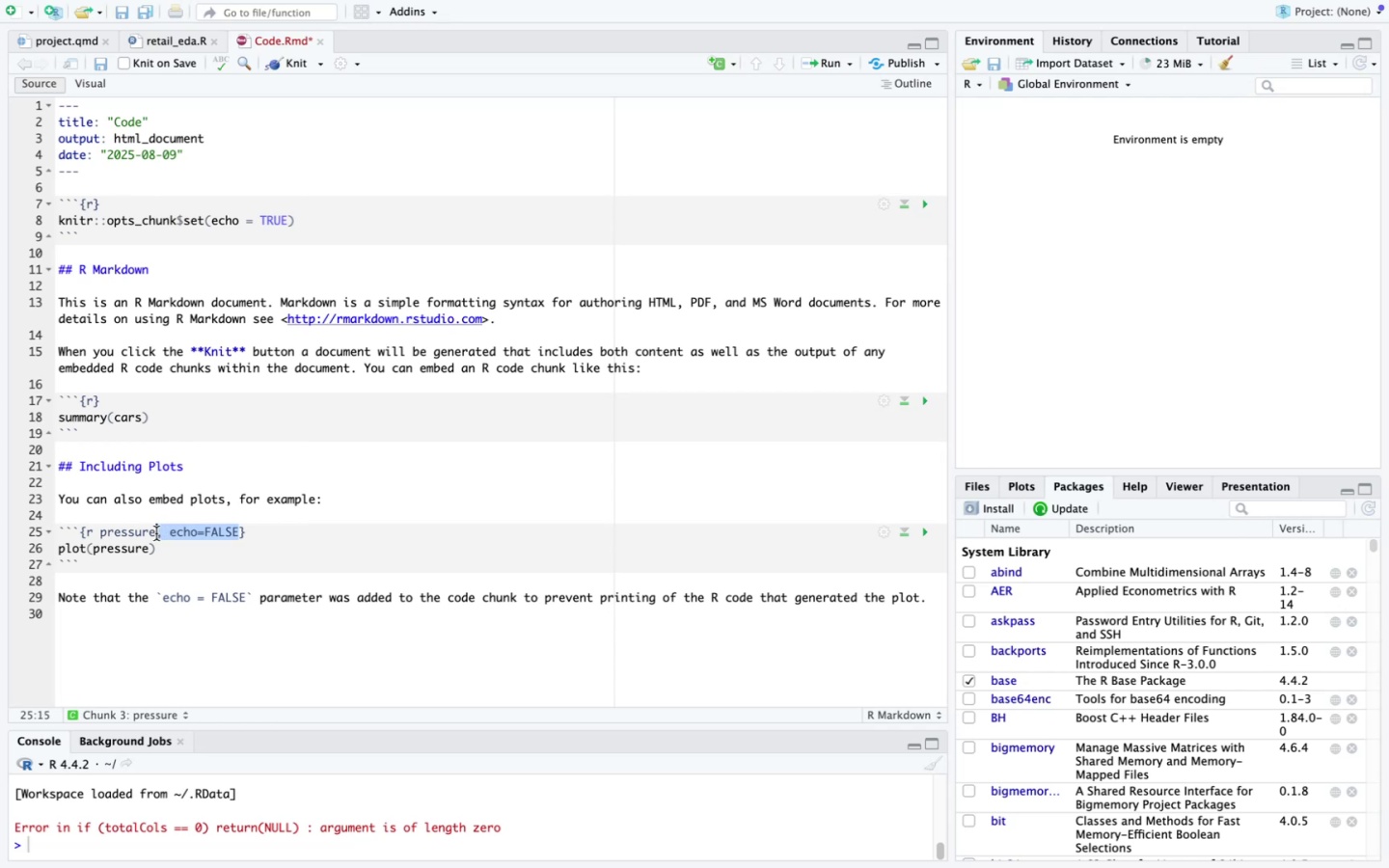 
key(Backspace)
 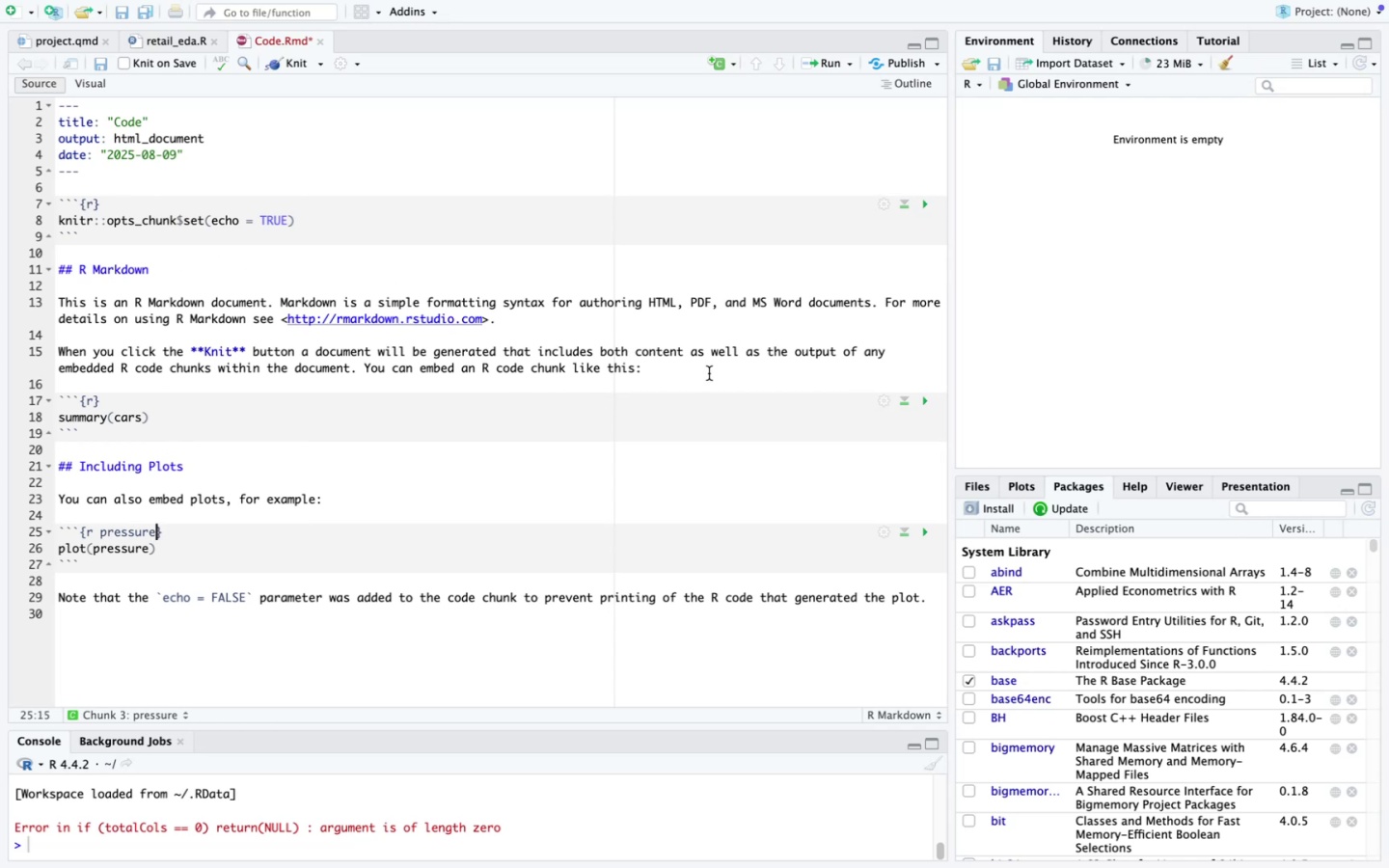 
left_click_drag(start_coordinate=[674, 364], to_coordinate=[39, 305])
 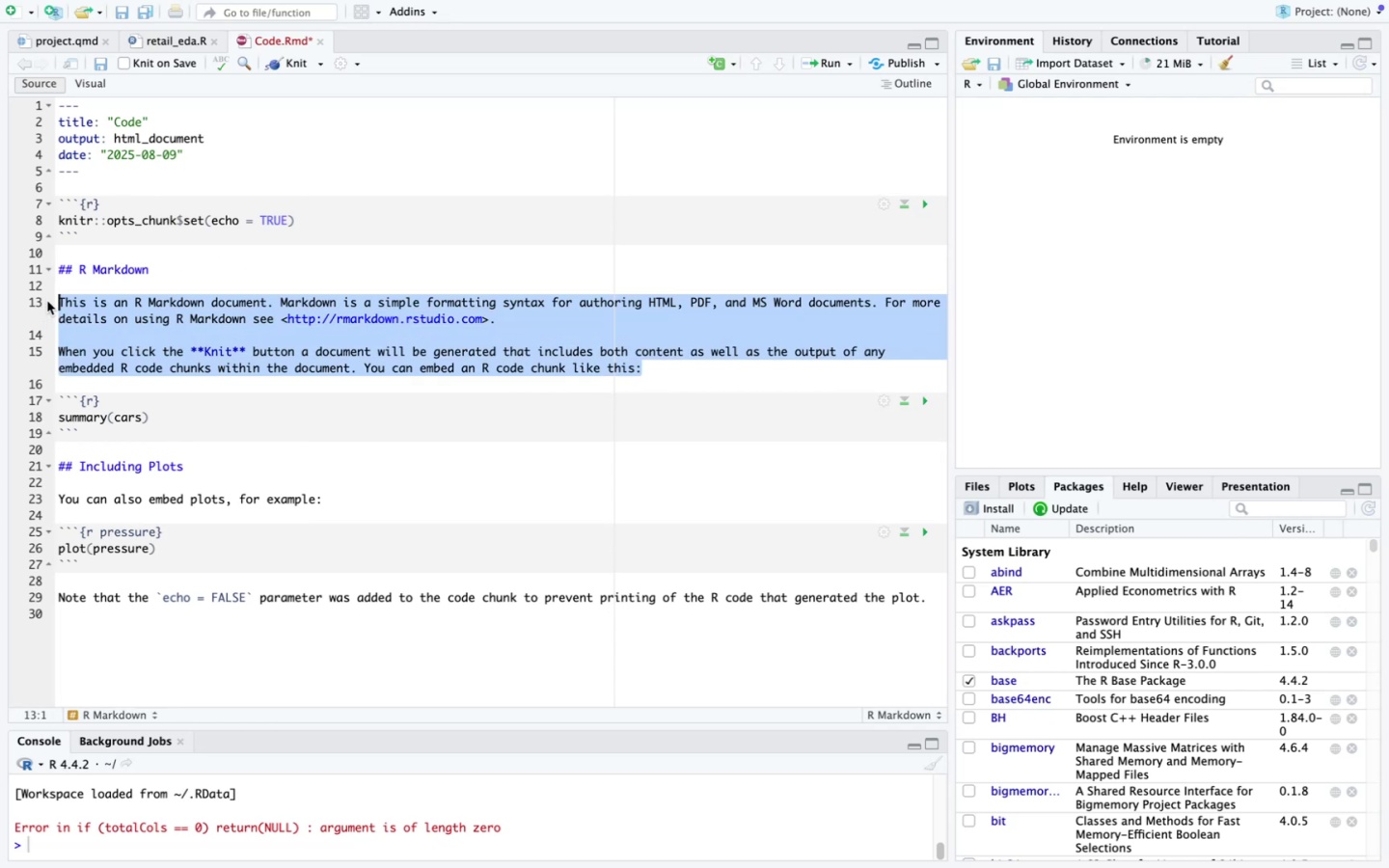 
key(Backspace)
 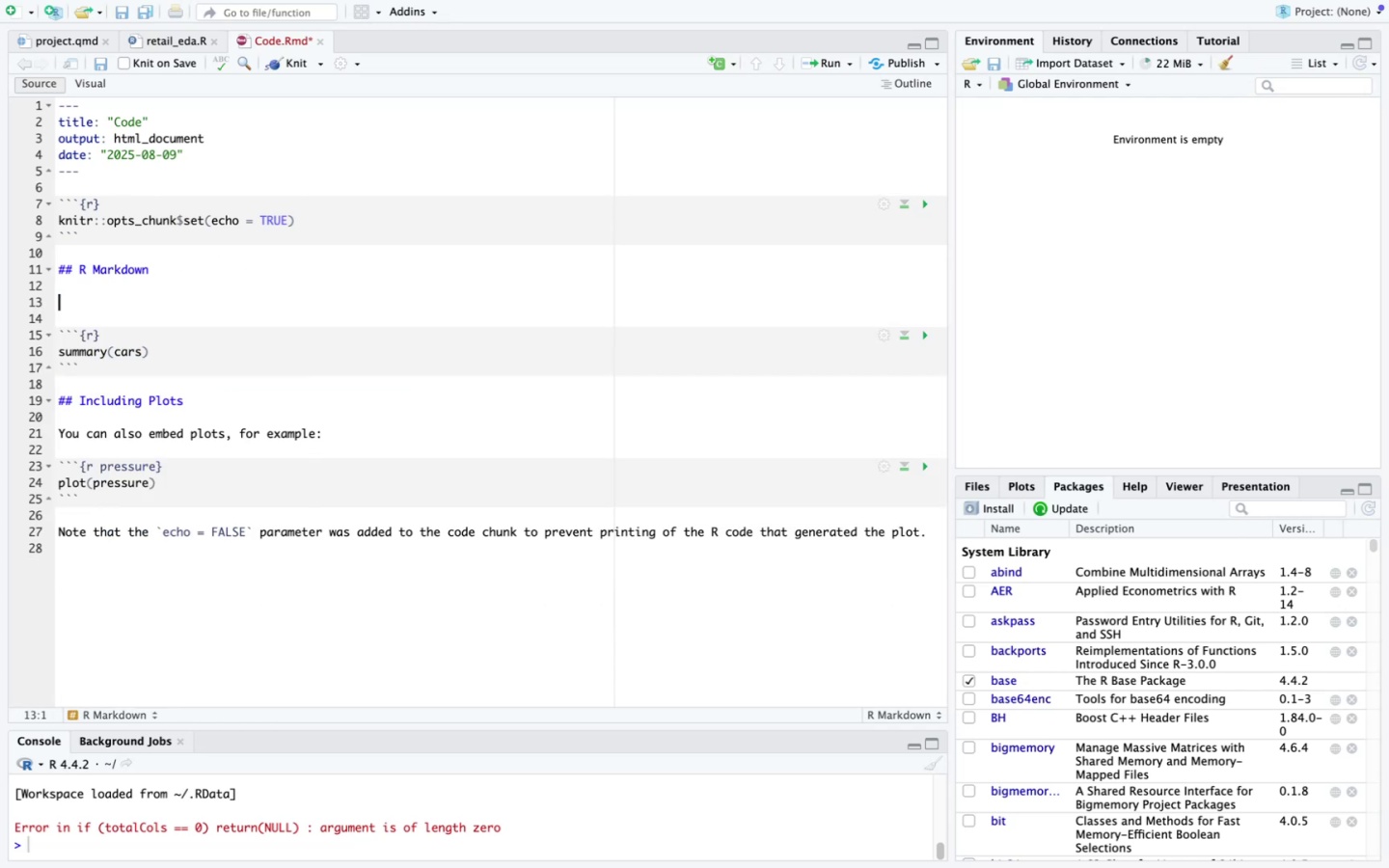 
key(Backspace)
 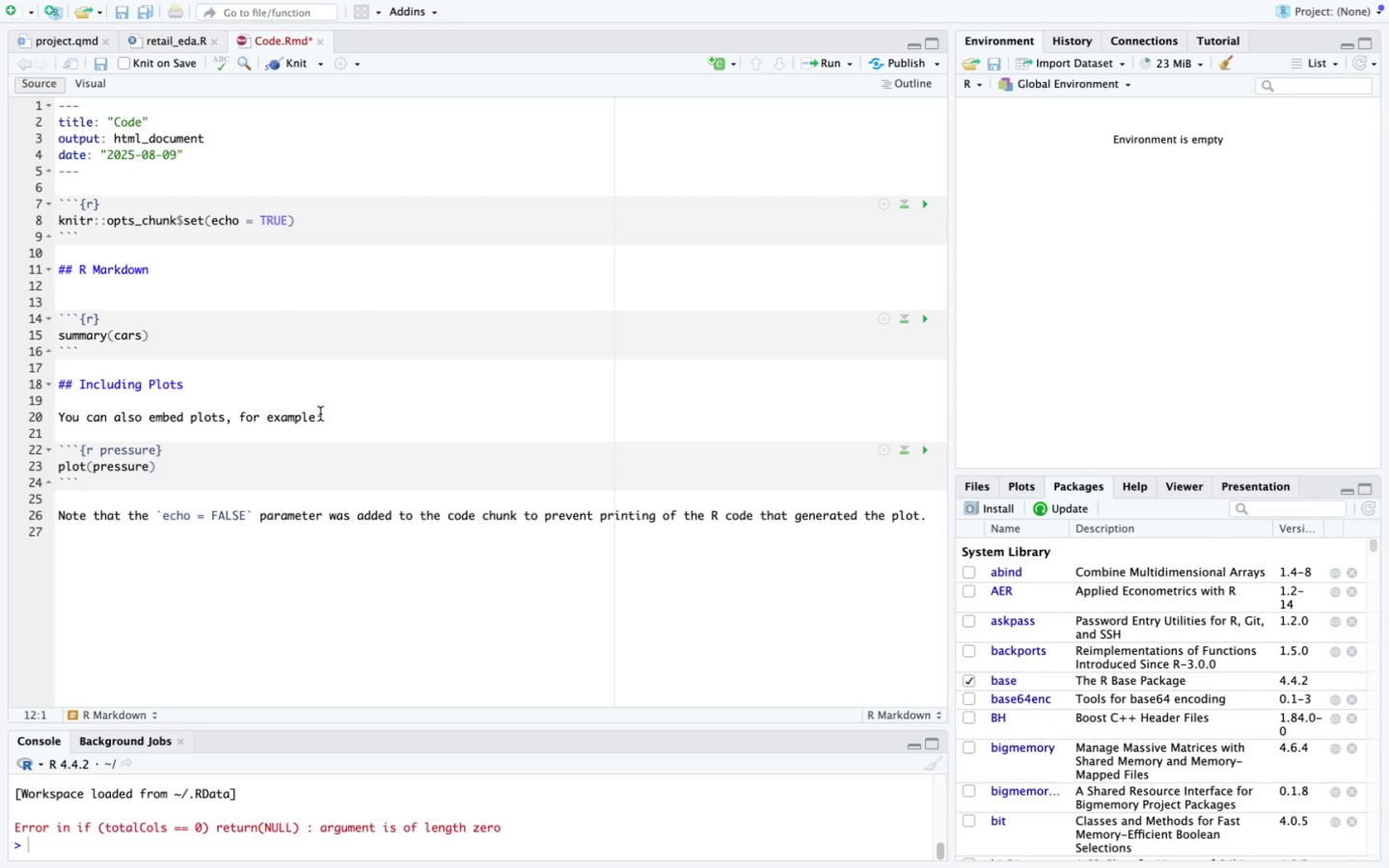 
left_click_drag(start_coordinate=[327, 418], to_coordinate=[34, 426])
 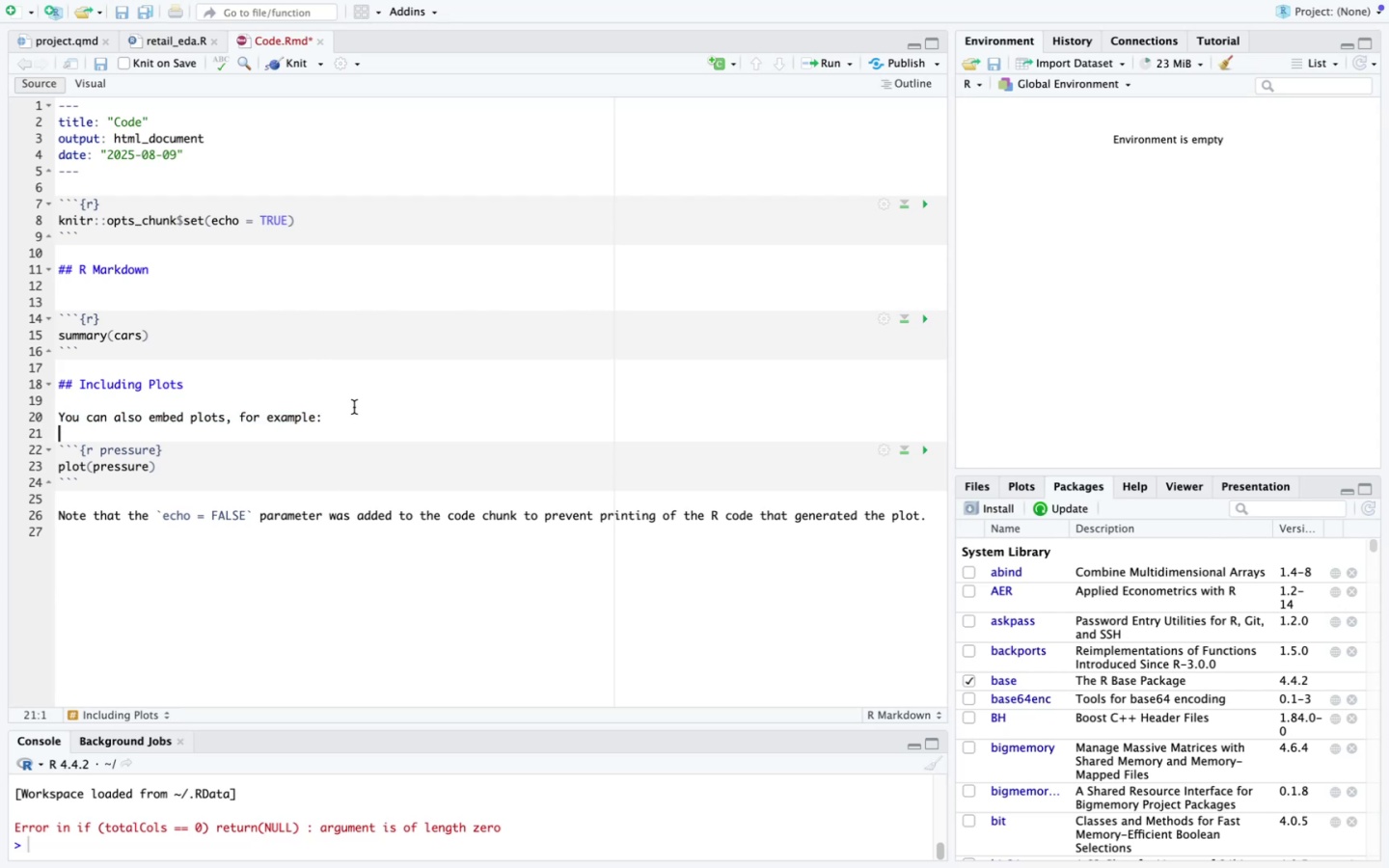 
left_click_drag(start_coordinate=[333, 411], to_coordinate=[63, 401])
 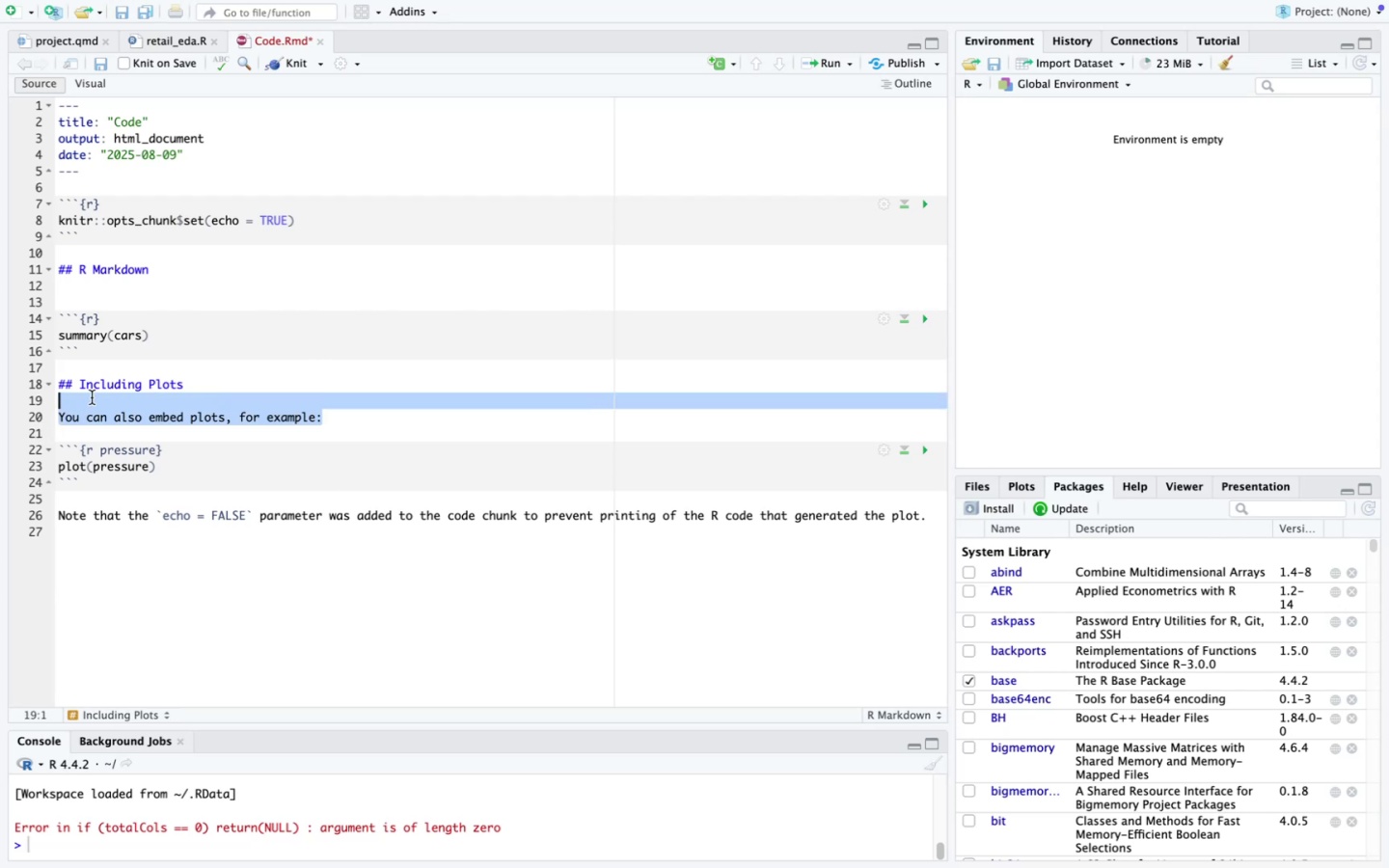 
key(Backspace)
 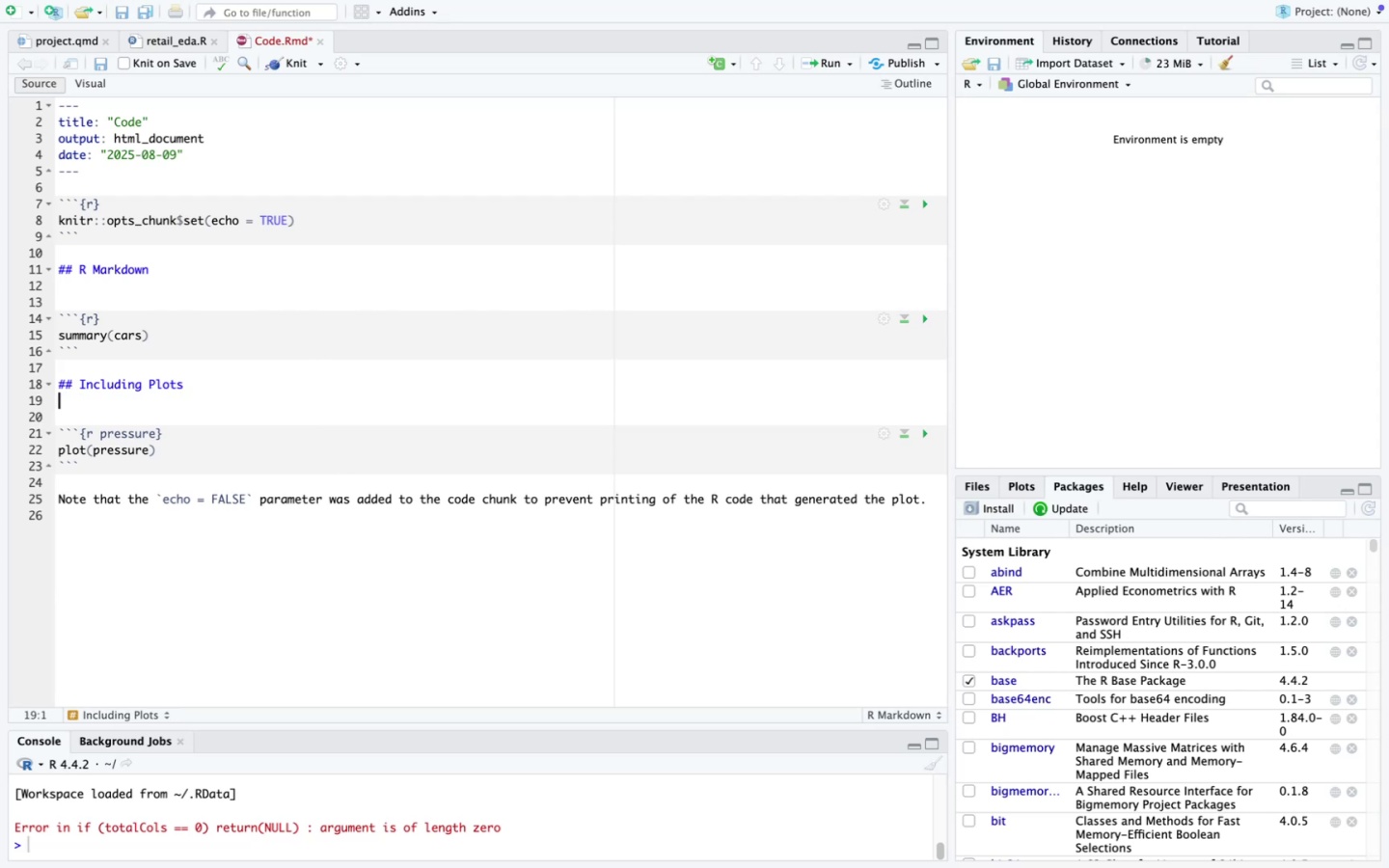 
key(Backspace)
 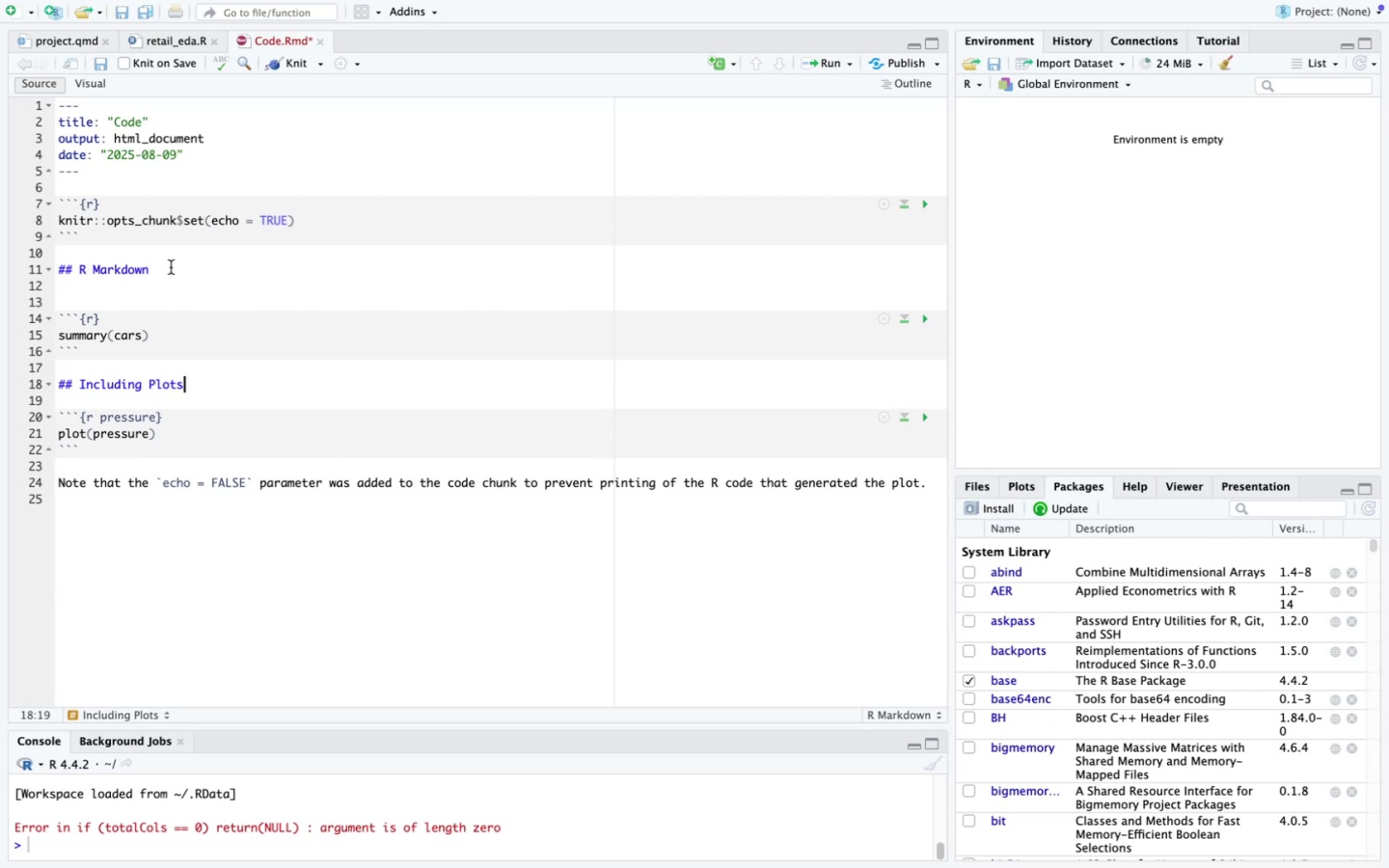 
left_click([142, 287])
 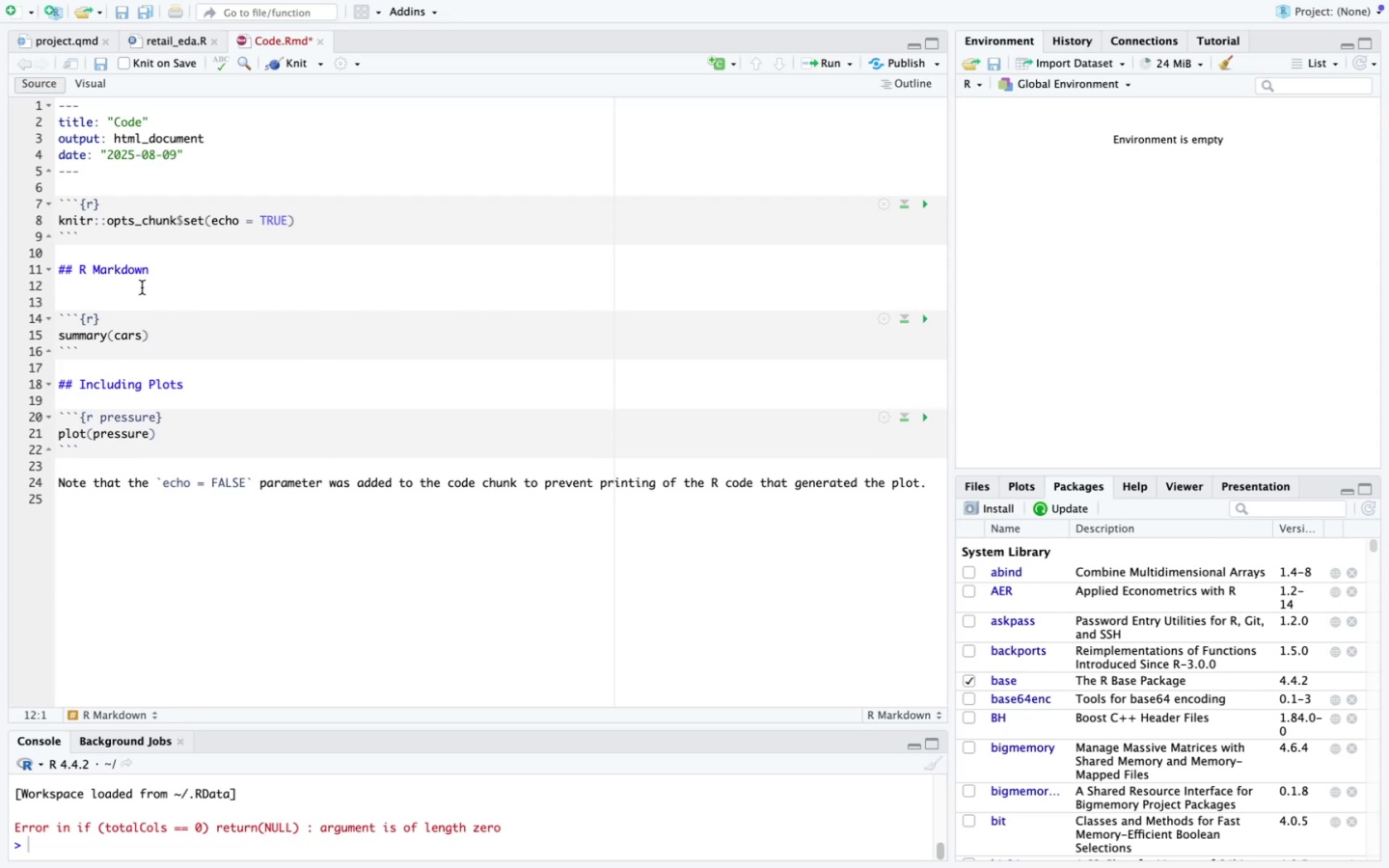 
key(Backspace)
 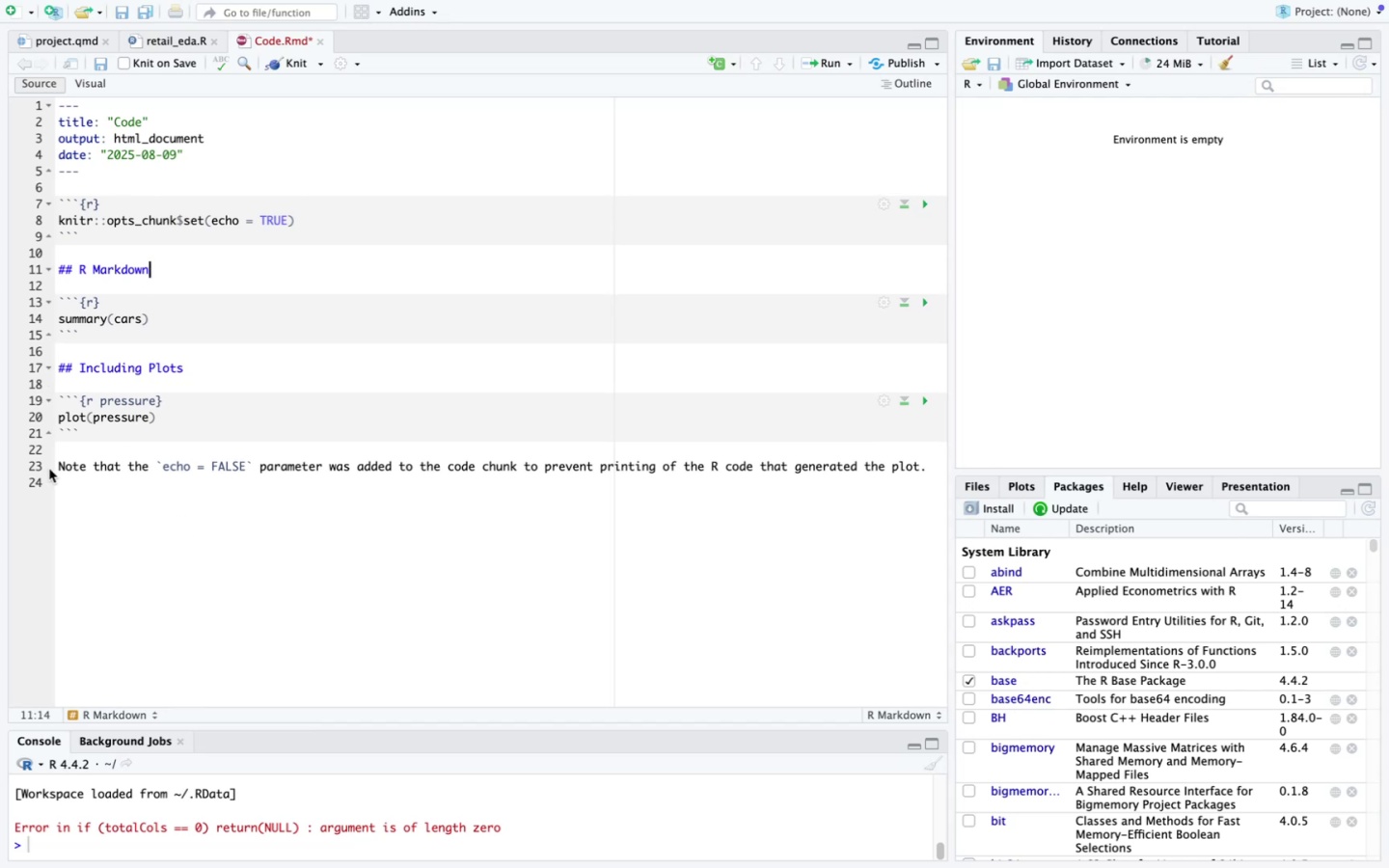 
left_click_drag(start_coordinate=[57, 467], to_coordinate=[63, 495])
 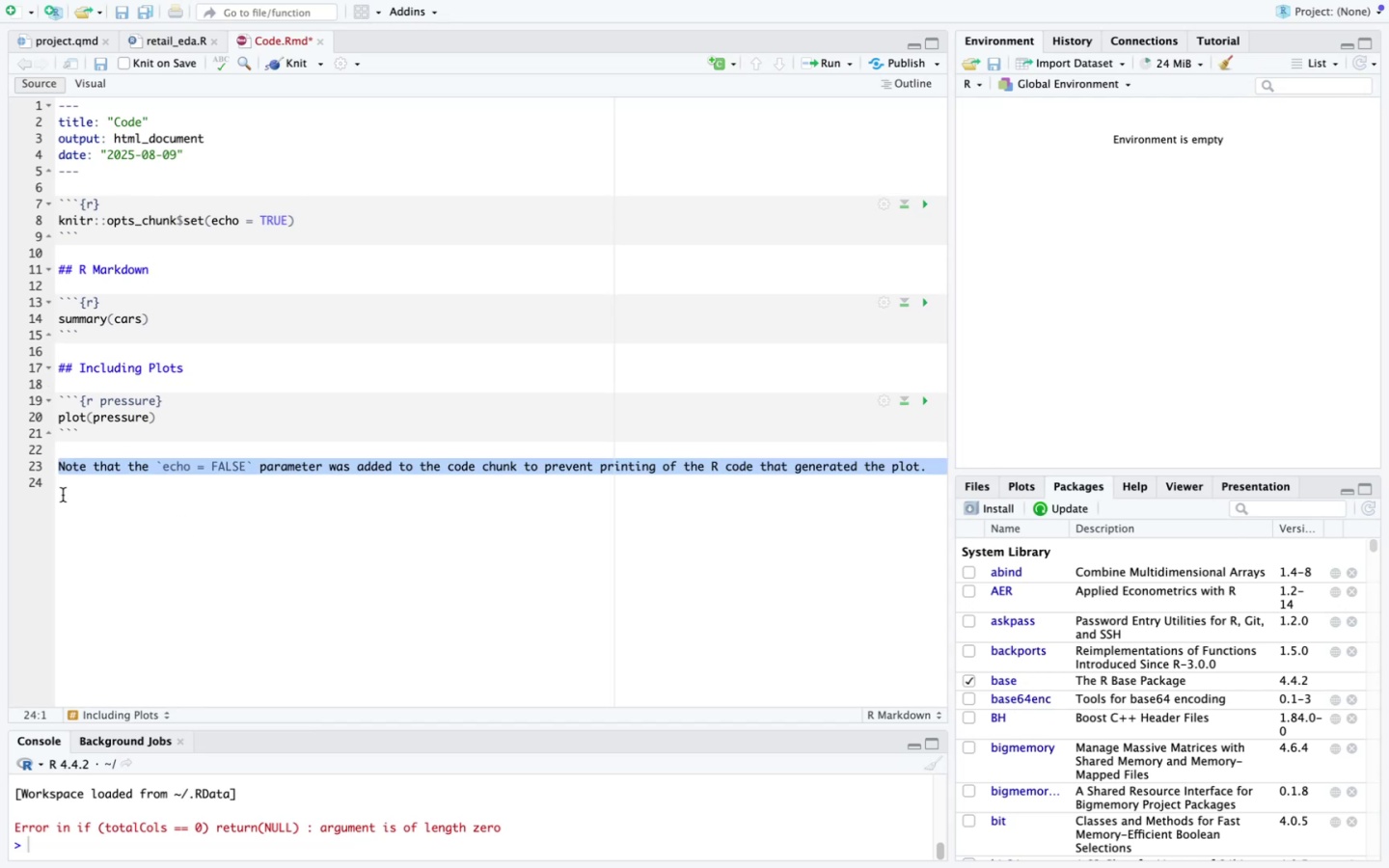 
key(Backspace)
 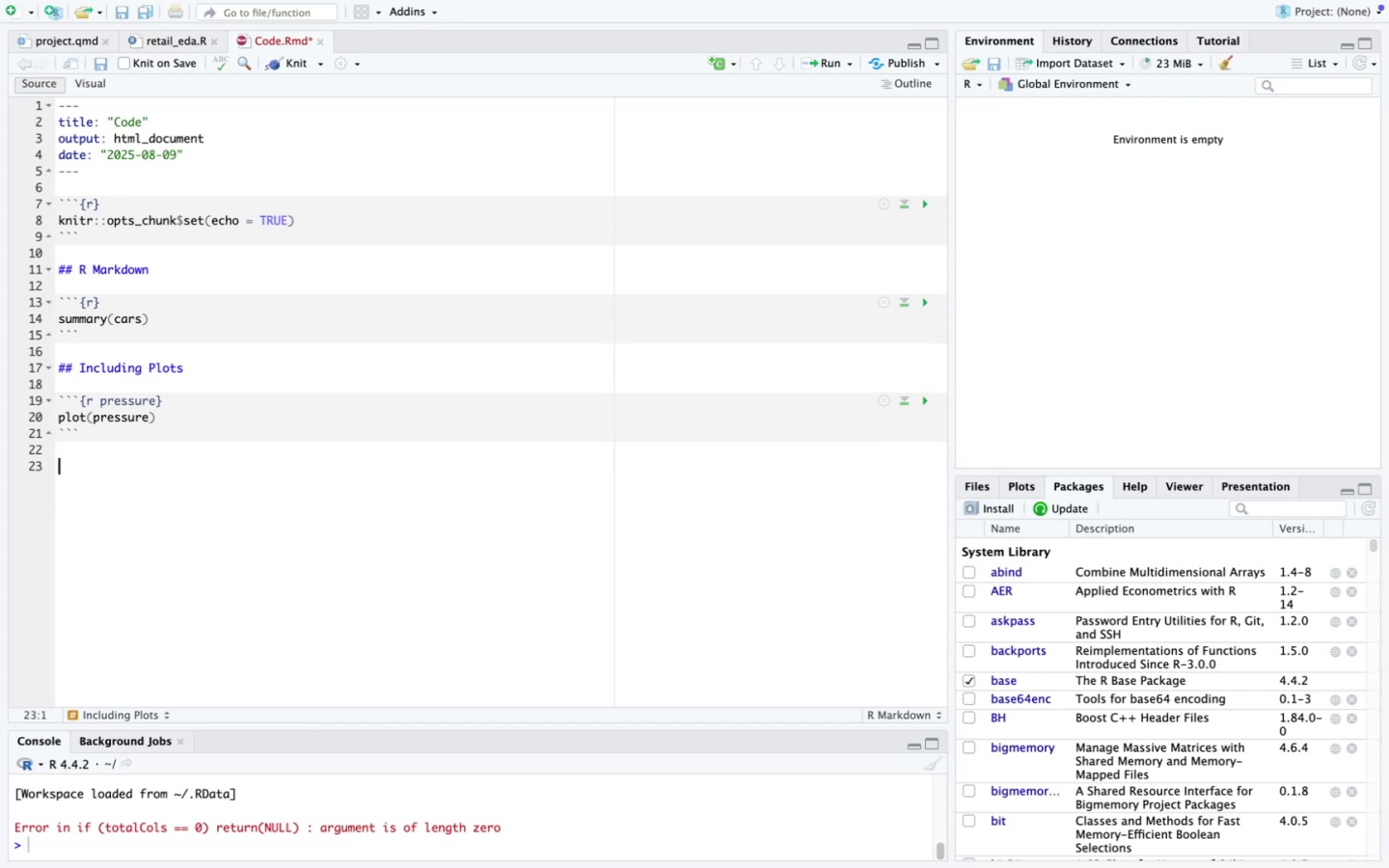 
key(Backspace)
 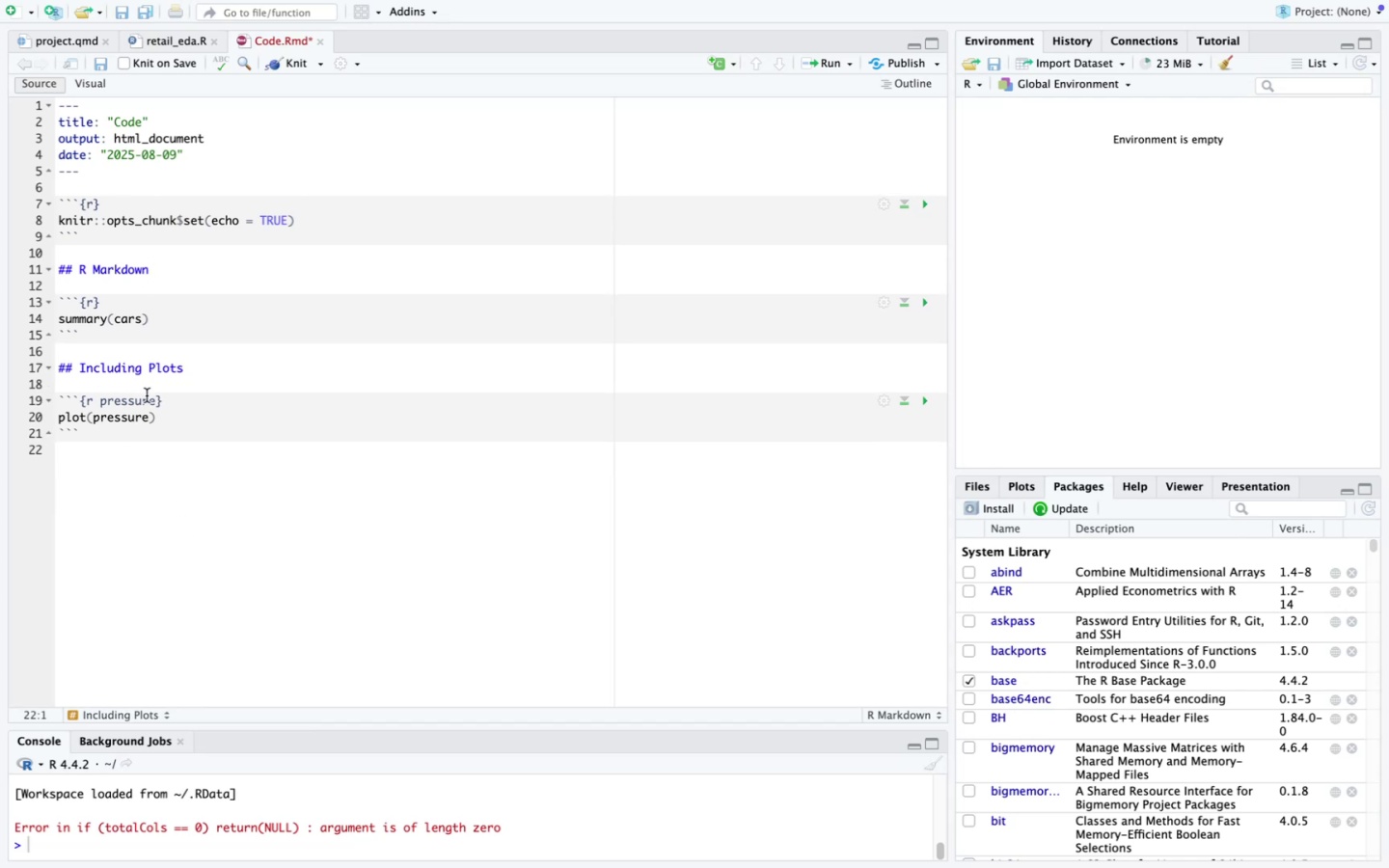 
left_click([156, 405])
 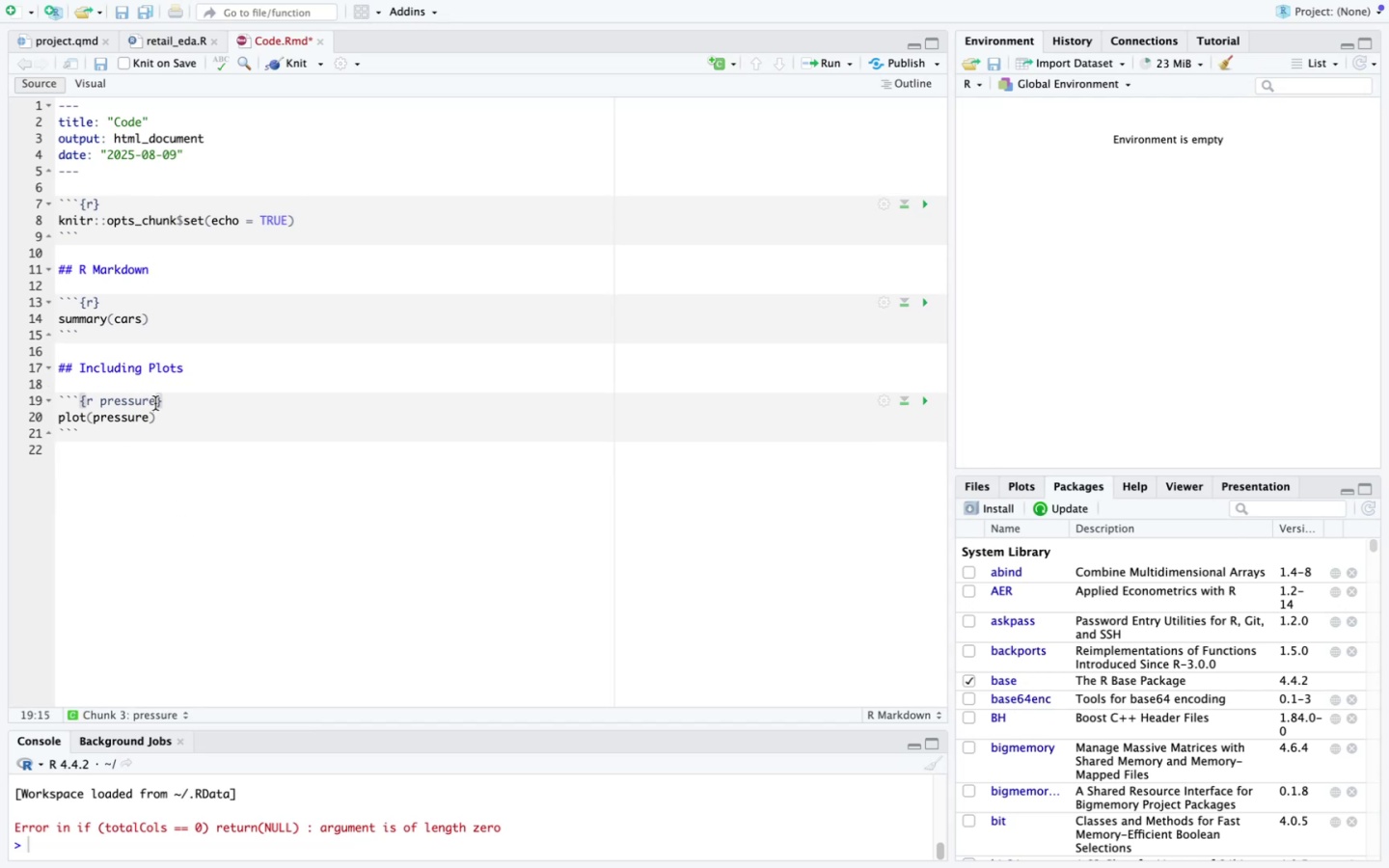 
key(Backspace)
 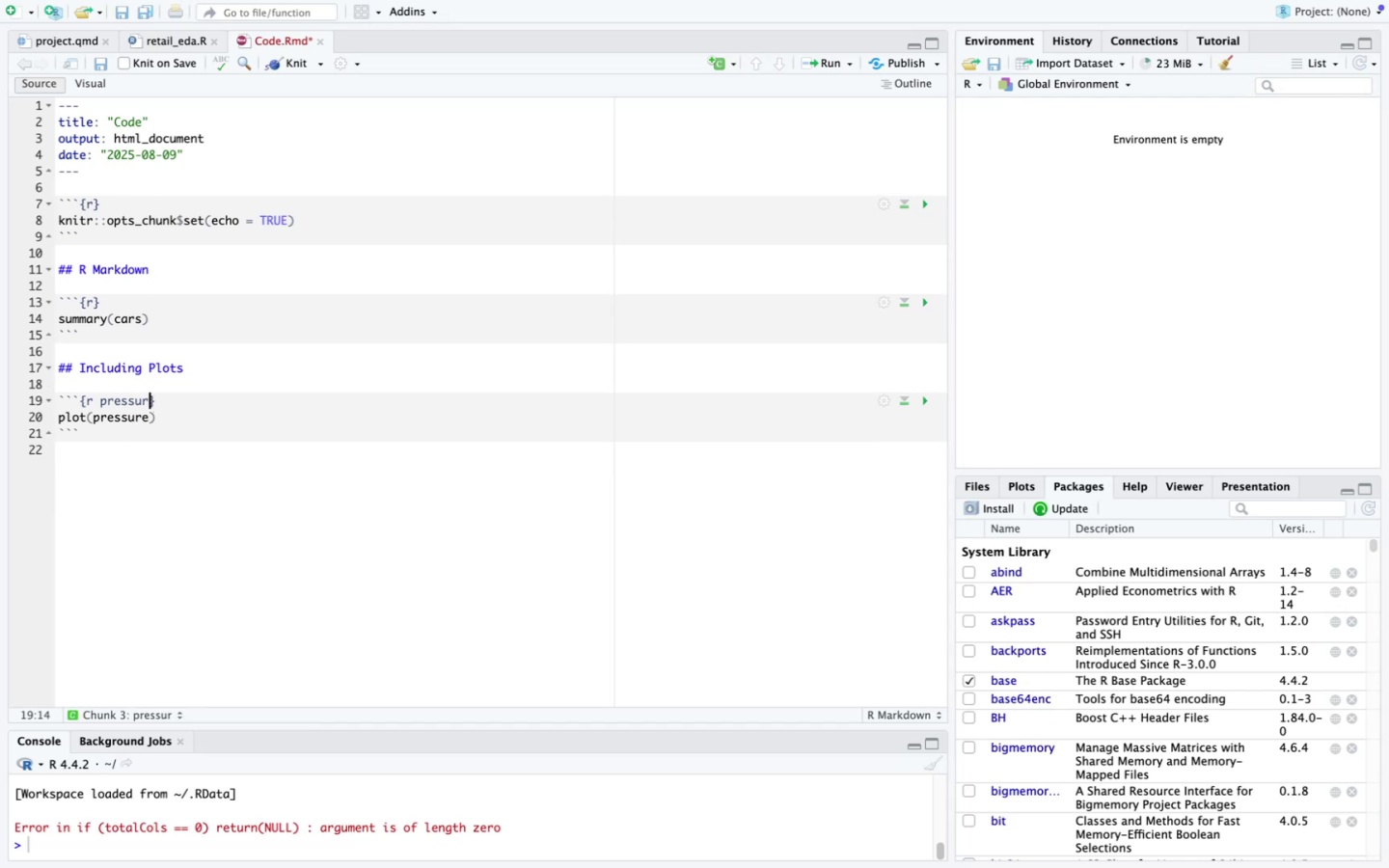 
key(Backspace)
 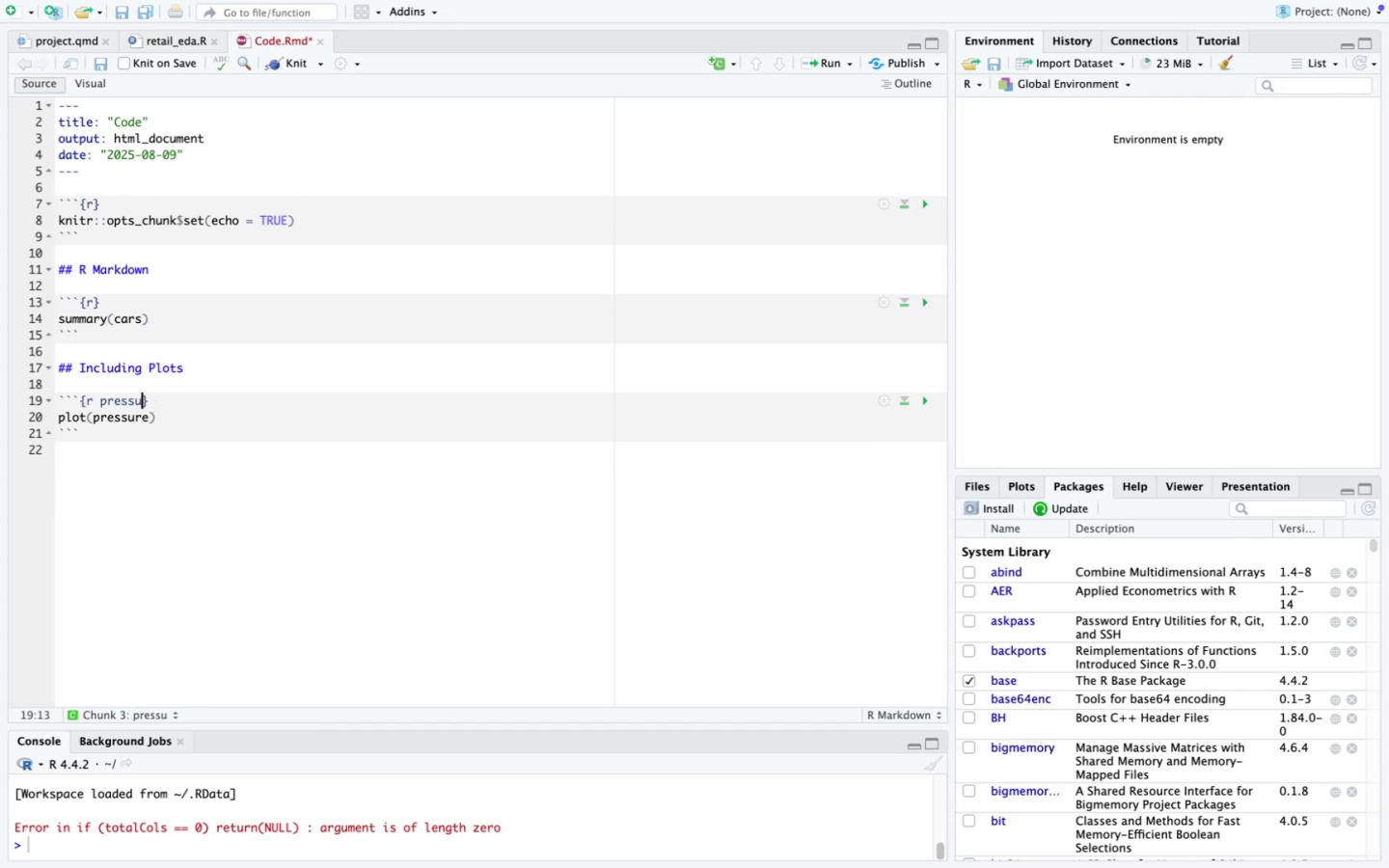 
key(Backspace)
 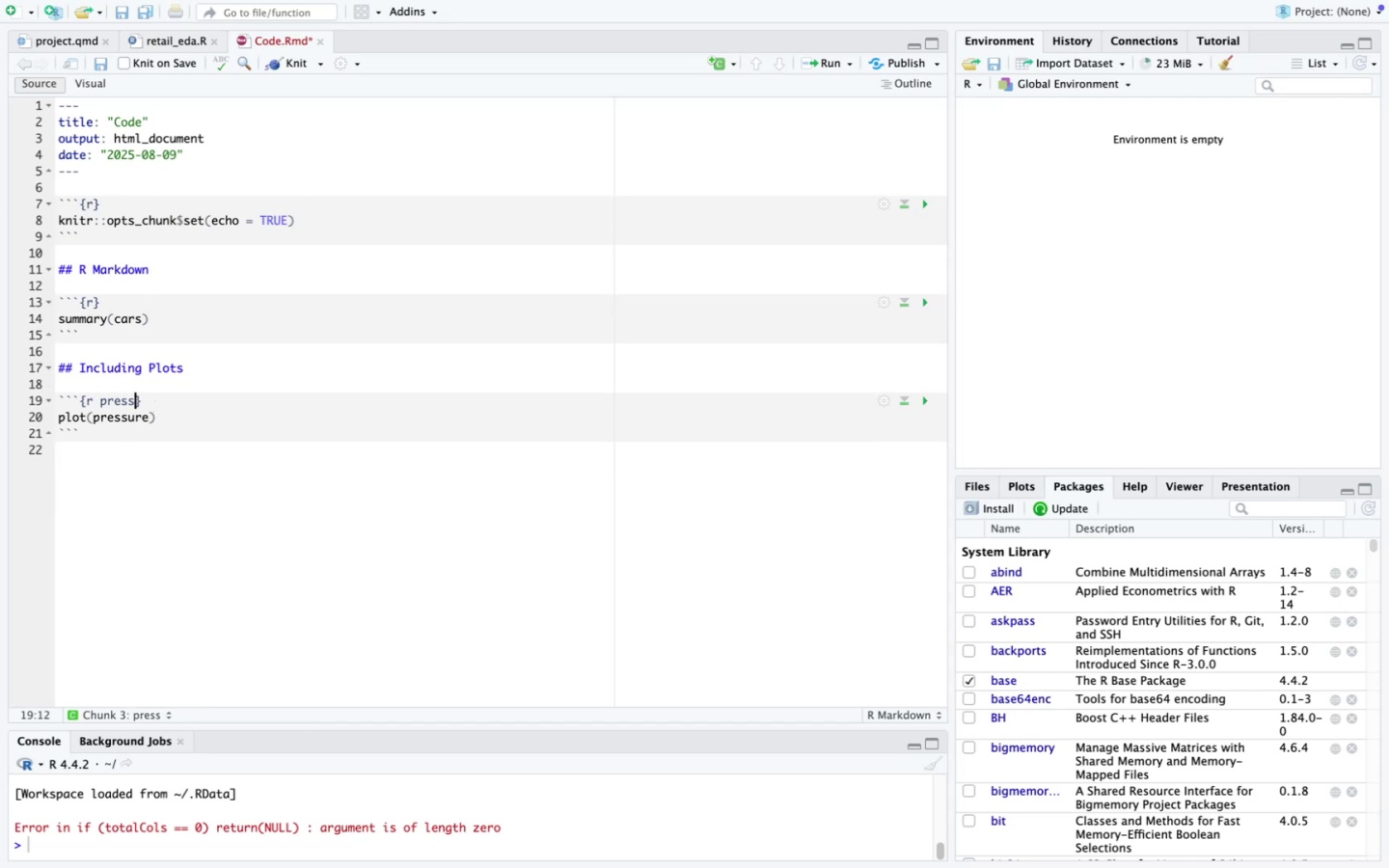 
key(Backspace)
 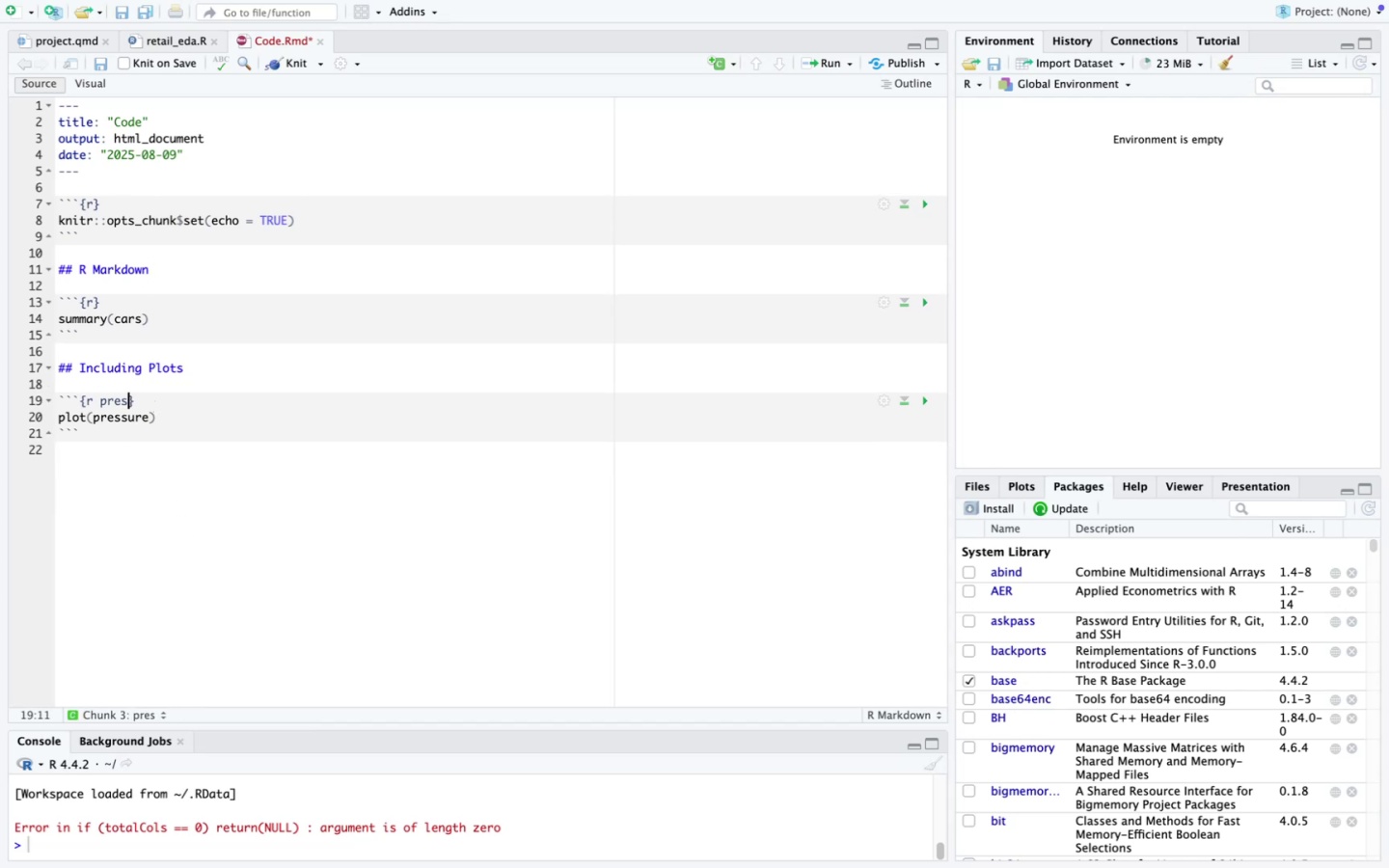 
key(Backspace)
 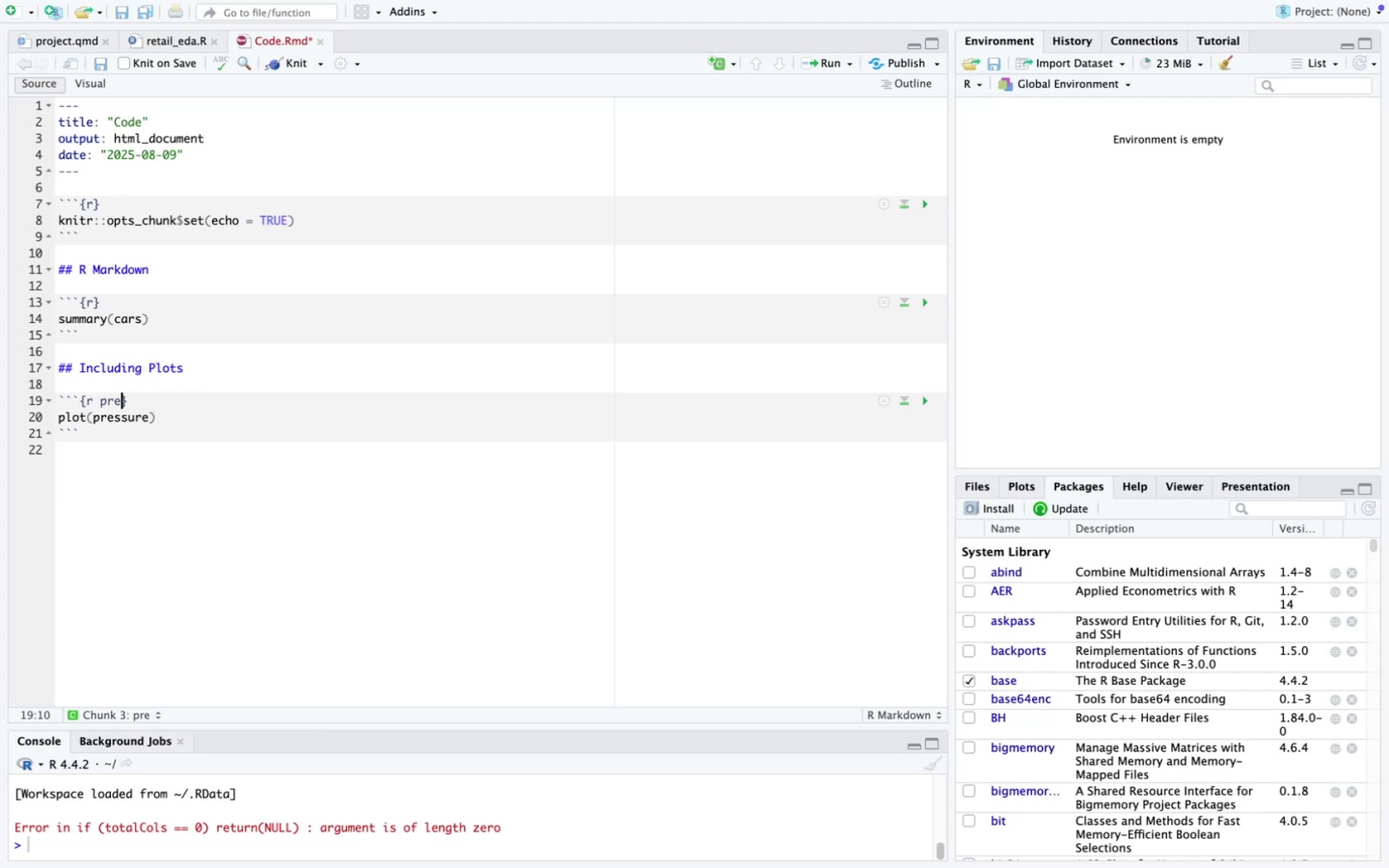 
key(Backspace)
 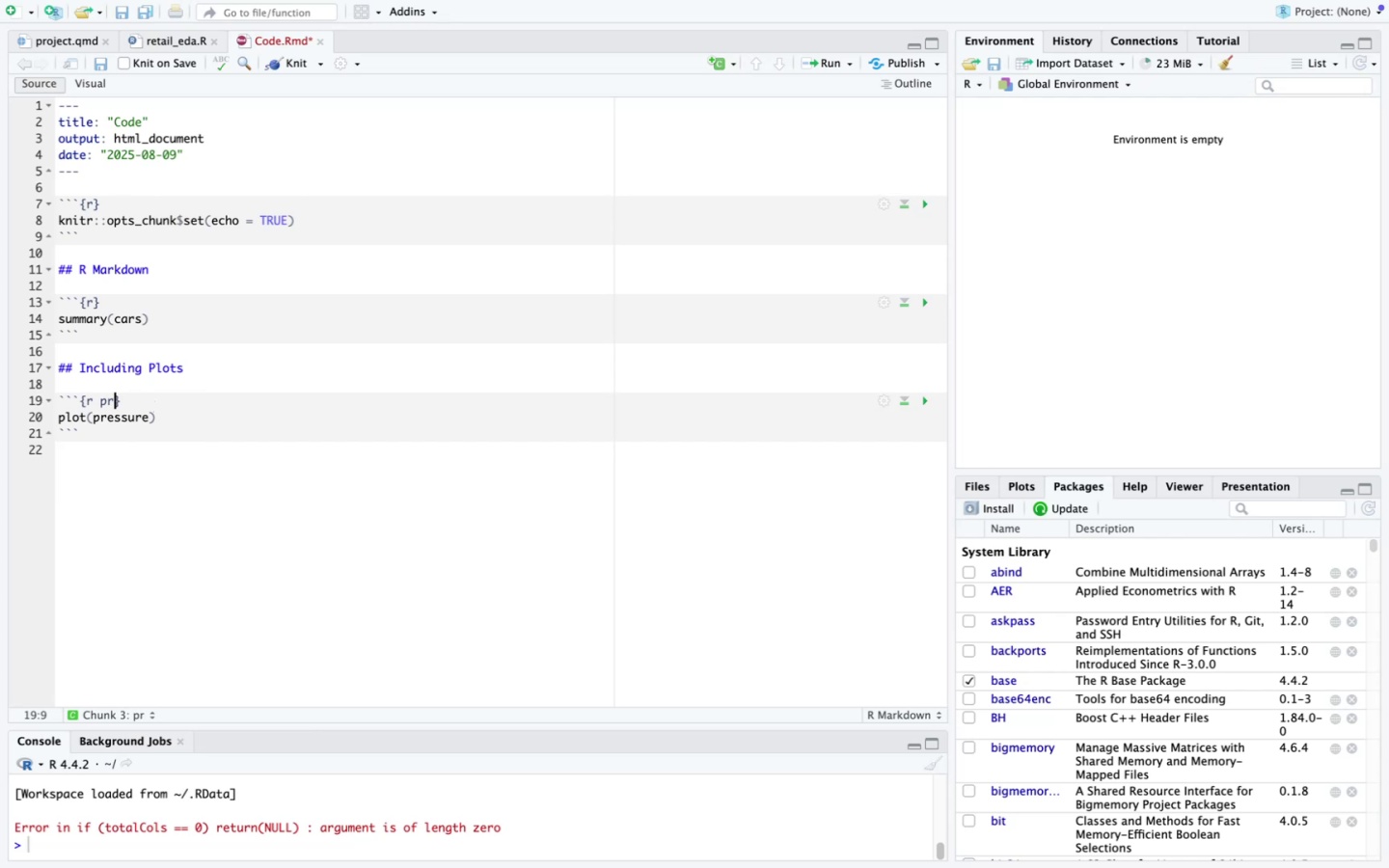 
key(Backspace)
 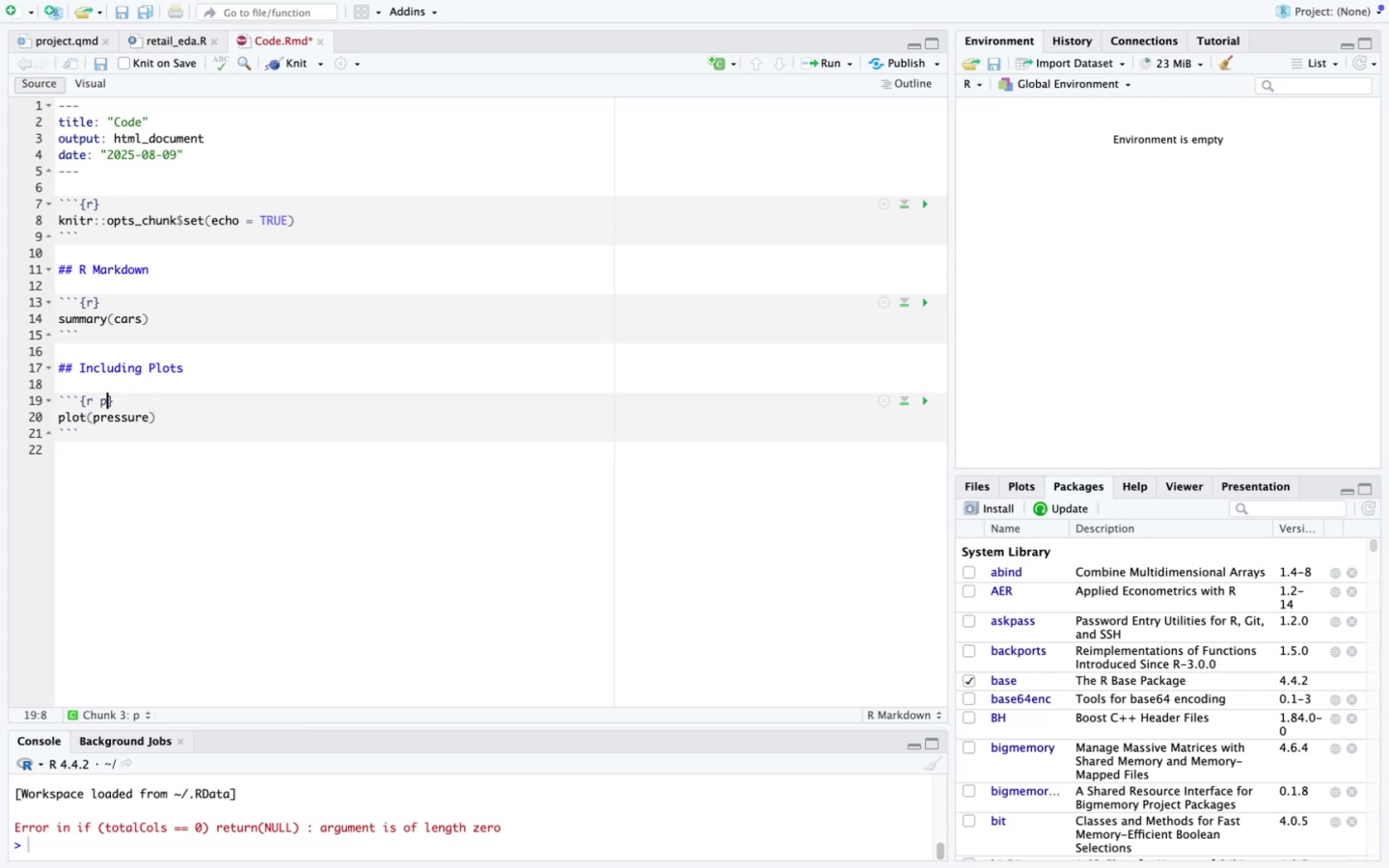 
key(Backspace)
 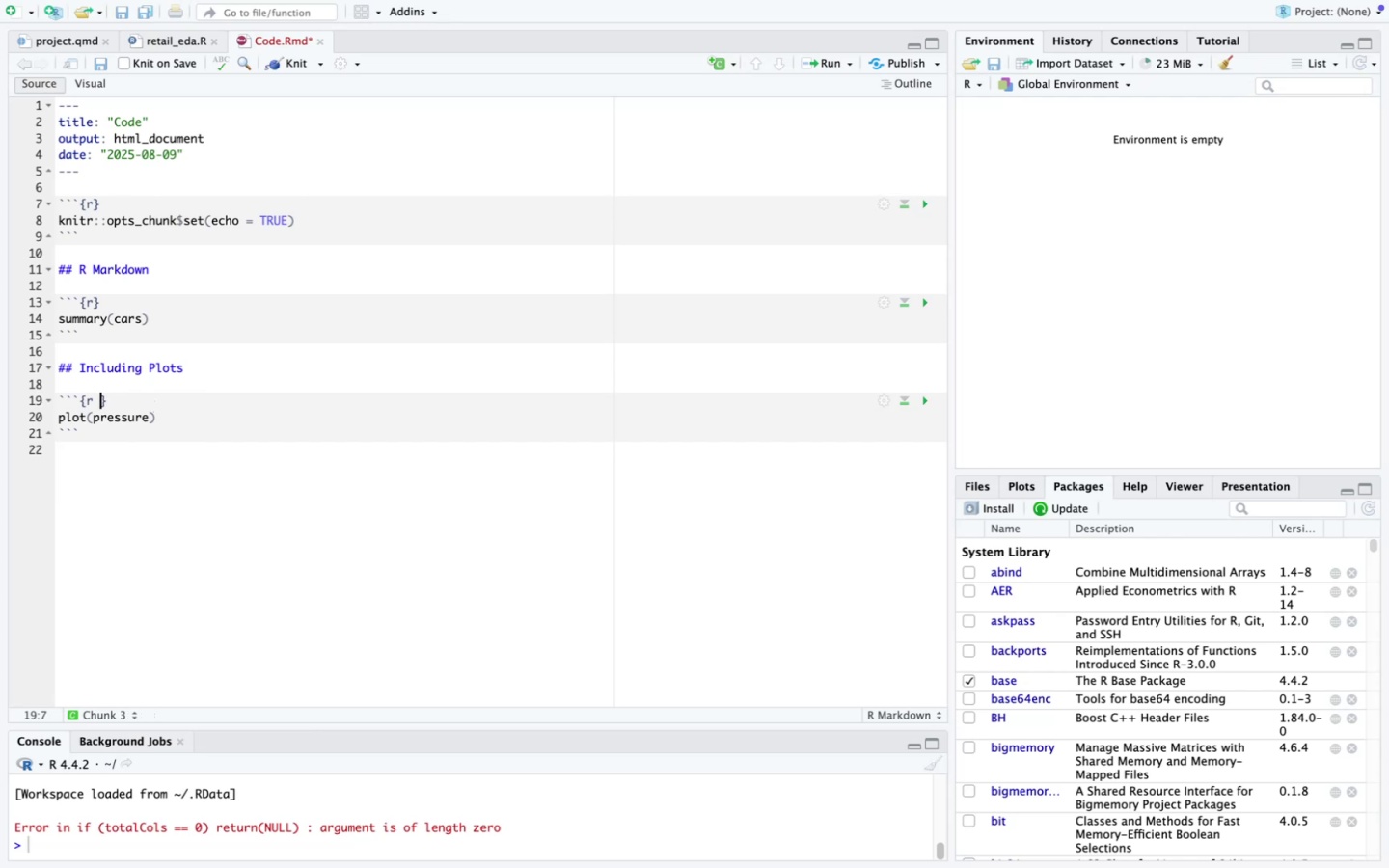 
key(Backspace)
 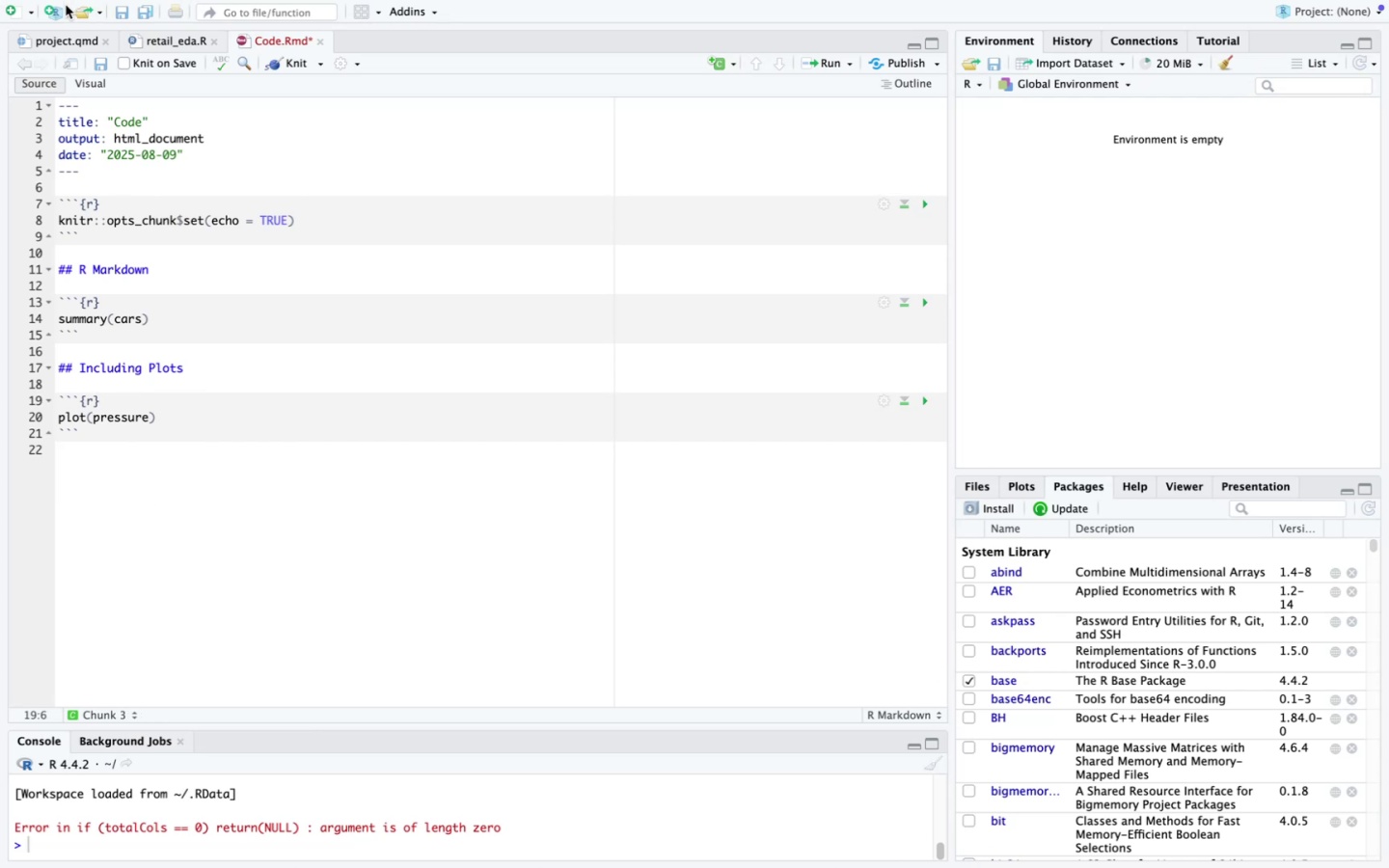 
wait(11.66)
 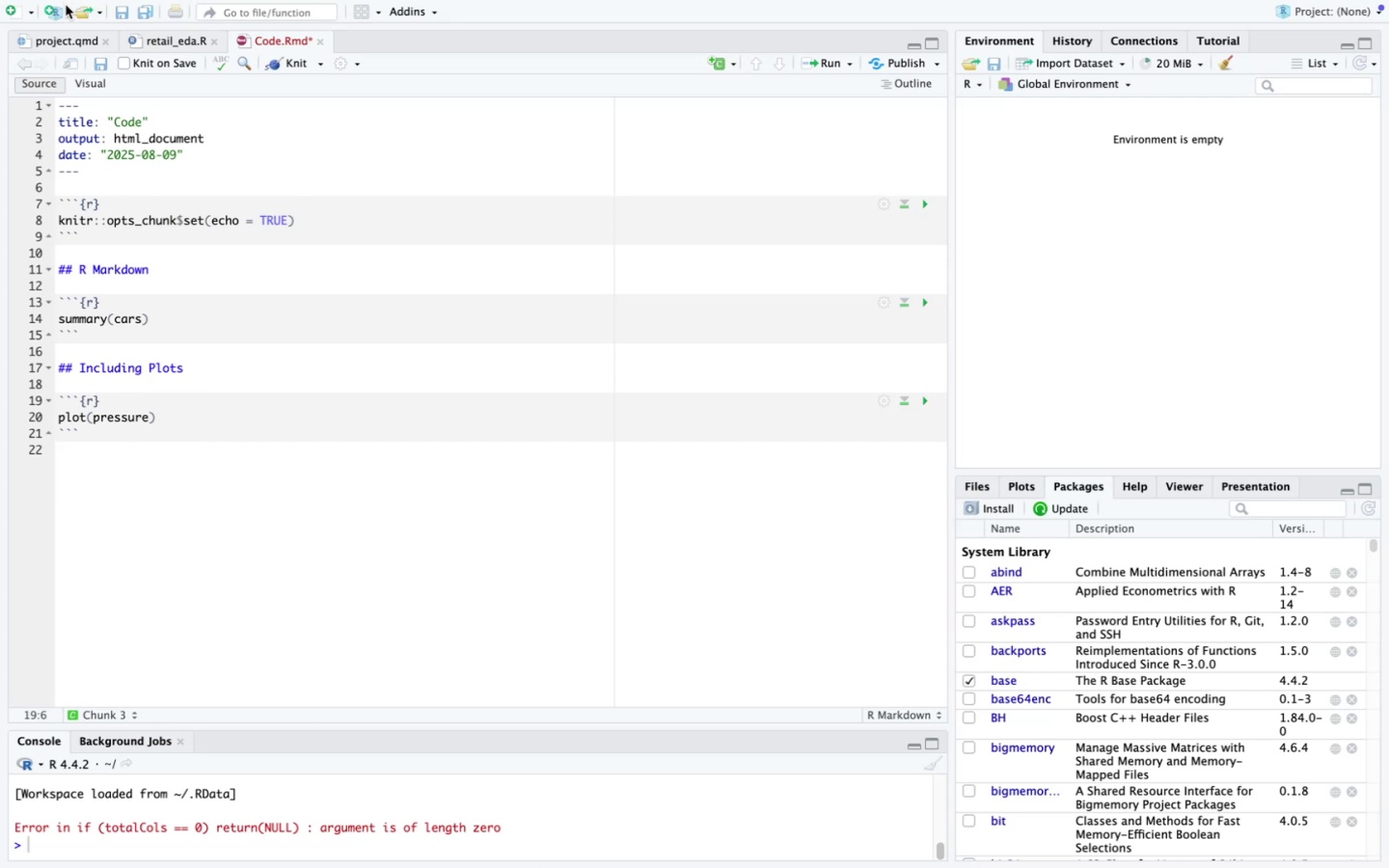 
left_click([54, 35])
 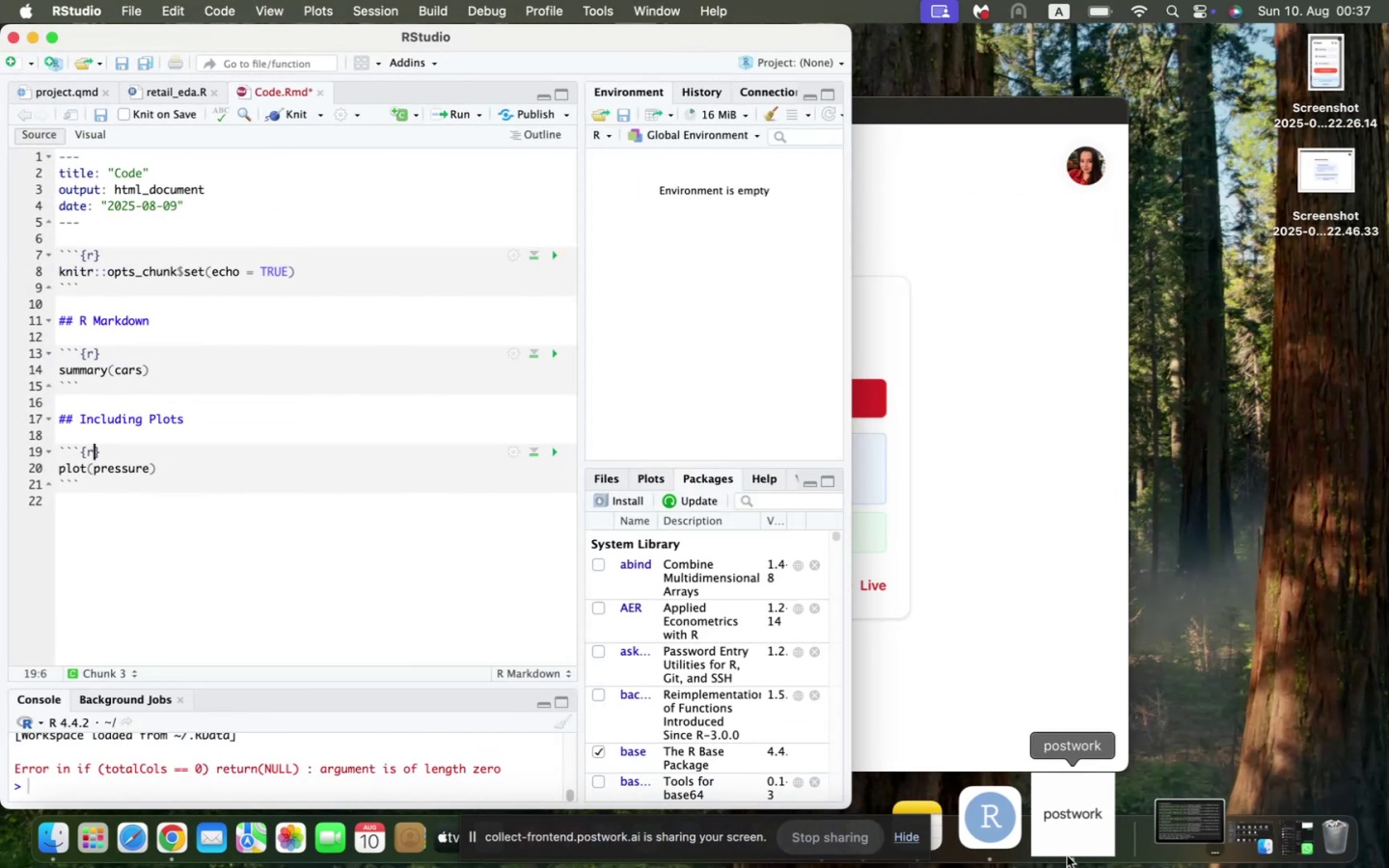 
left_click([1063, 836])
 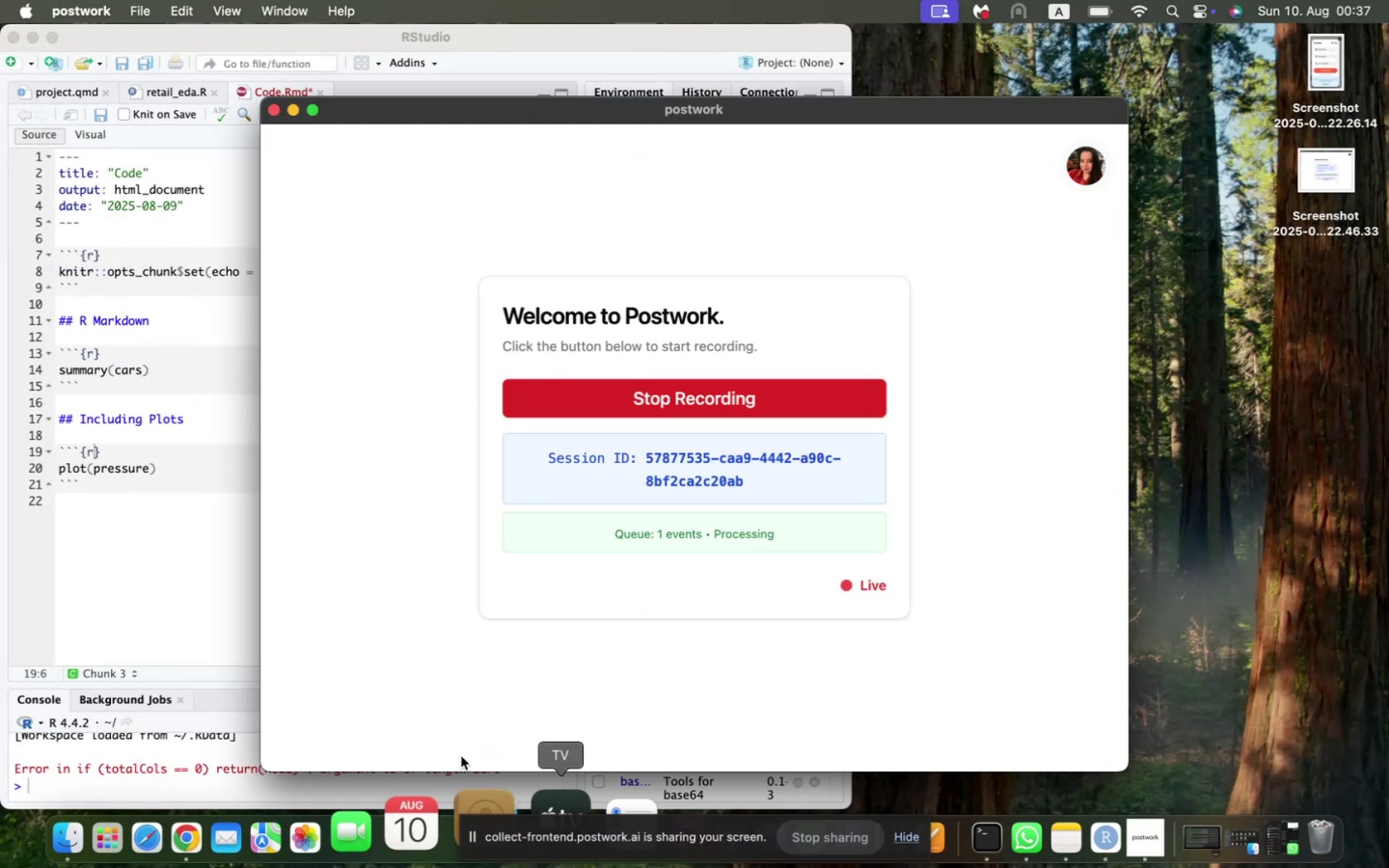 
left_click([177, 579])
 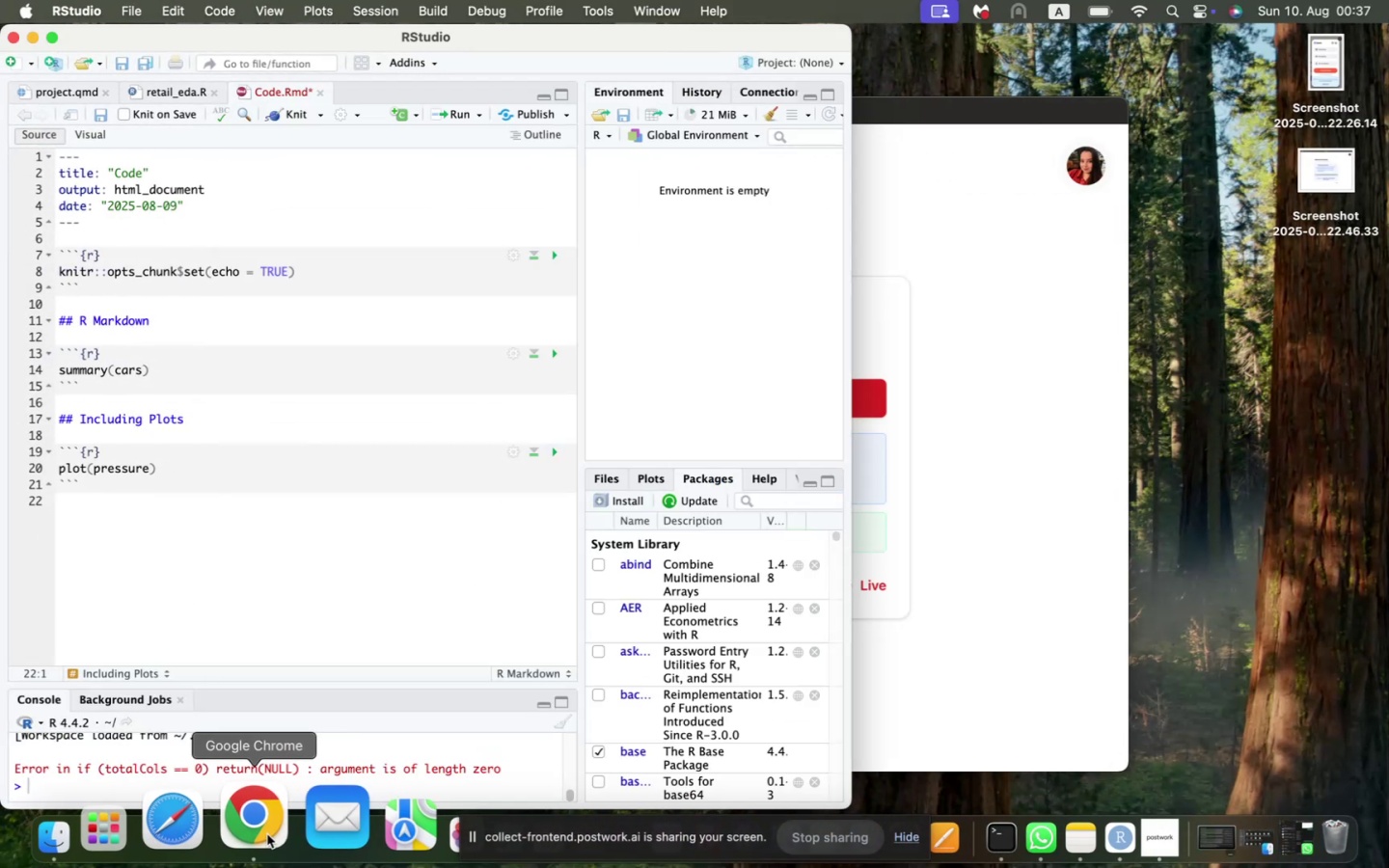 
left_click([266, 833])
 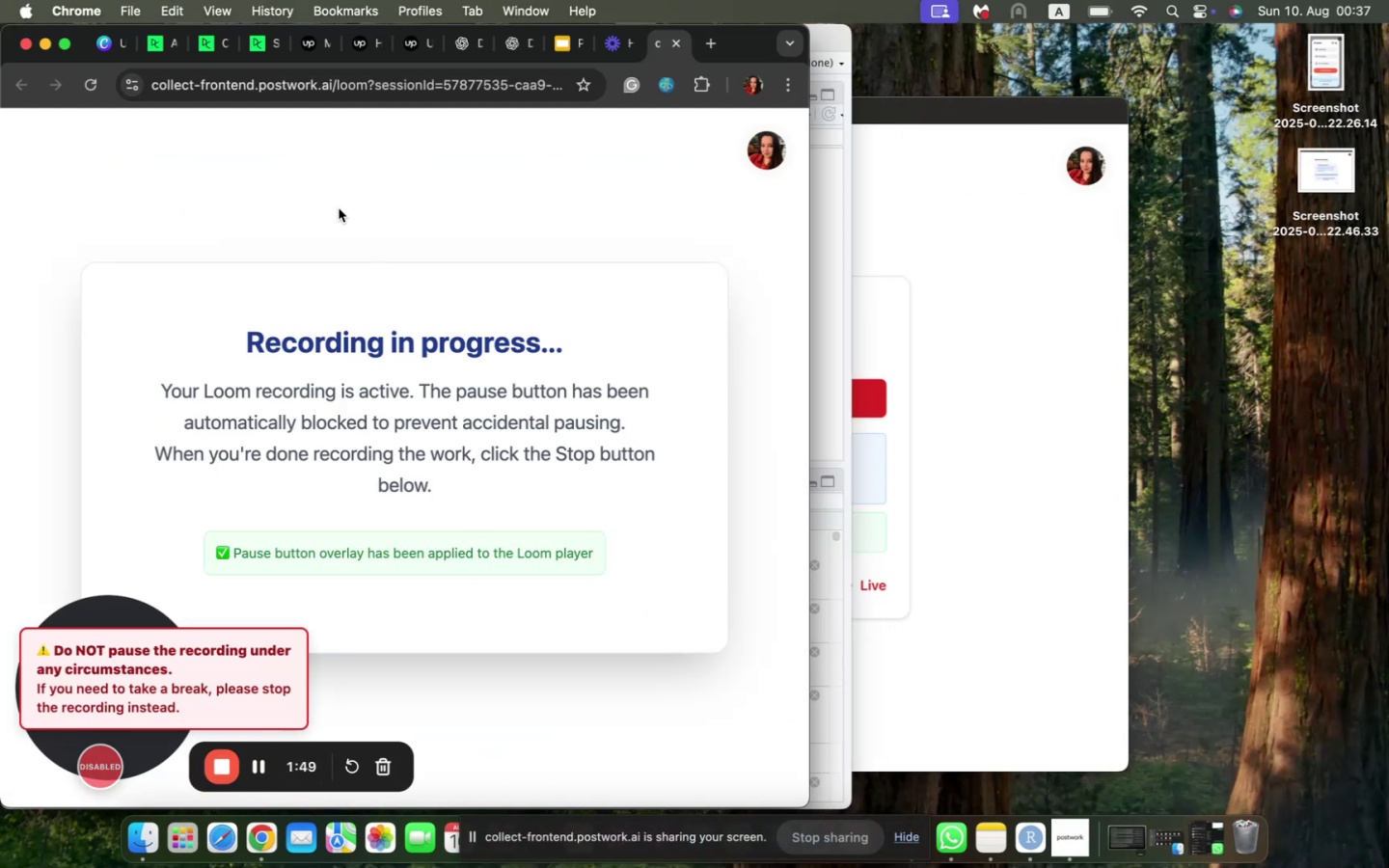 
left_click([311, 168])
 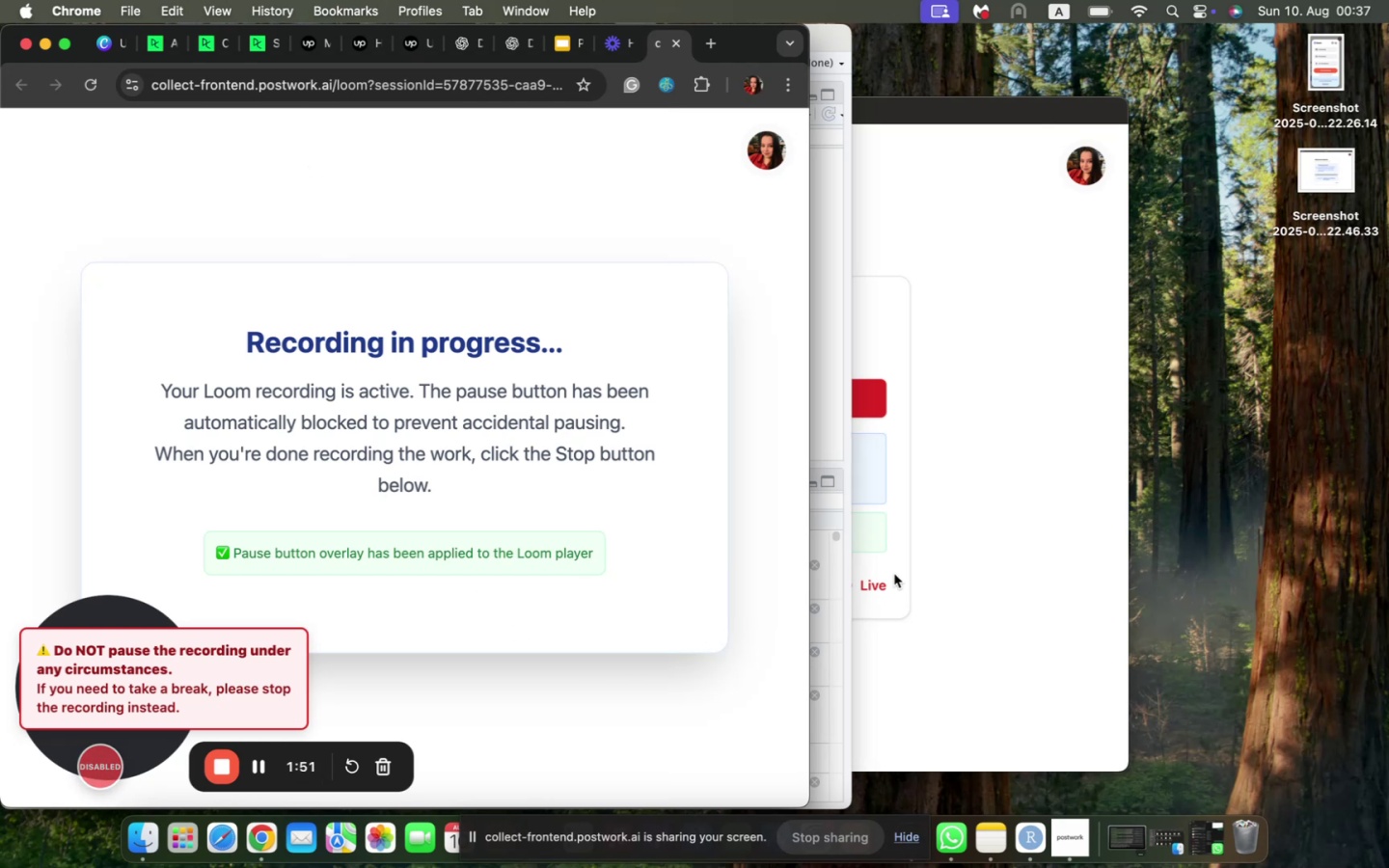 
left_click([988, 569])
 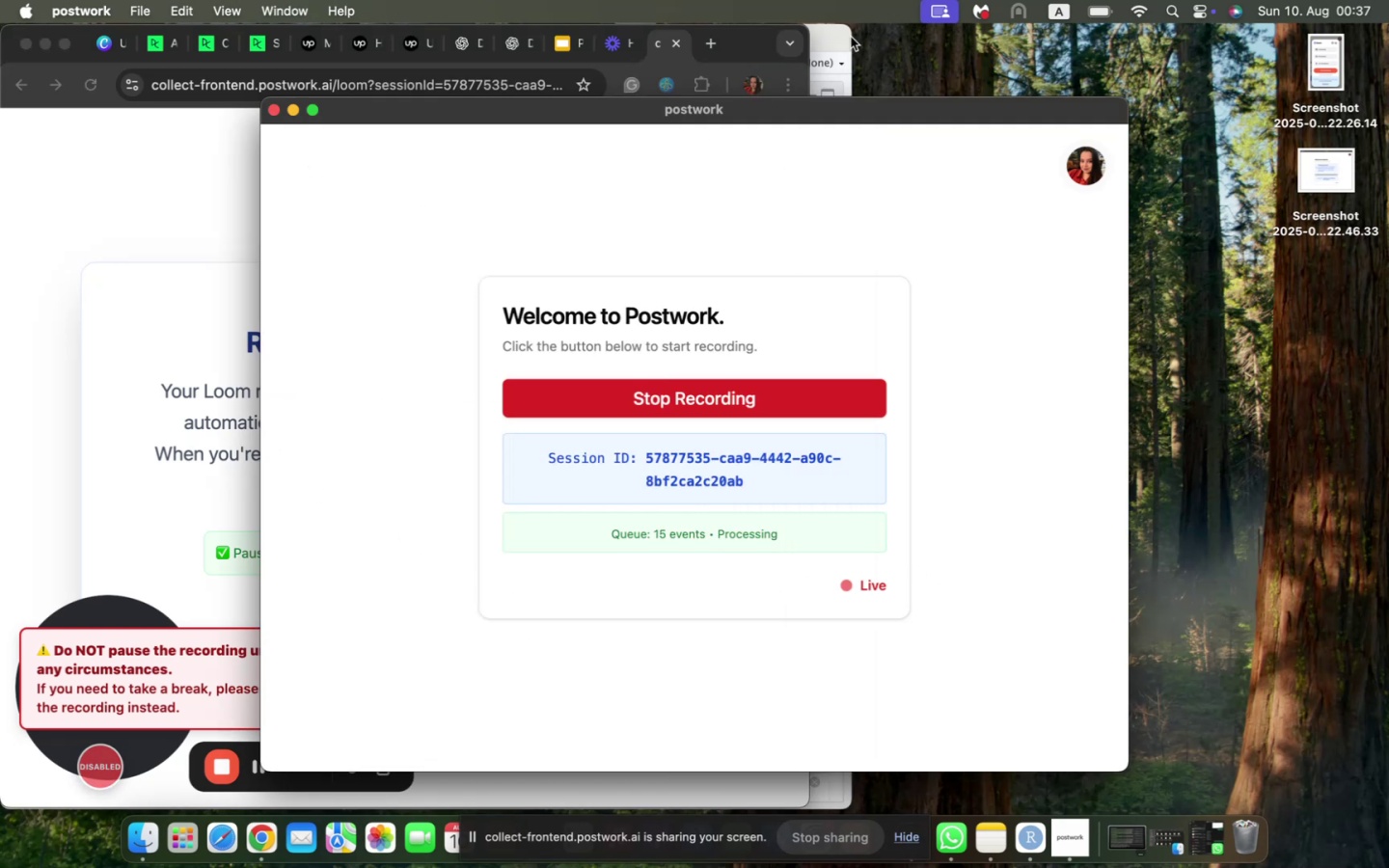 
left_click([836, 33])
 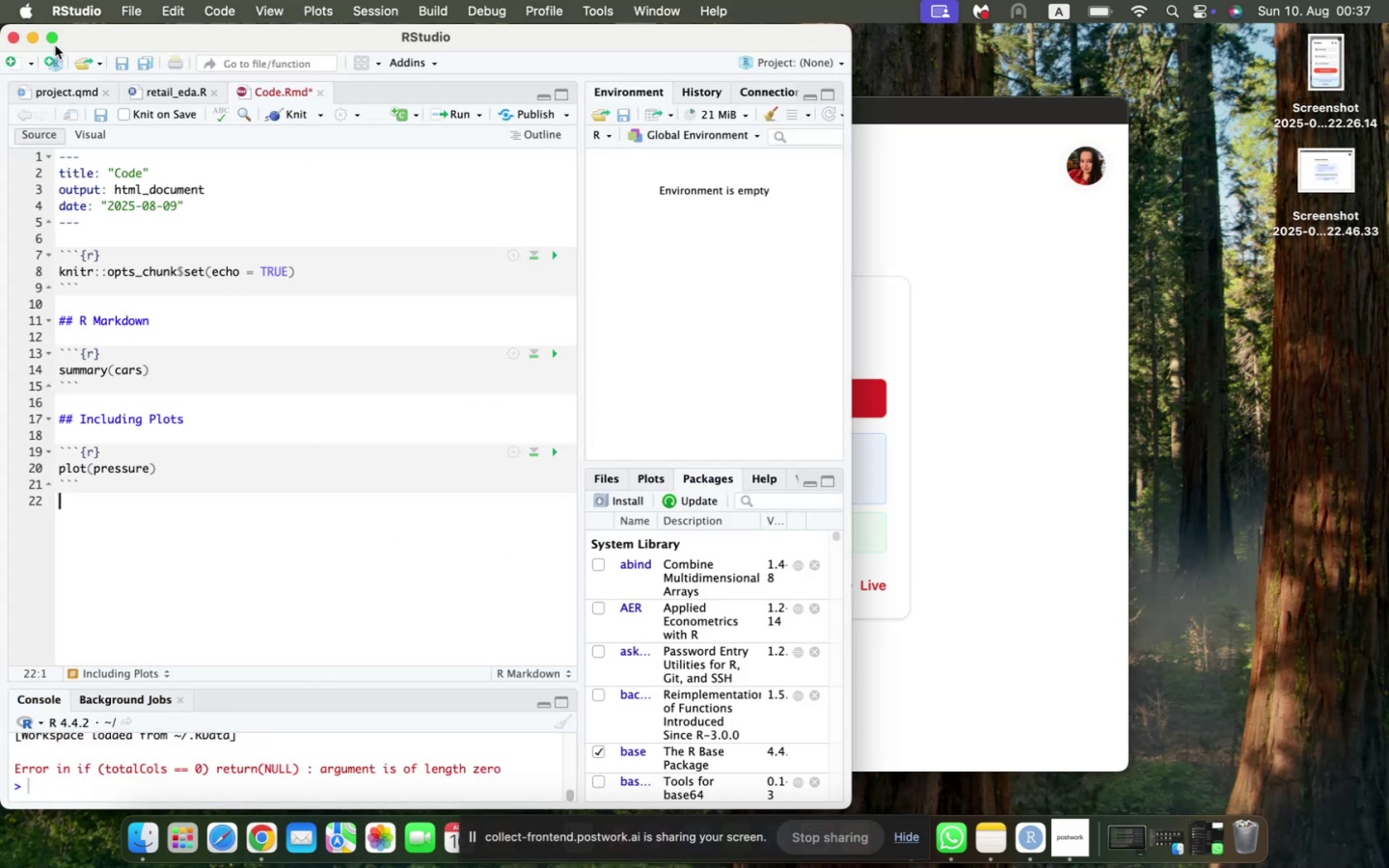 
left_click([51, 41])
 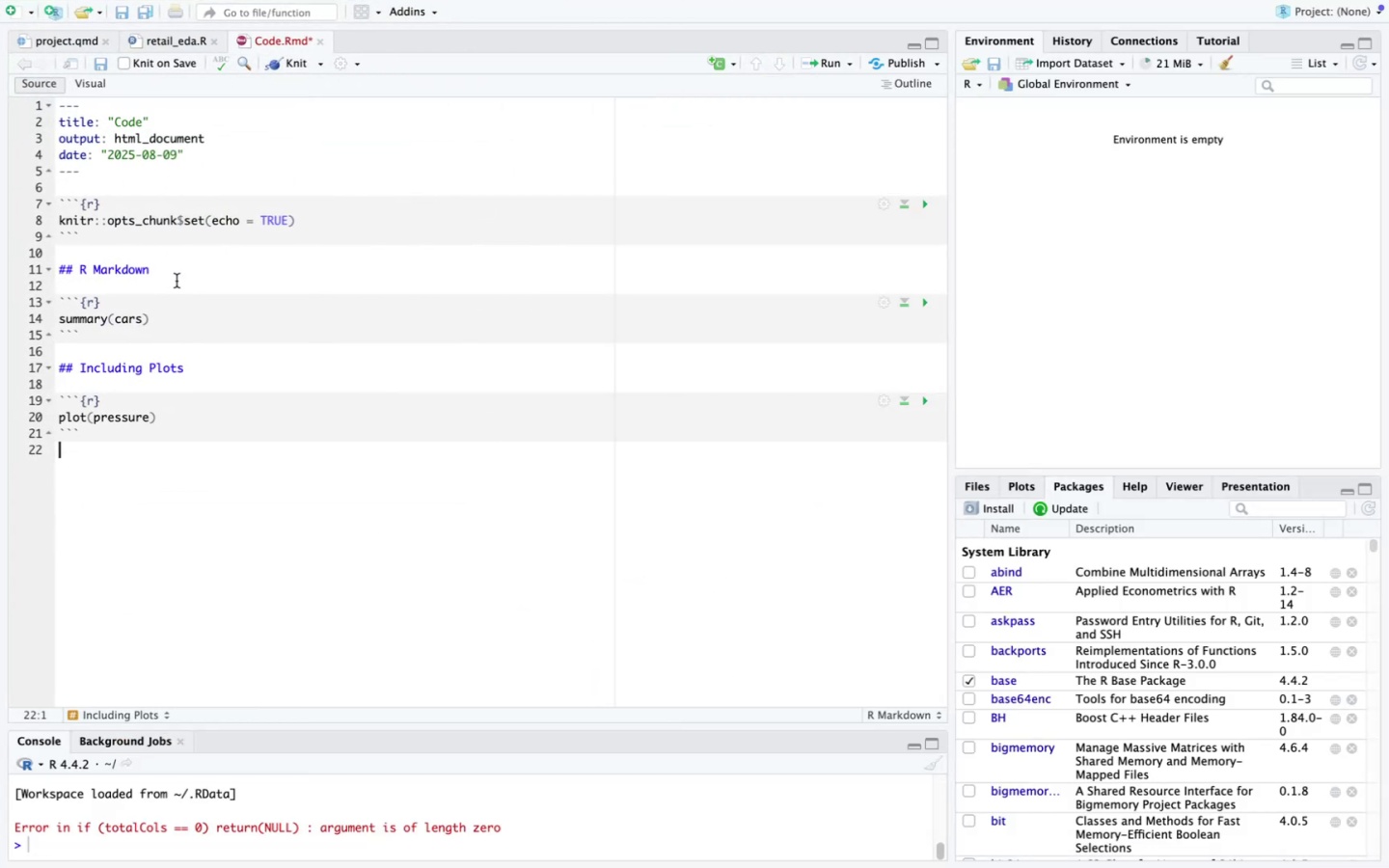 
left_click([176, 271])
 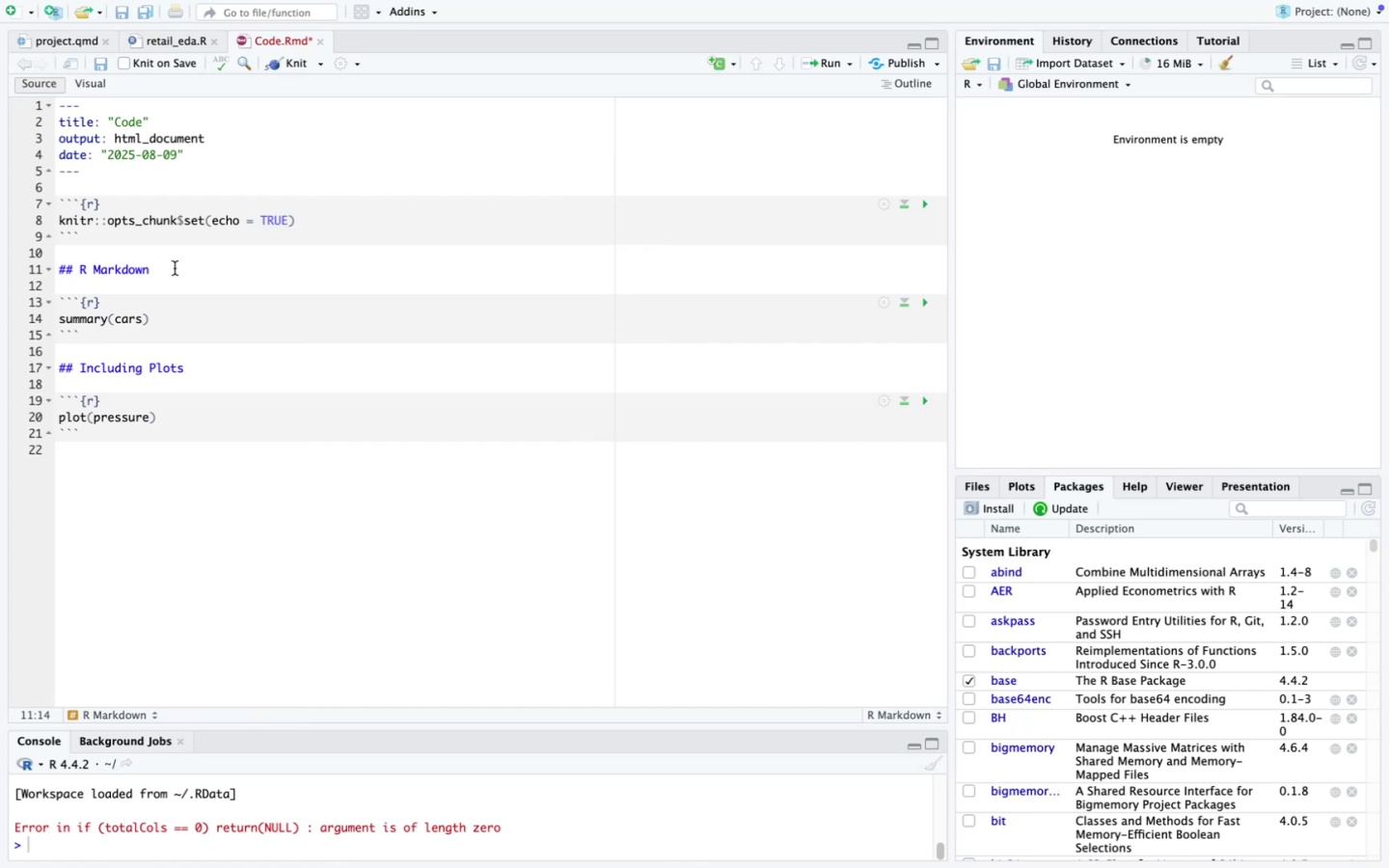 
key(Meta+S)
 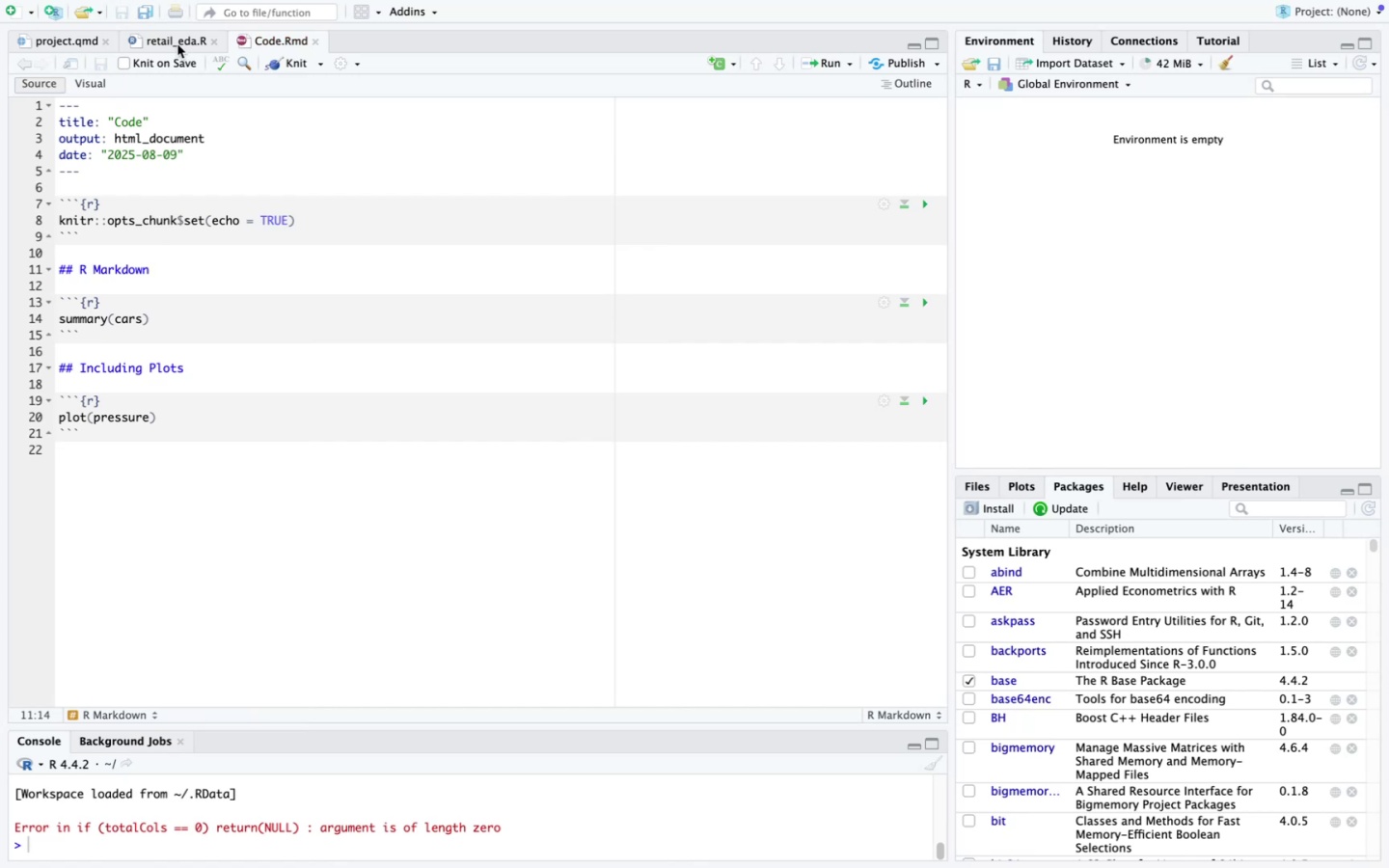 
left_click([177, 44])
 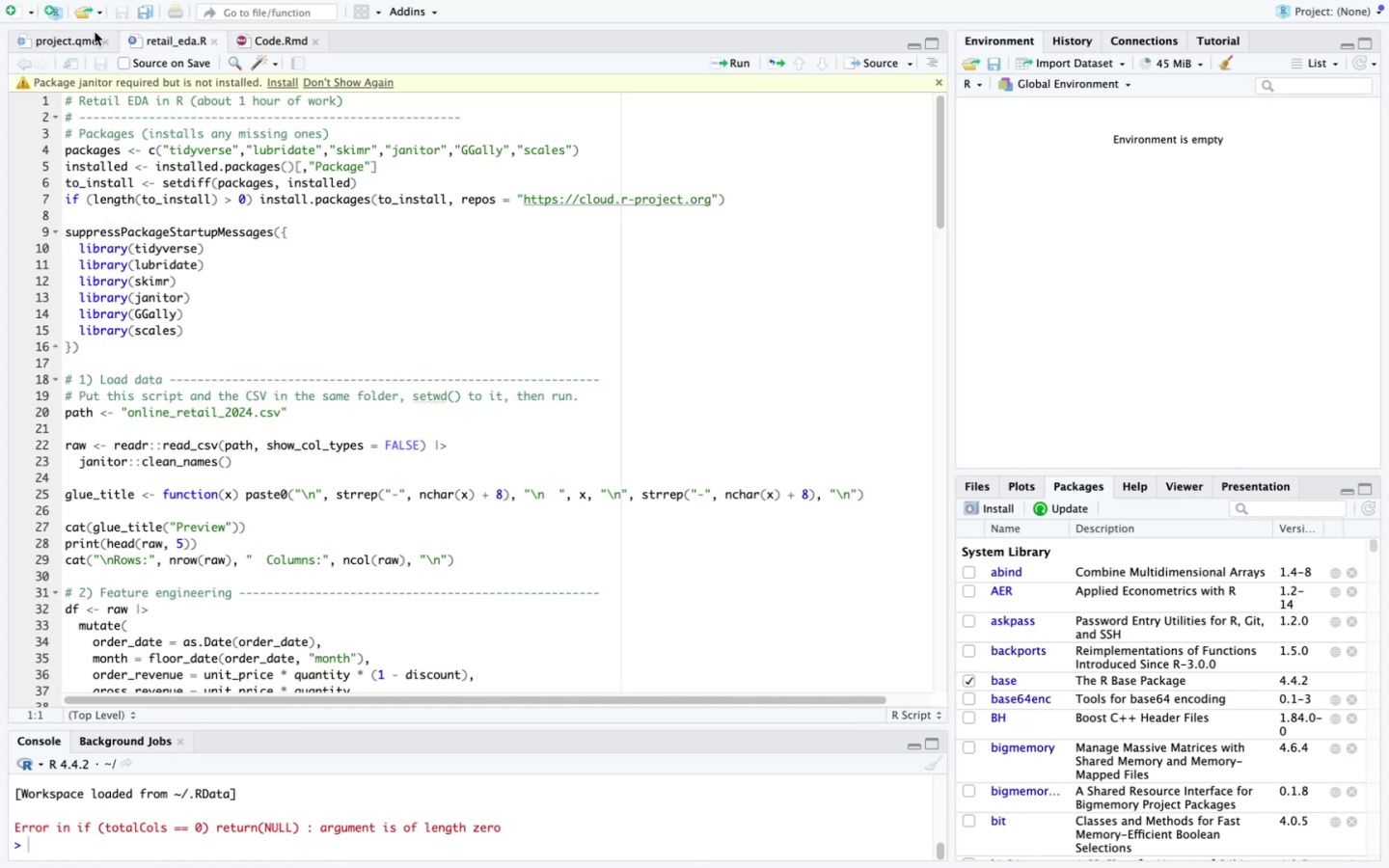 
left_click([92, 36])
 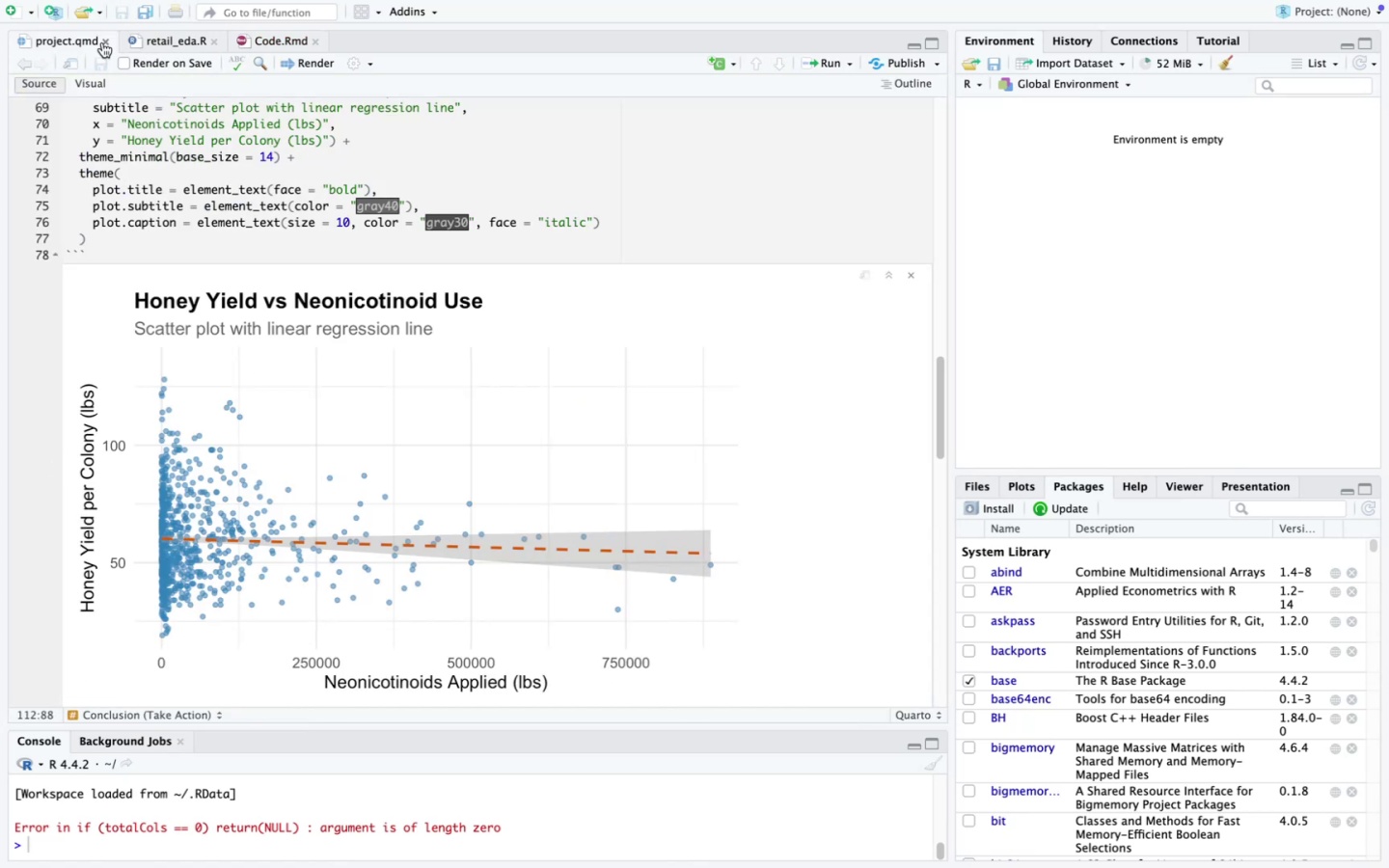 
left_click([102, 42])
 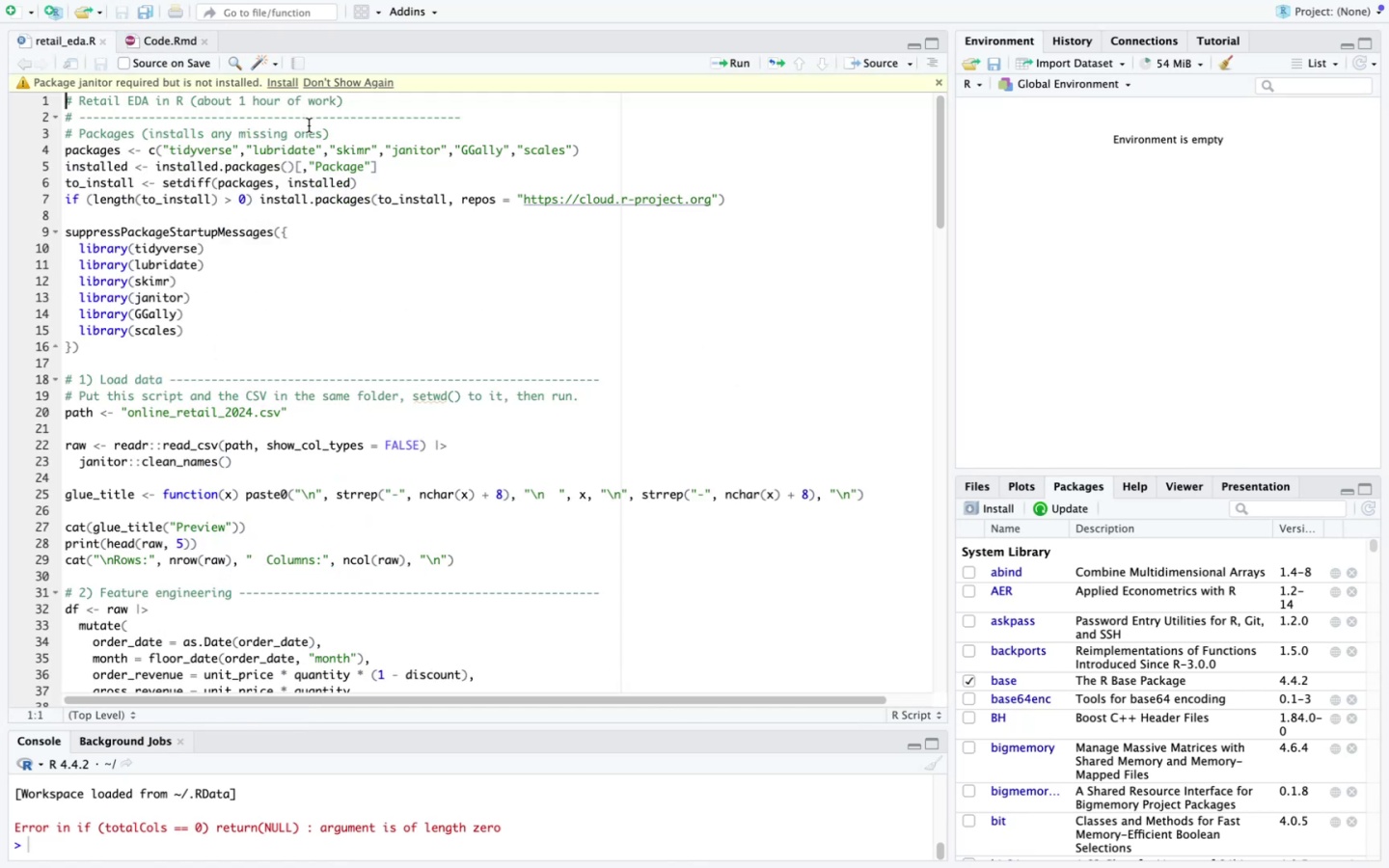 
scroll: coordinate [290, 129], scroll_direction: down, amount: 2.0
 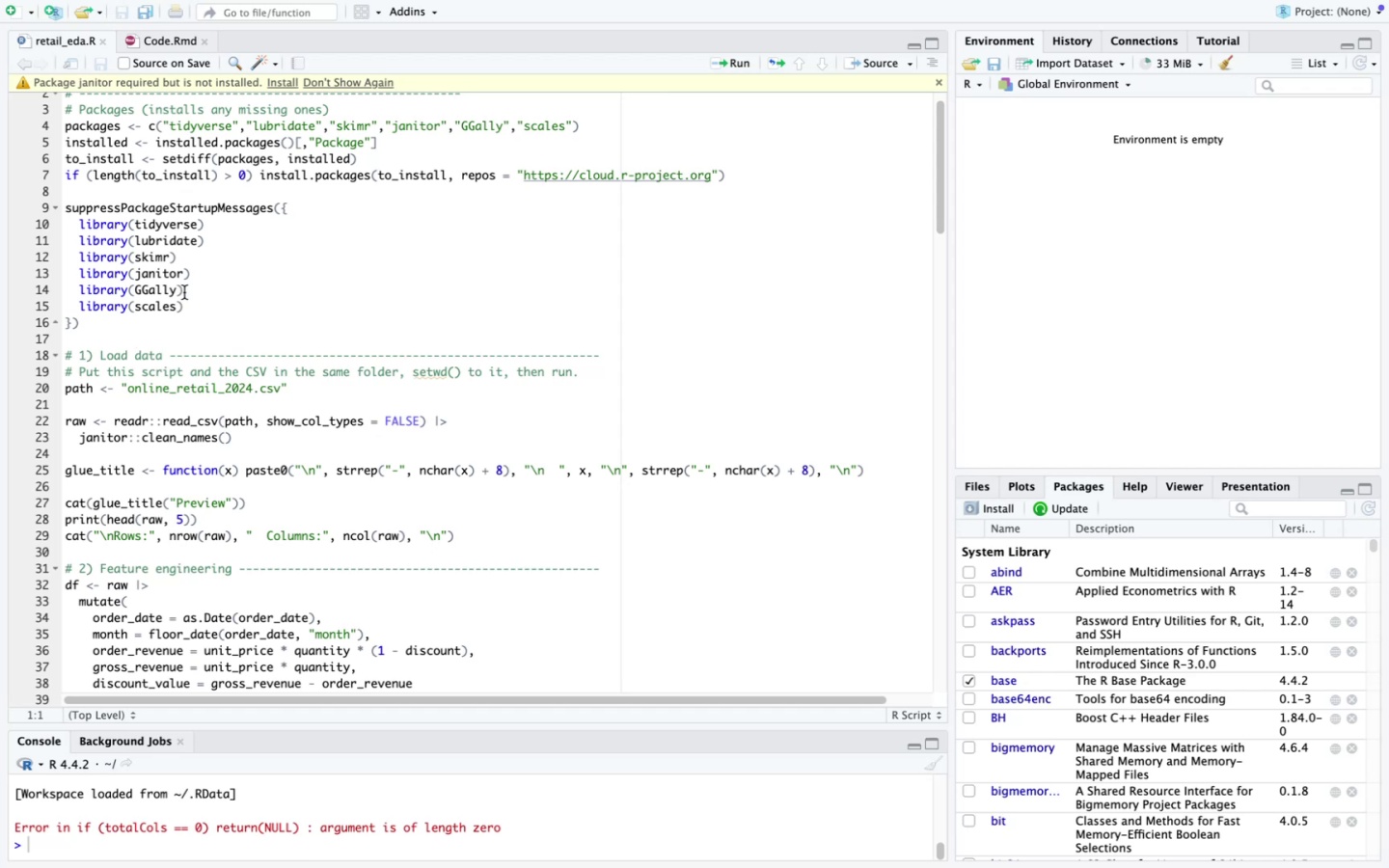 
wait(17.66)
 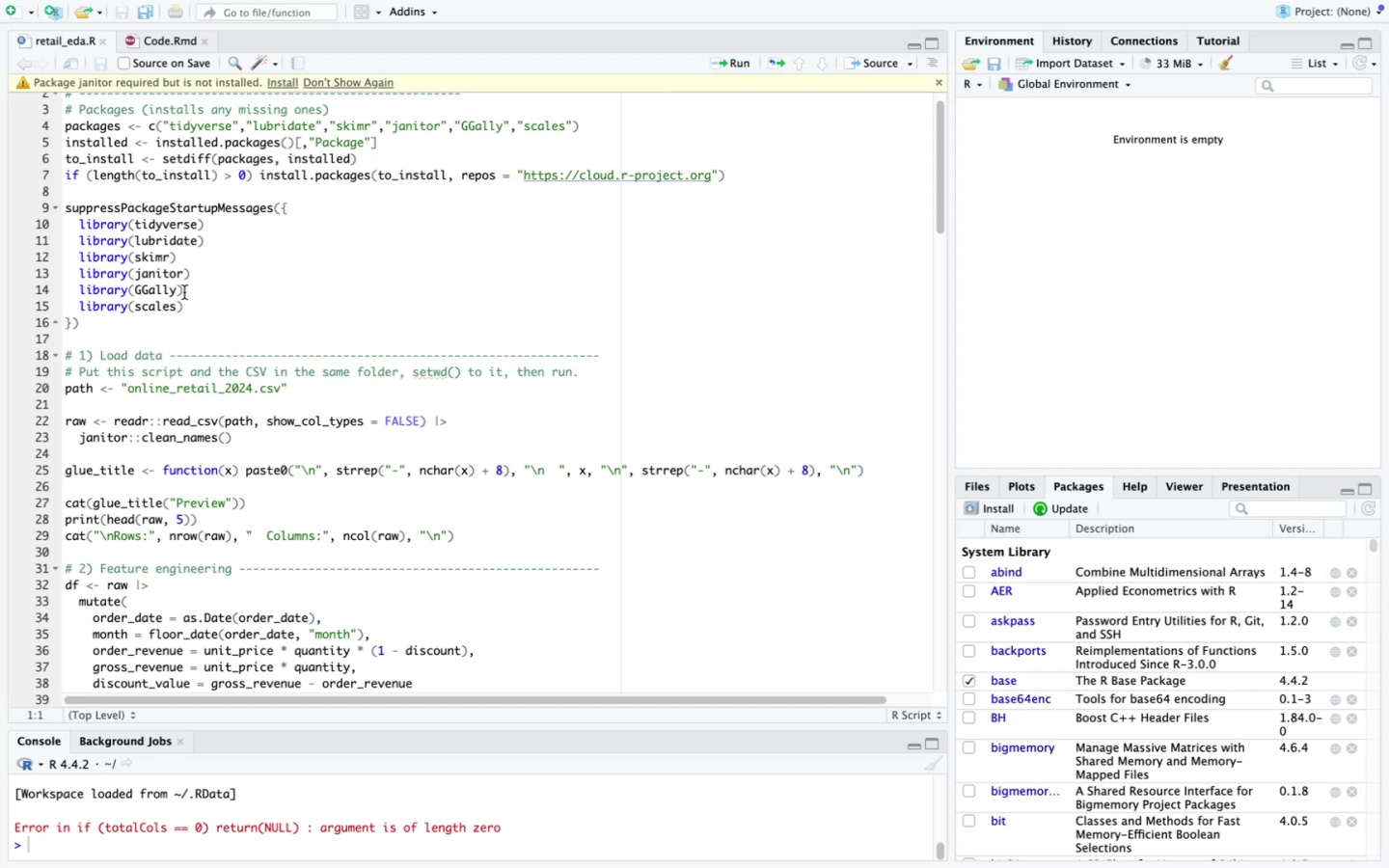 
left_click([151, 44])
 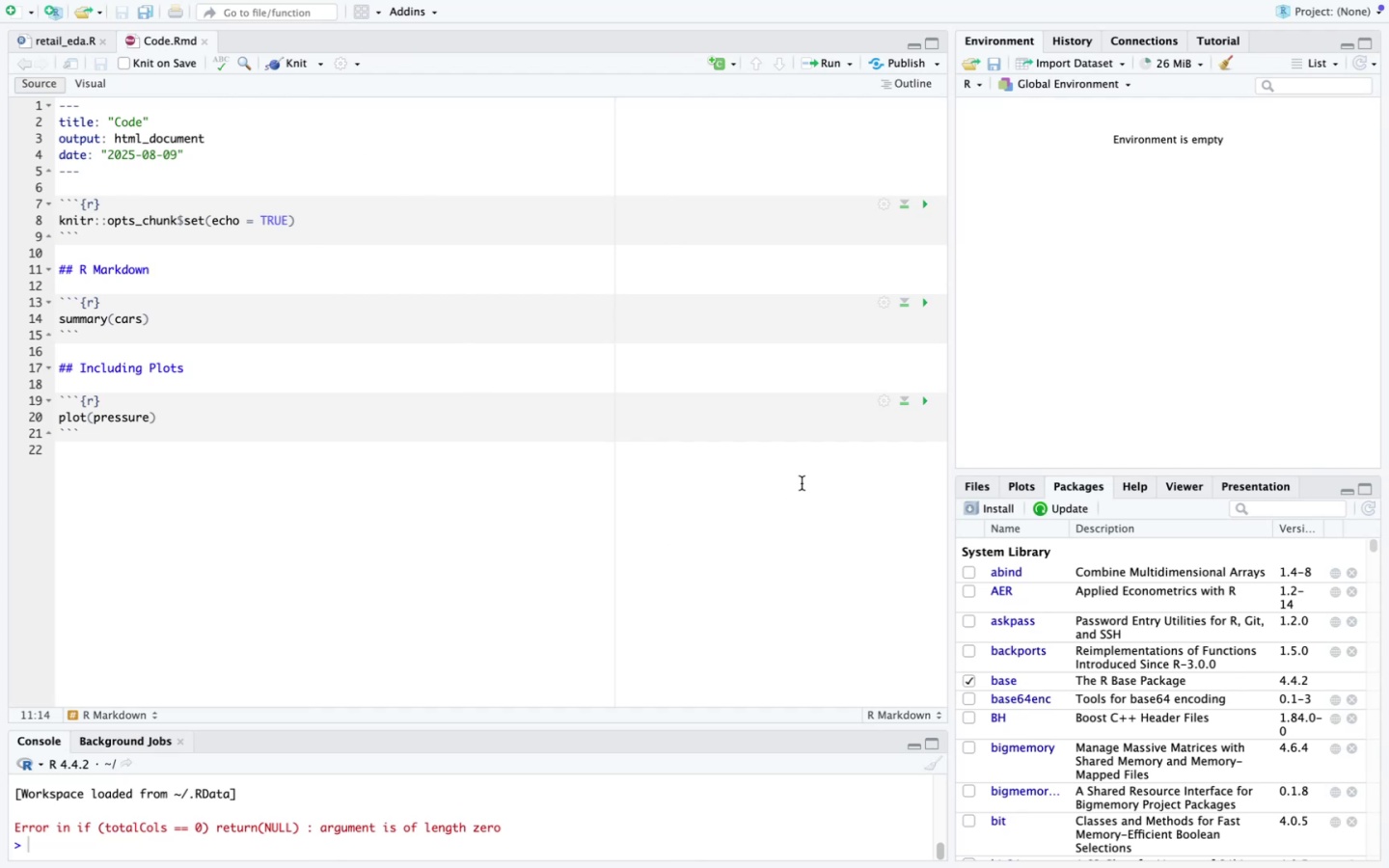 
wait(5.13)
 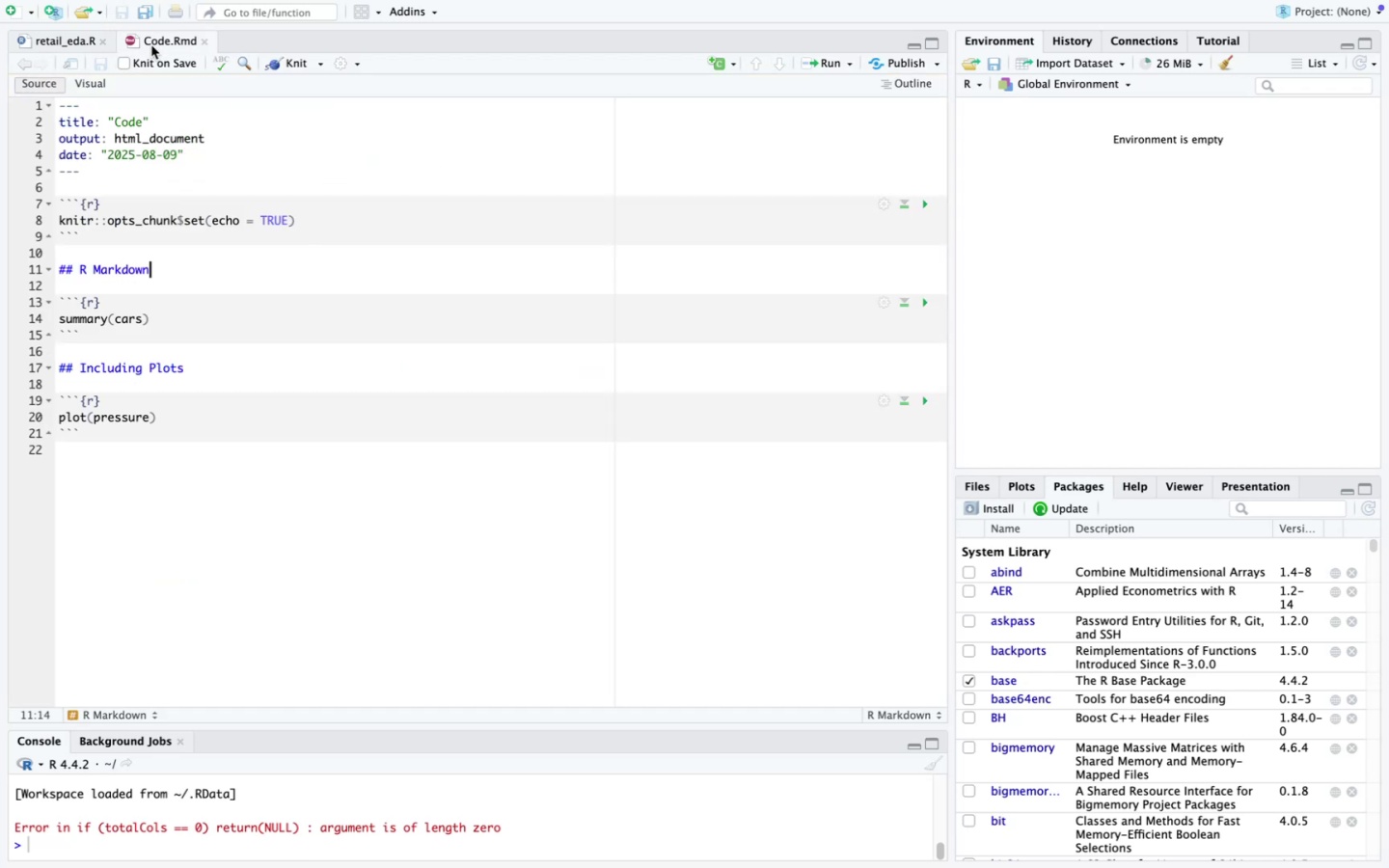 
left_click([997, 508])
 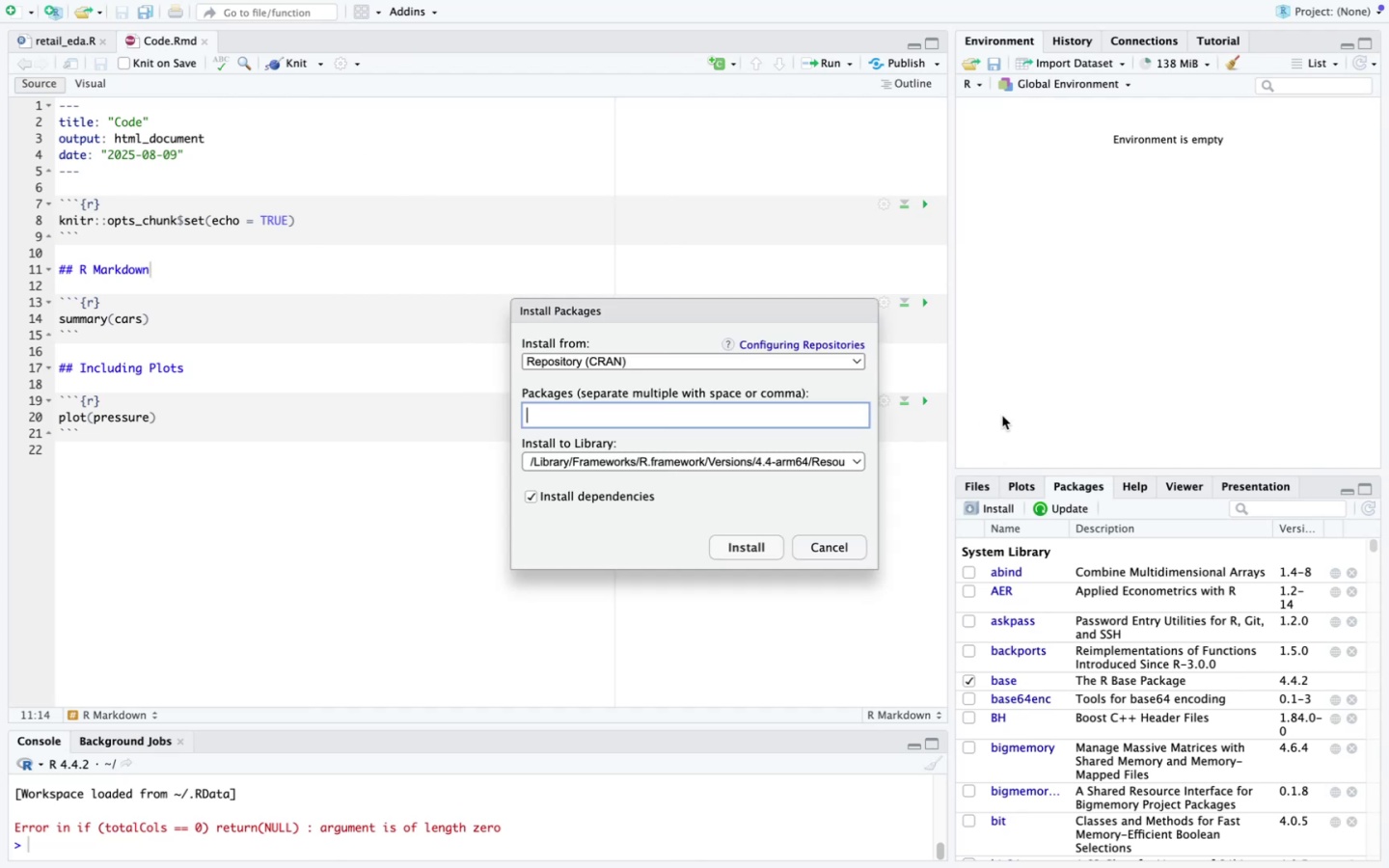 
type(tidyverse)
 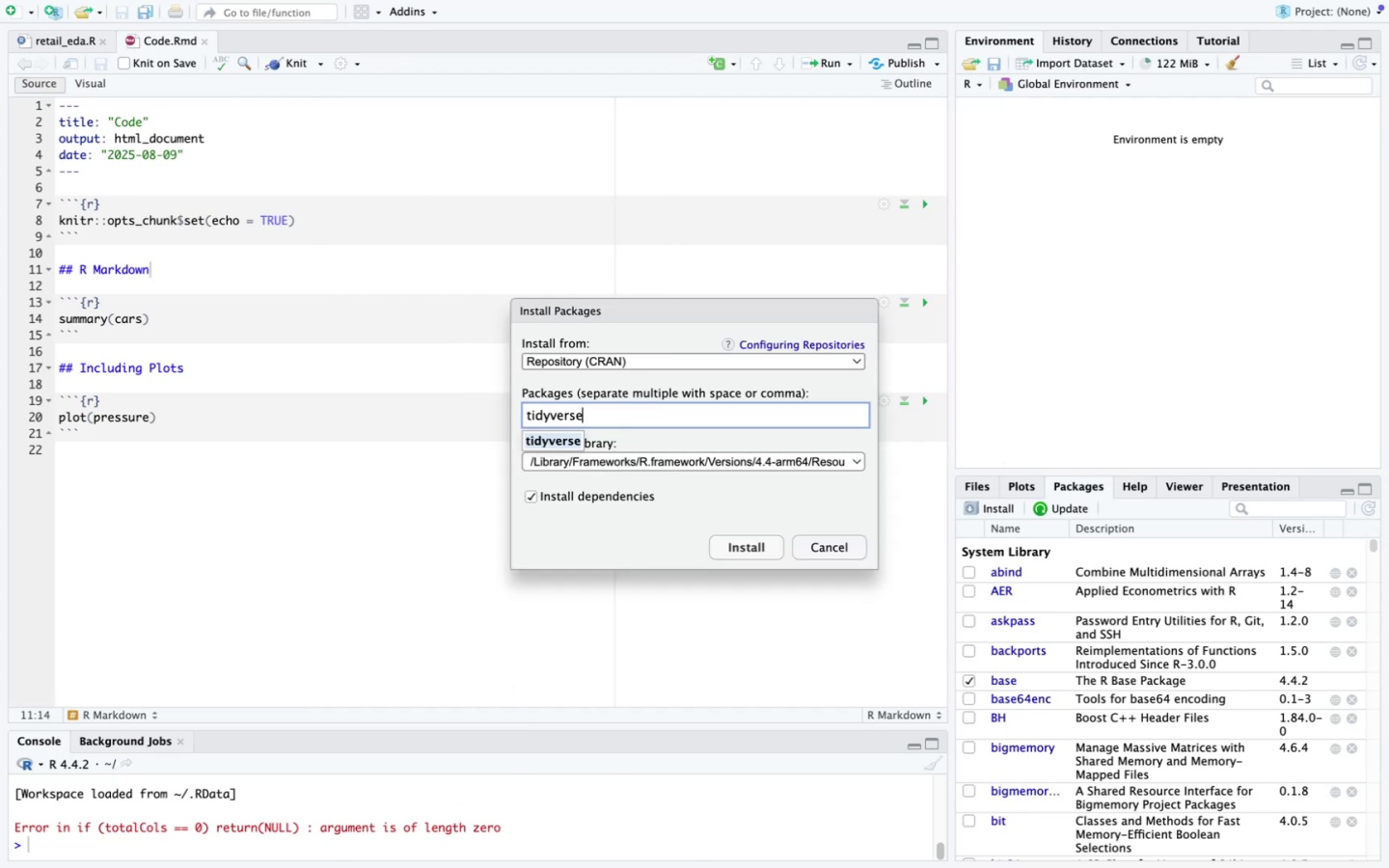 
key(Enter)
 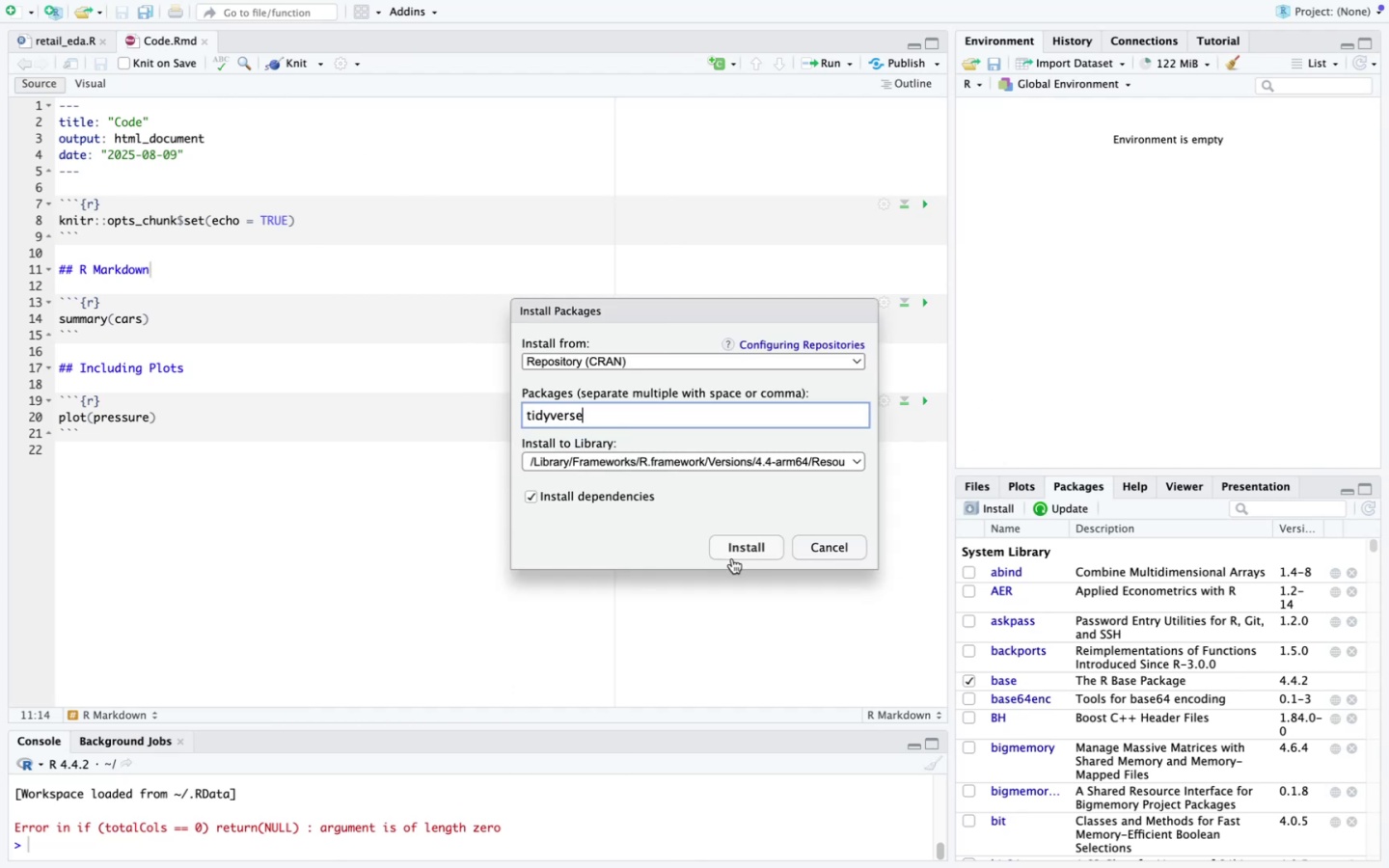 
left_click([730, 548])
 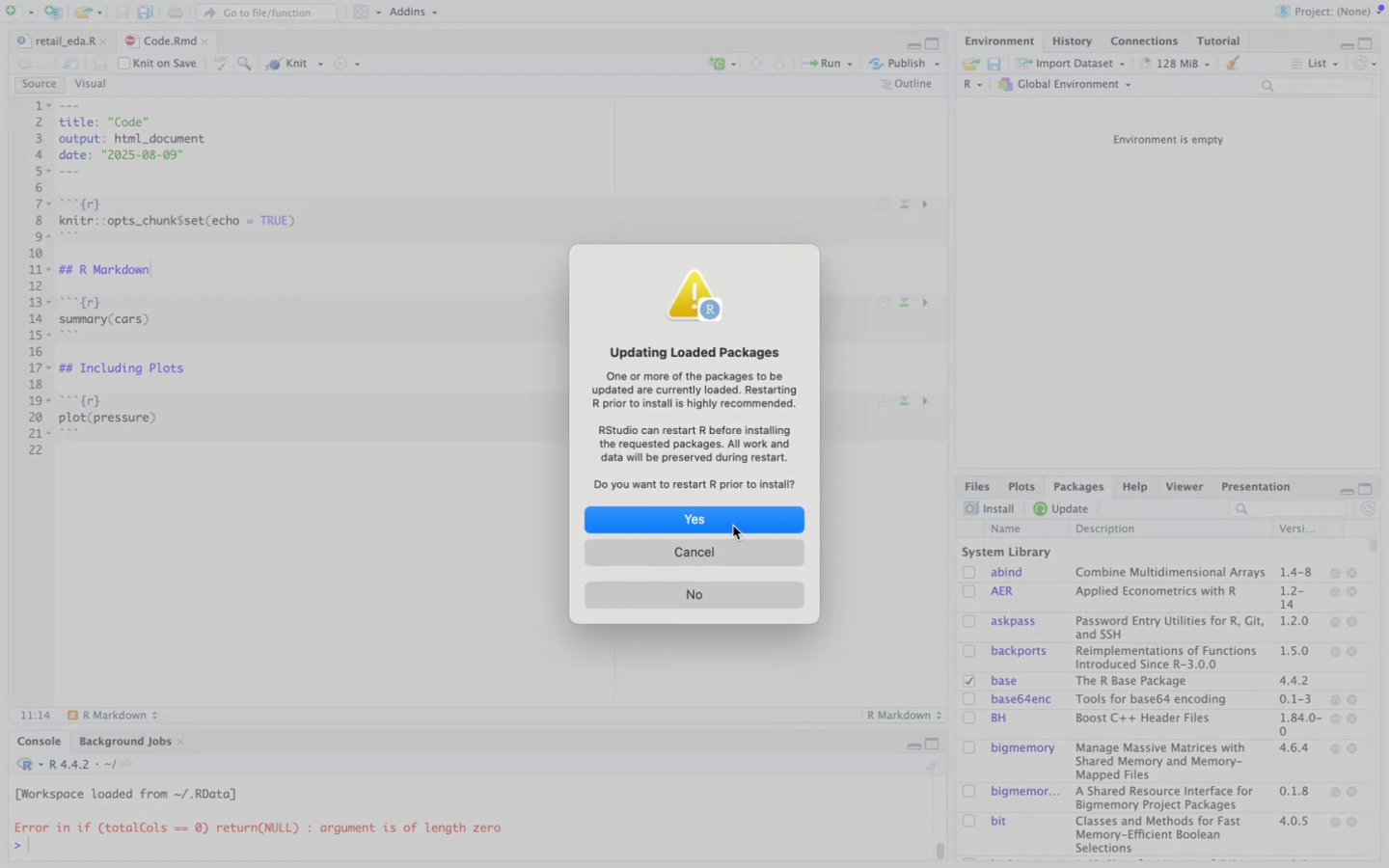 
left_click([734, 521])
 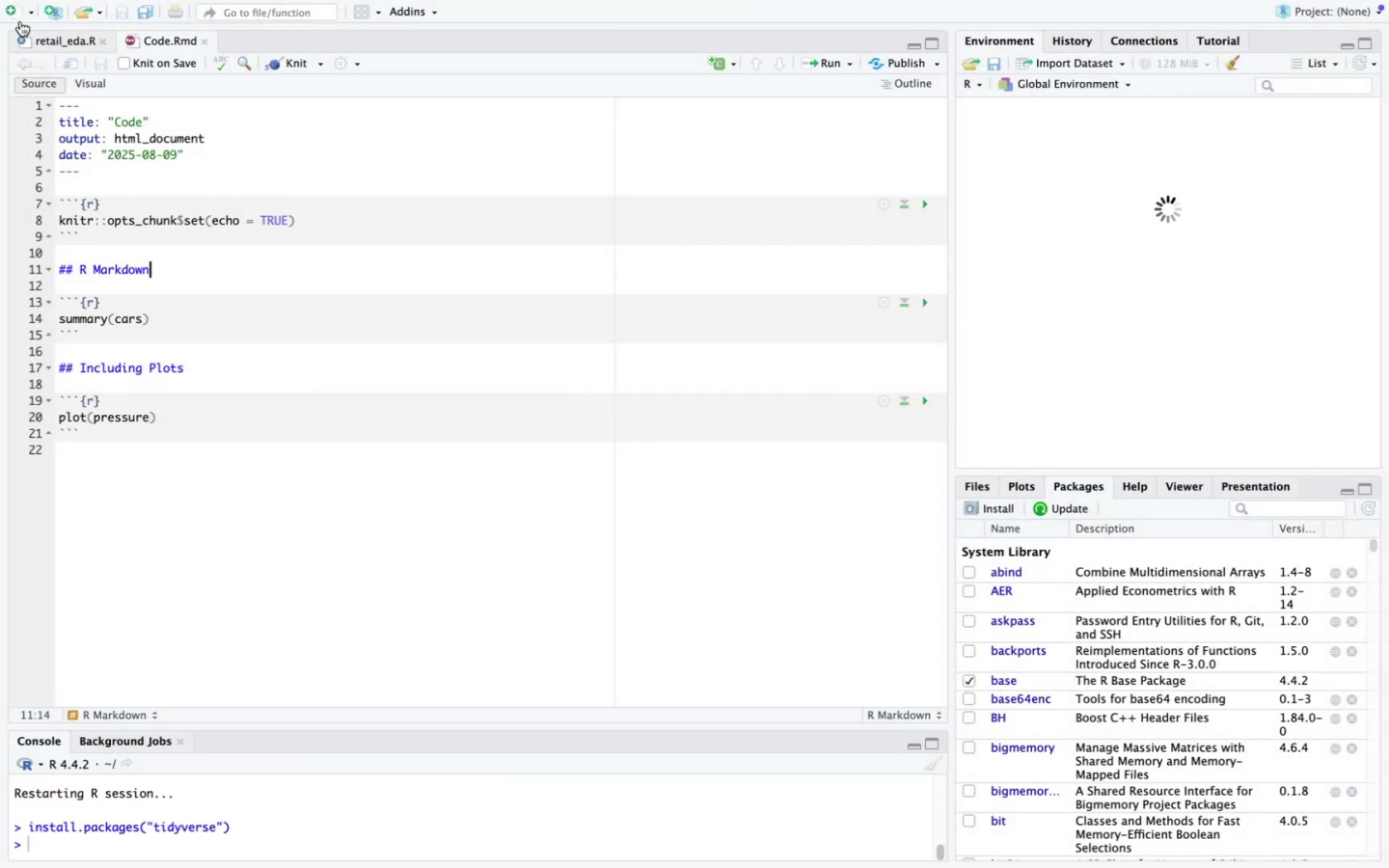 
left_click([54, 40])
 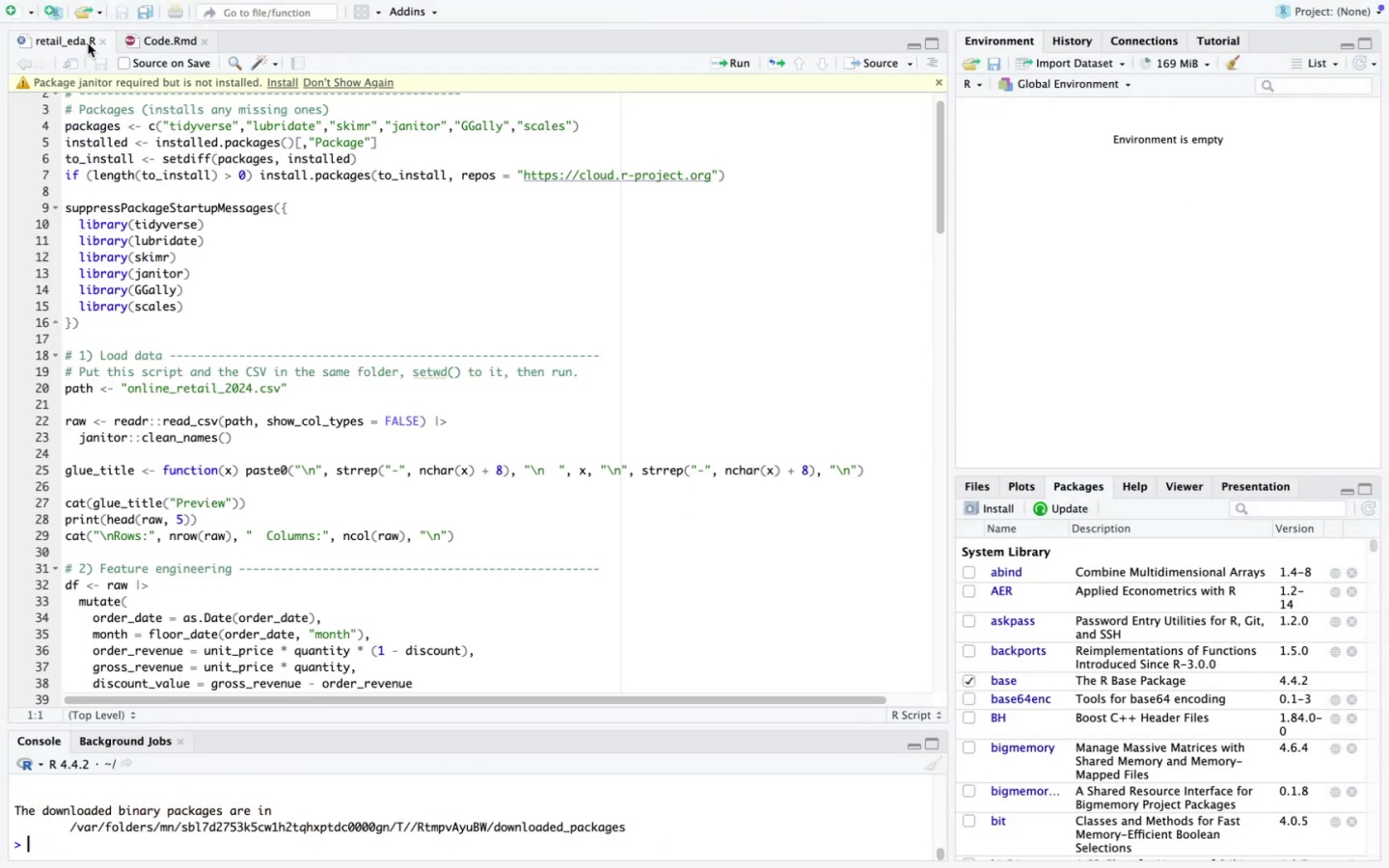 
left_click([144, 40])
 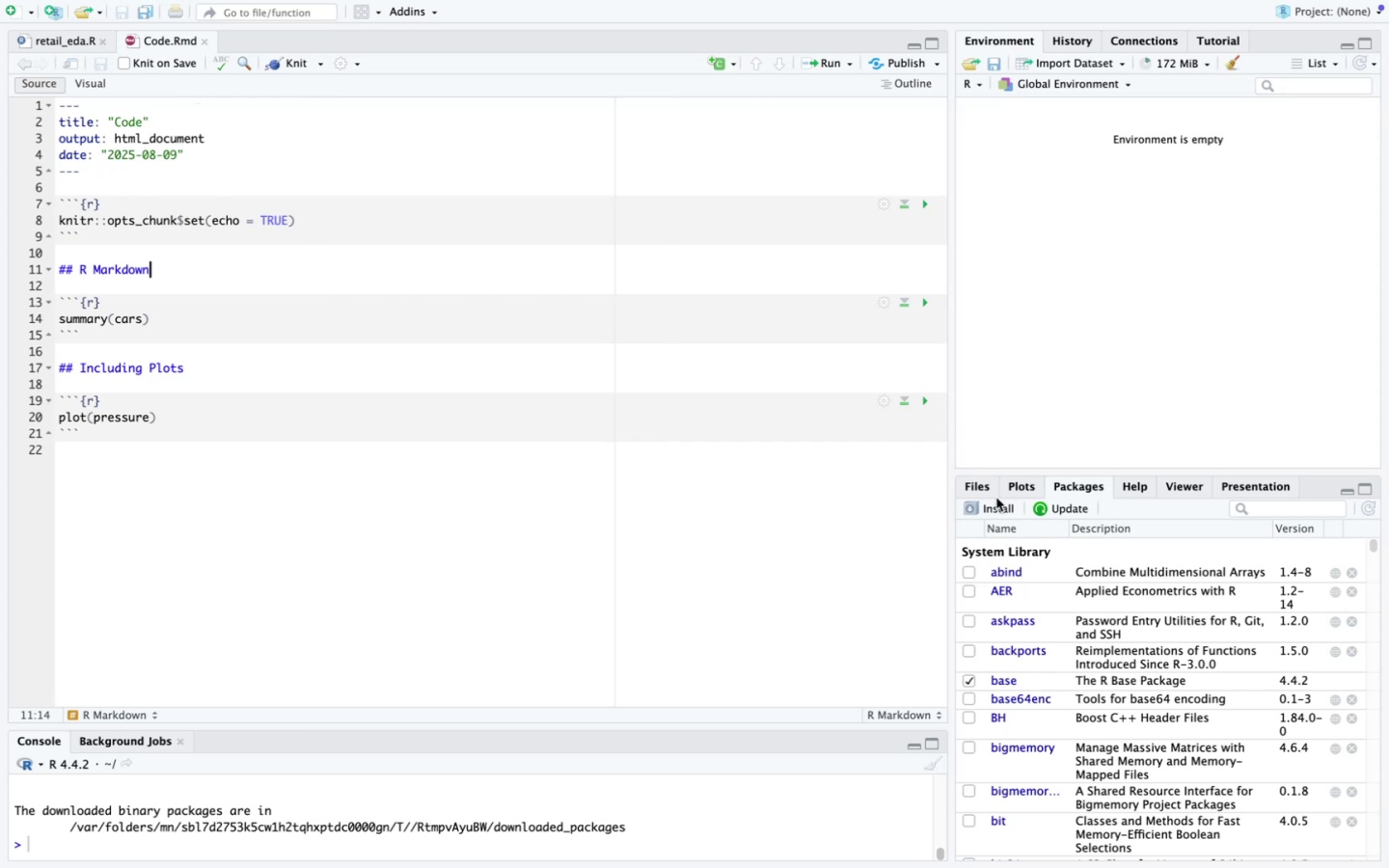 
left_click([996, 506])
 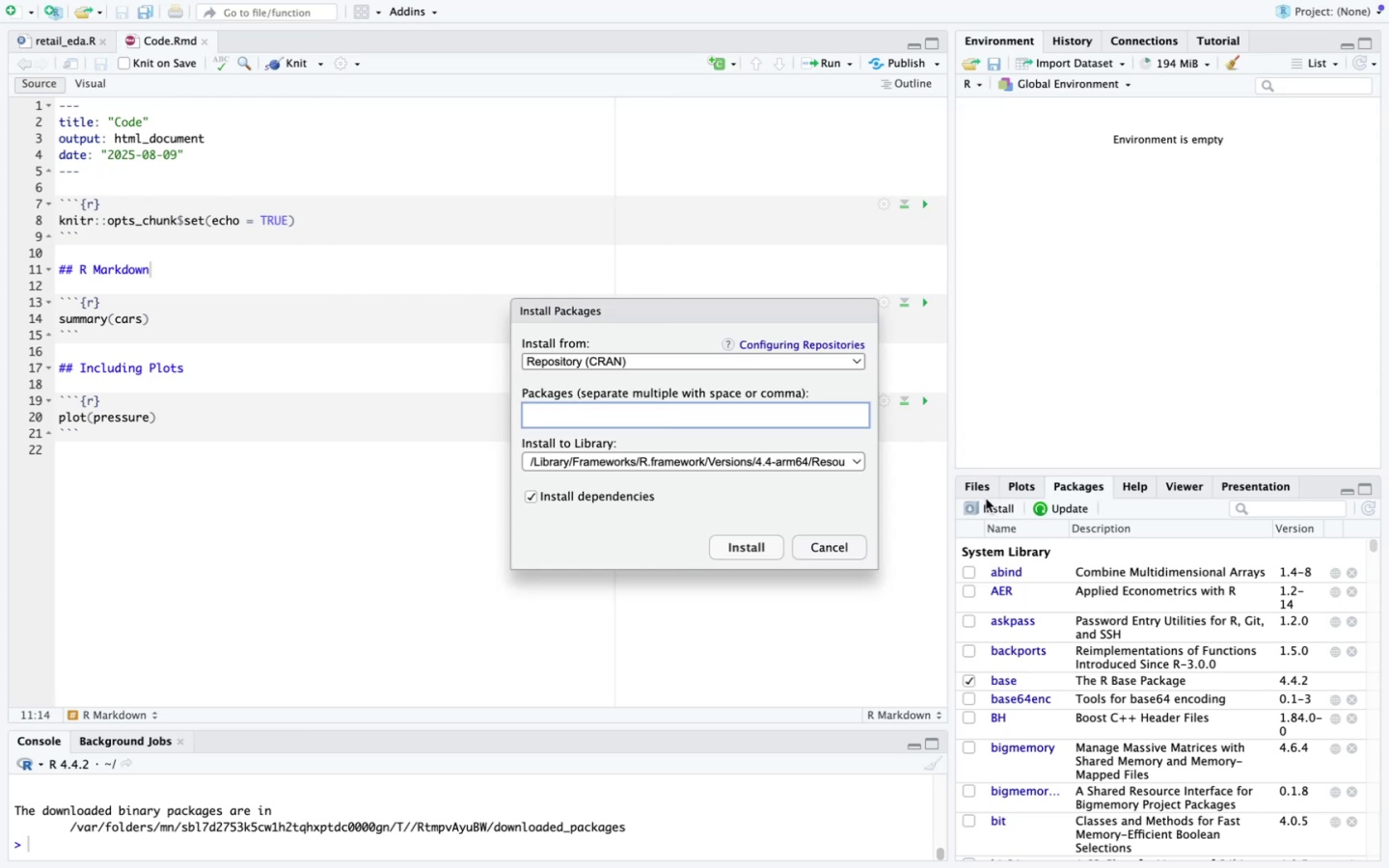 
type(lubridate)
 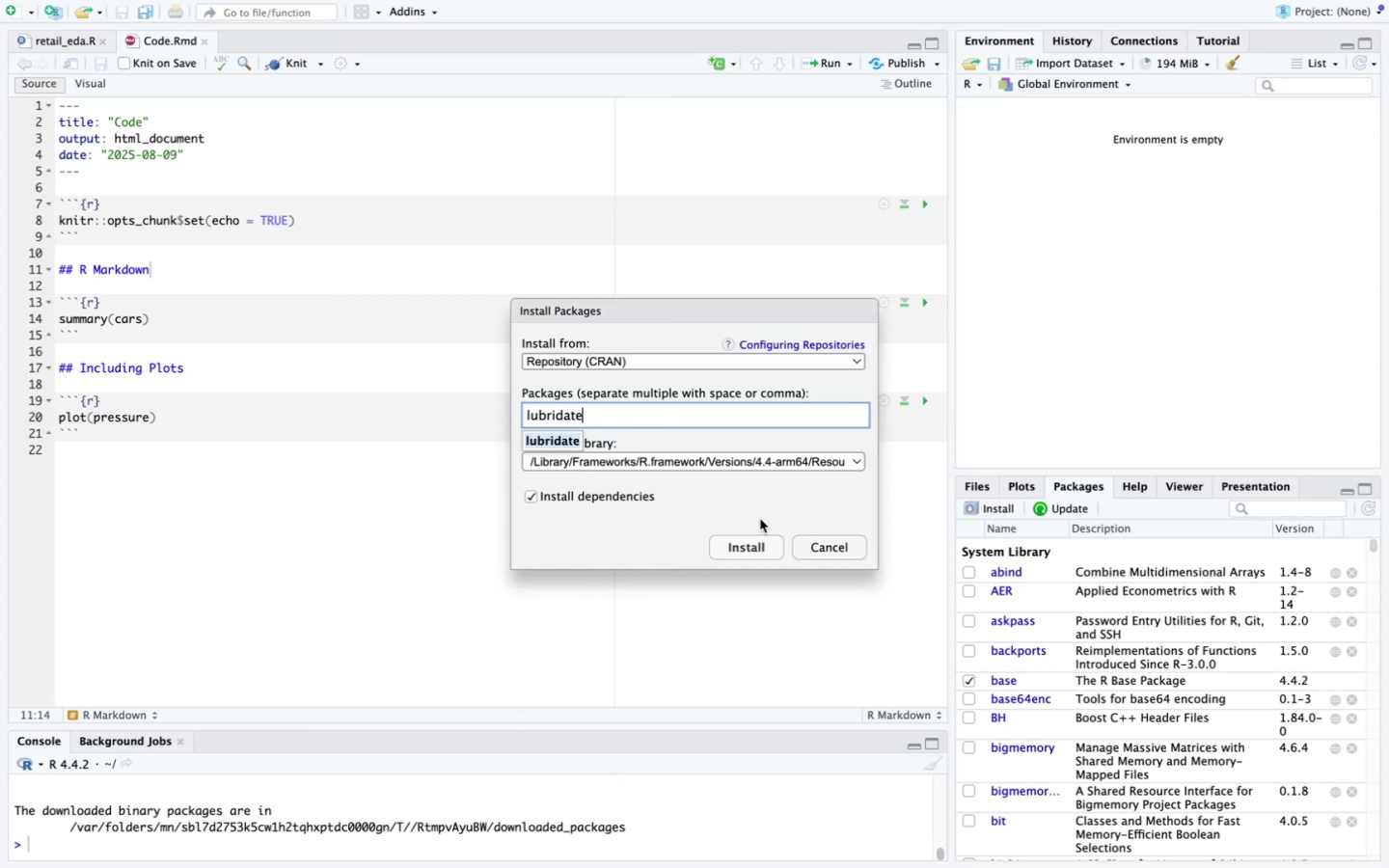 
left_click([609, 551])
 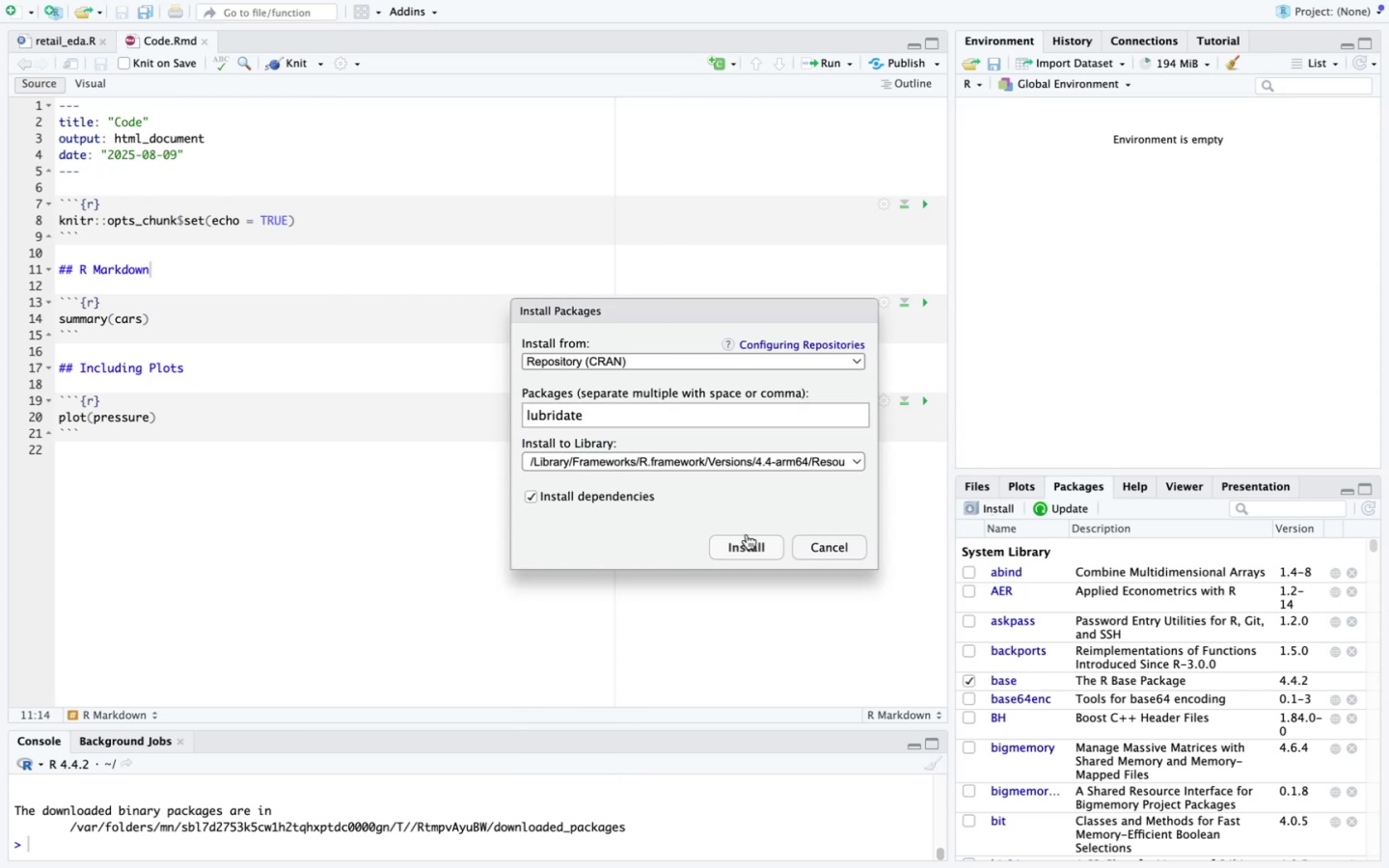 
left_click([749, 538])
 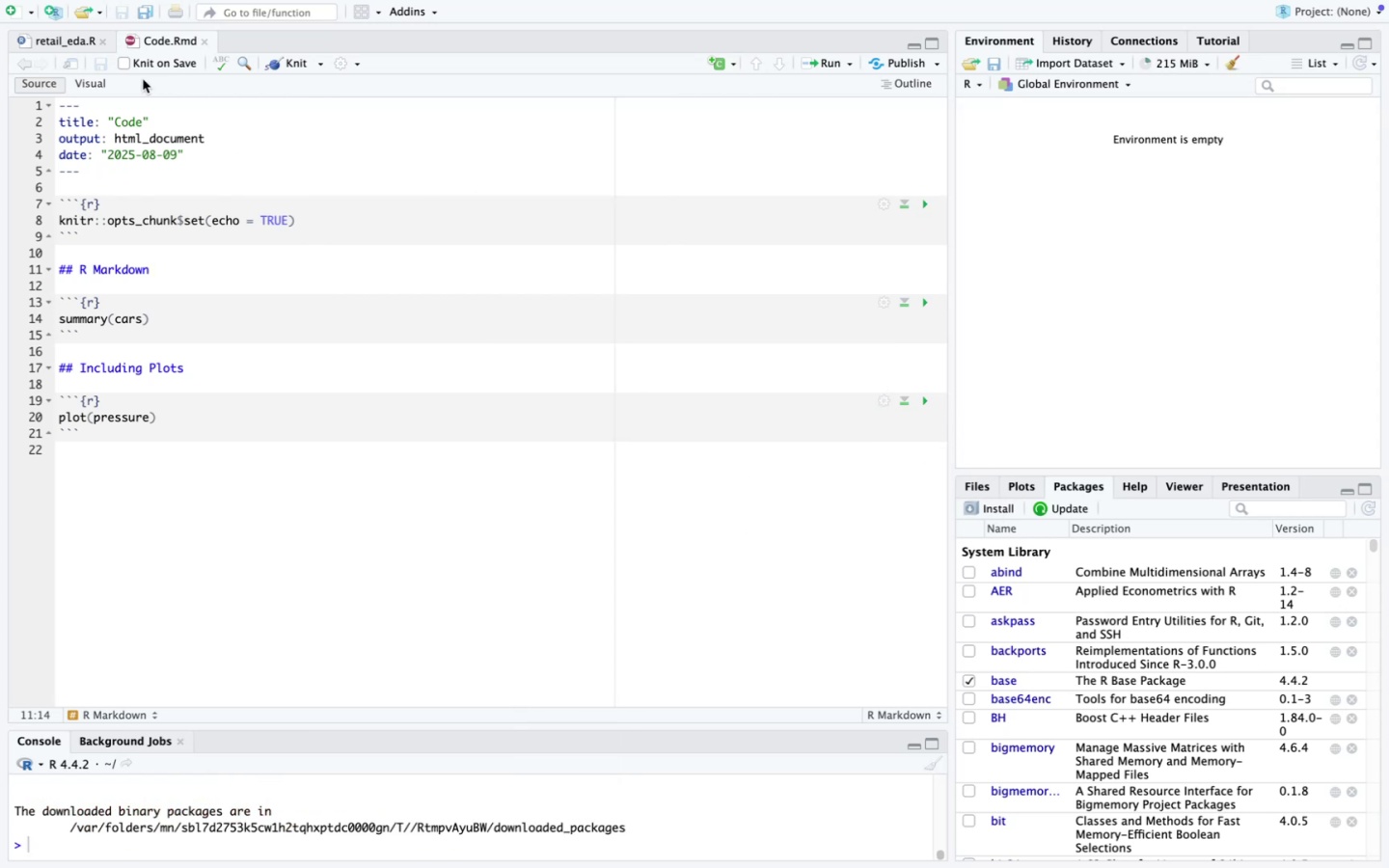 
left_click([48, 39])
 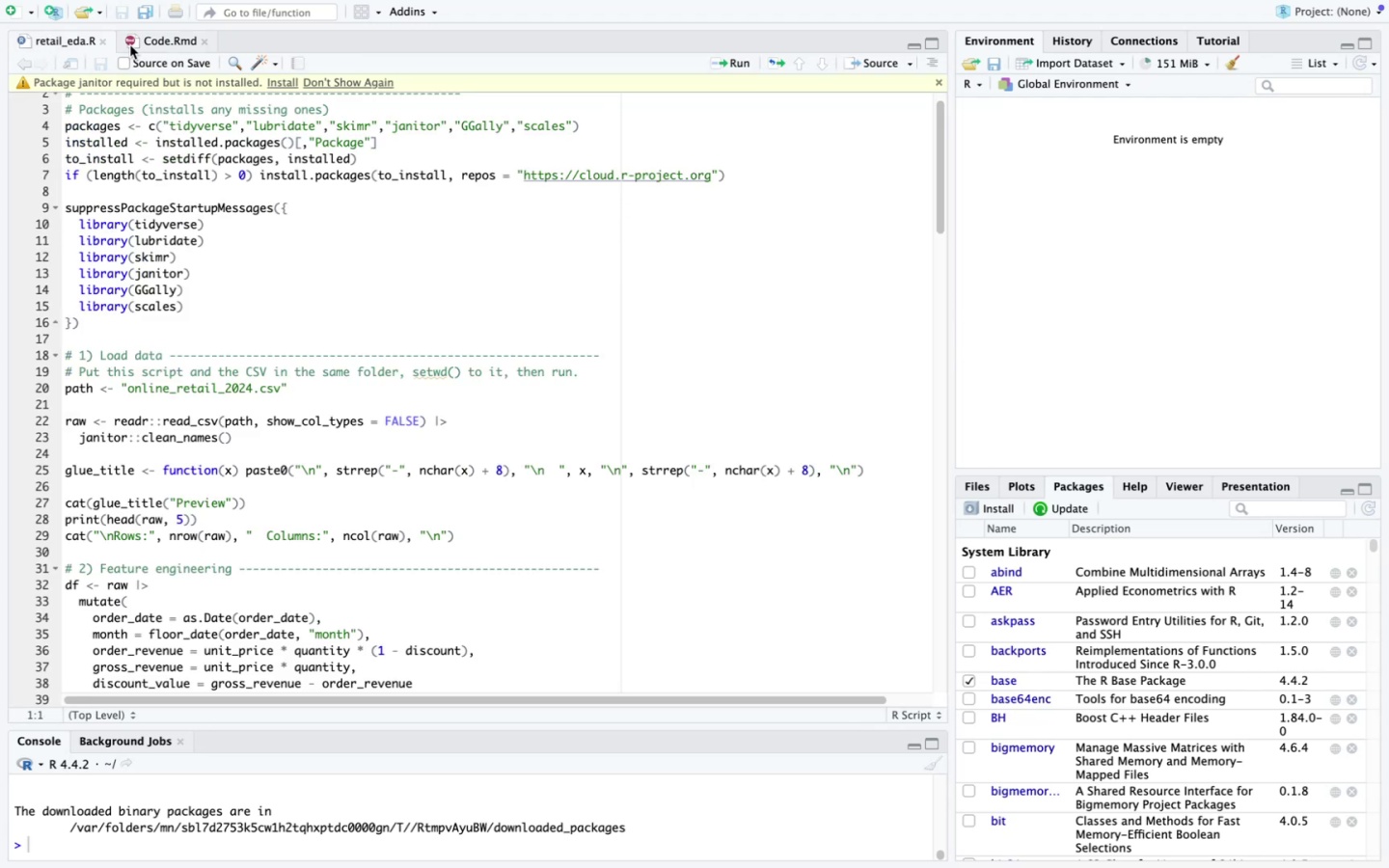 
left_click([154, 46])
 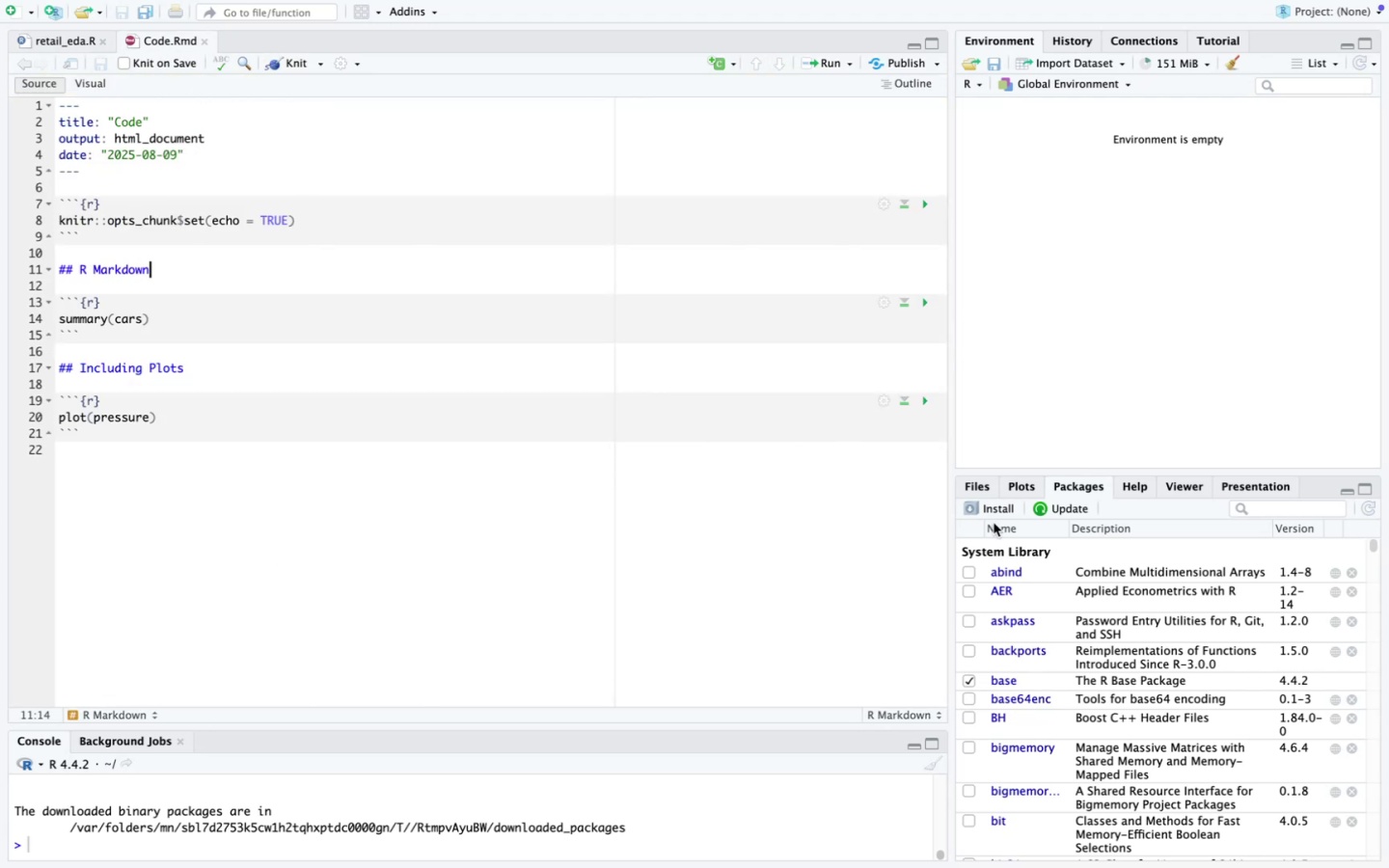 
left_click([981, 503])
 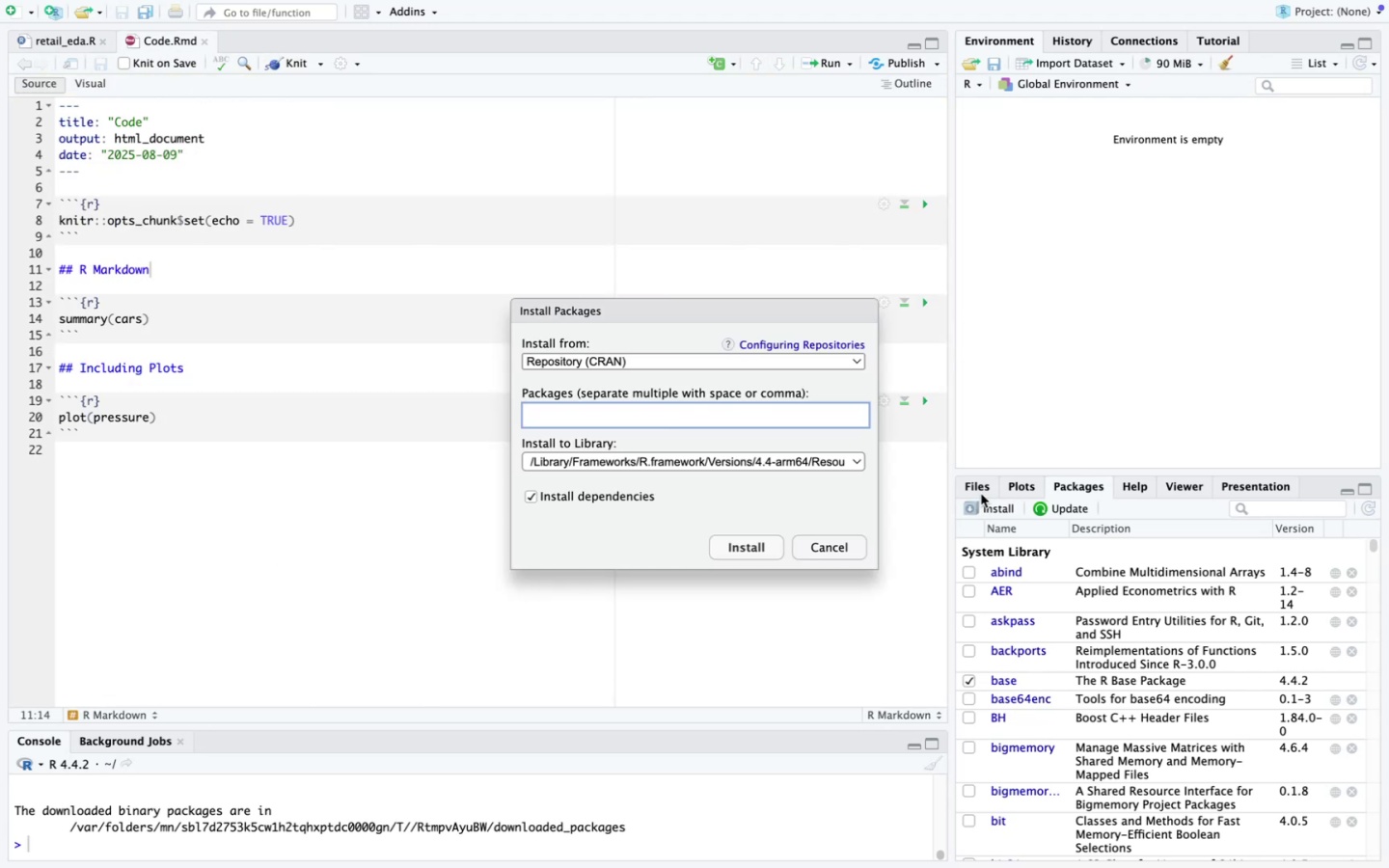 
type(skim4)
key(Backspace)
type(r)
 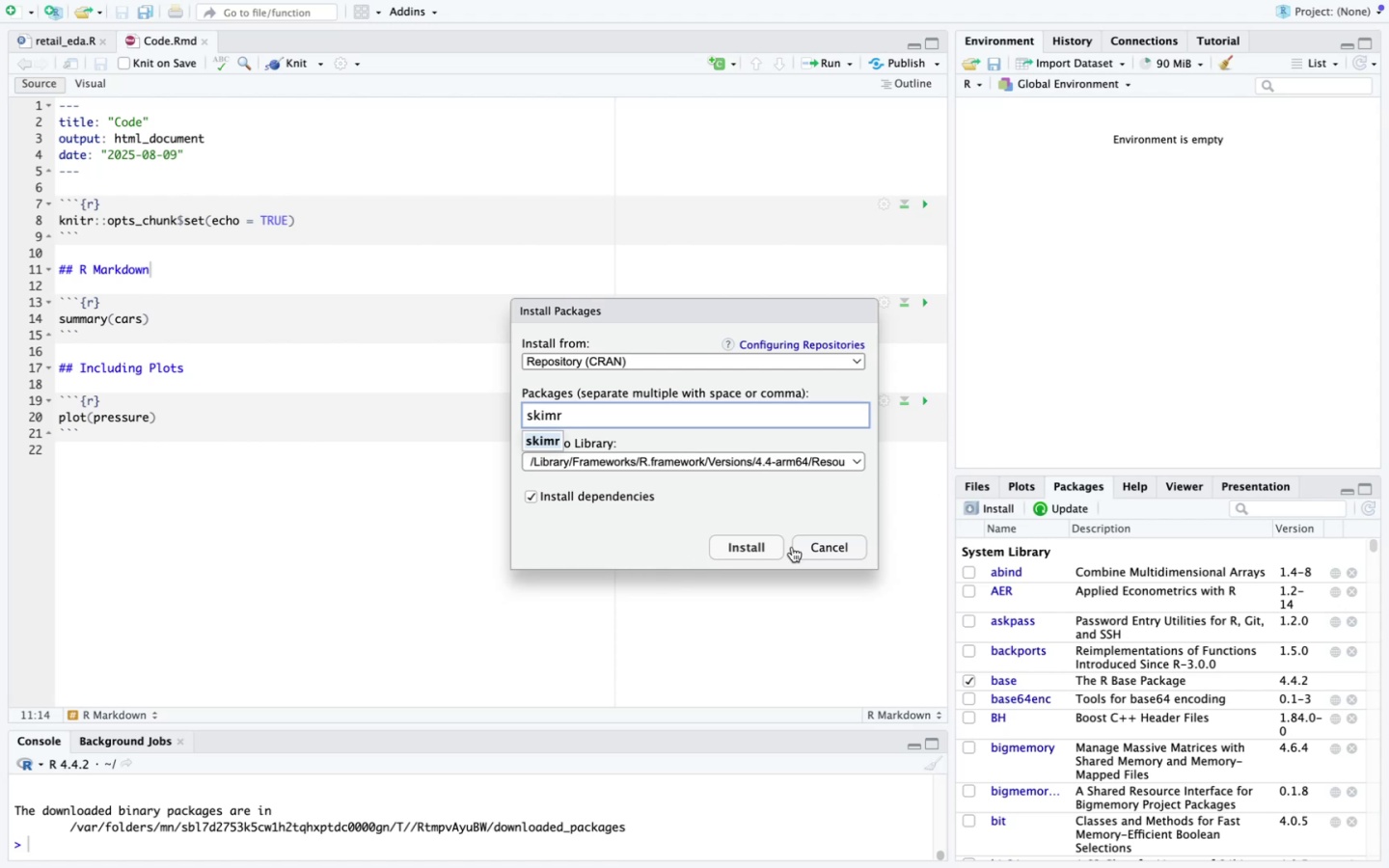 
left_click([759, 544])
 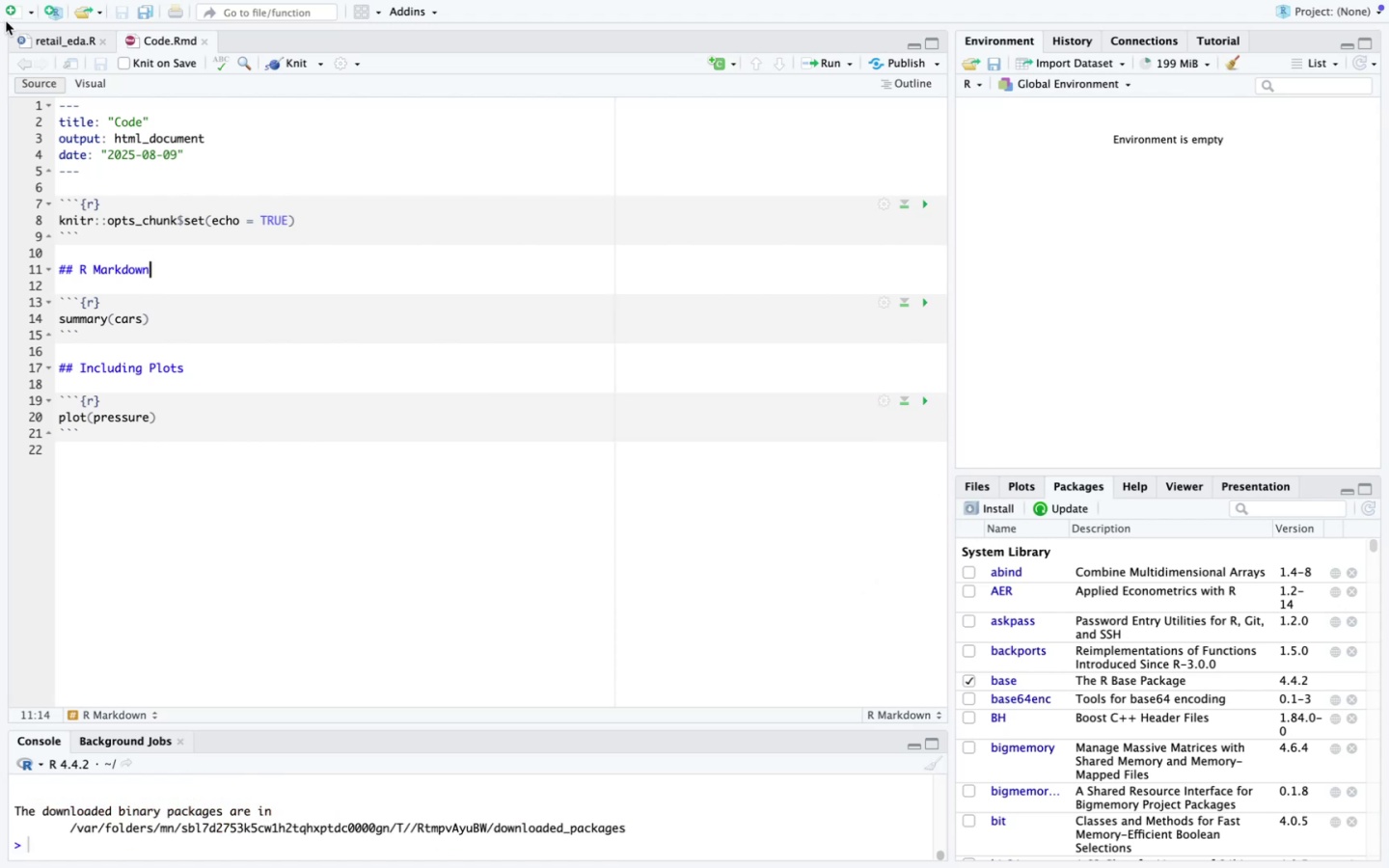 
left_click([51, 38])
 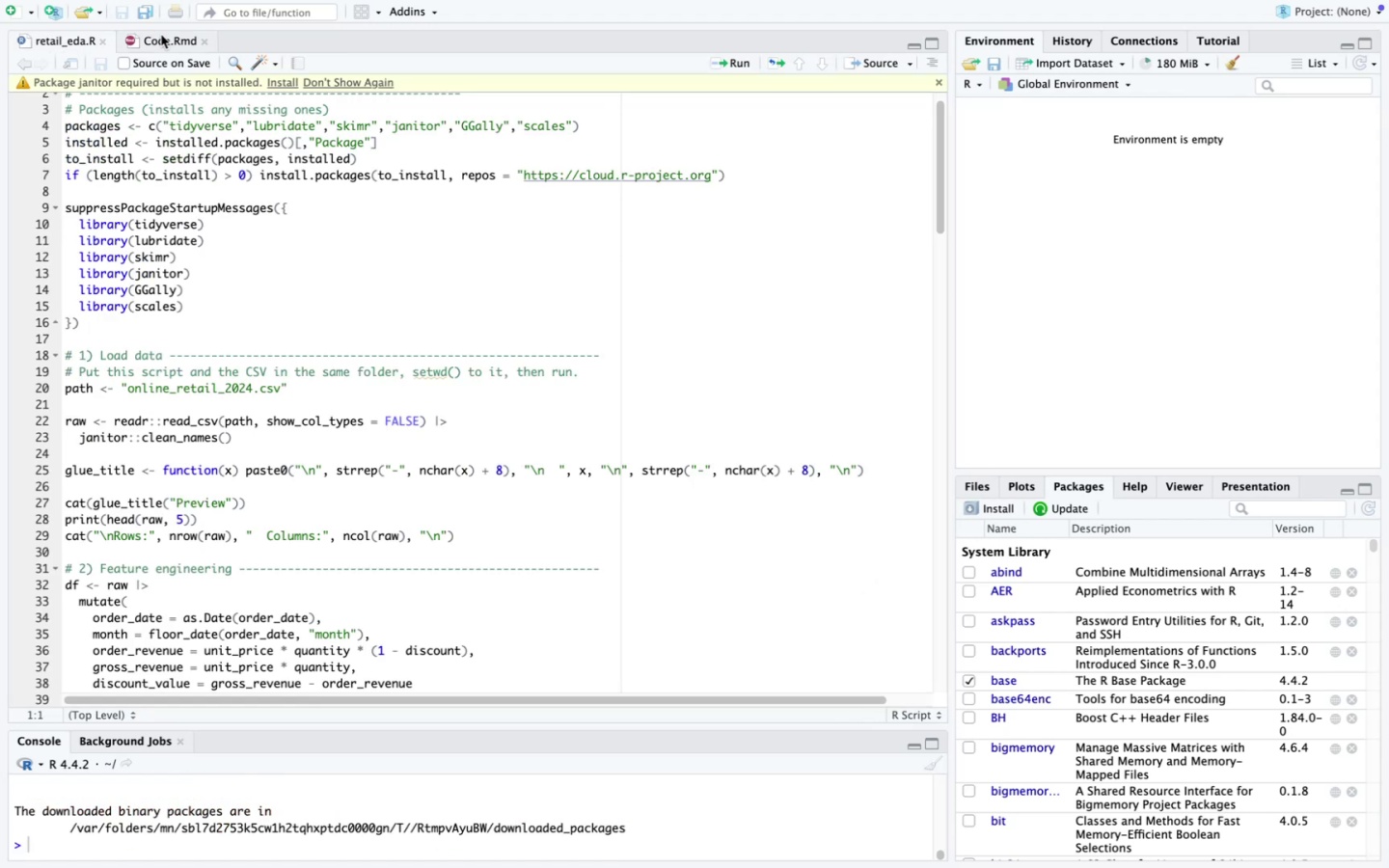 
left_click([161, 35])
 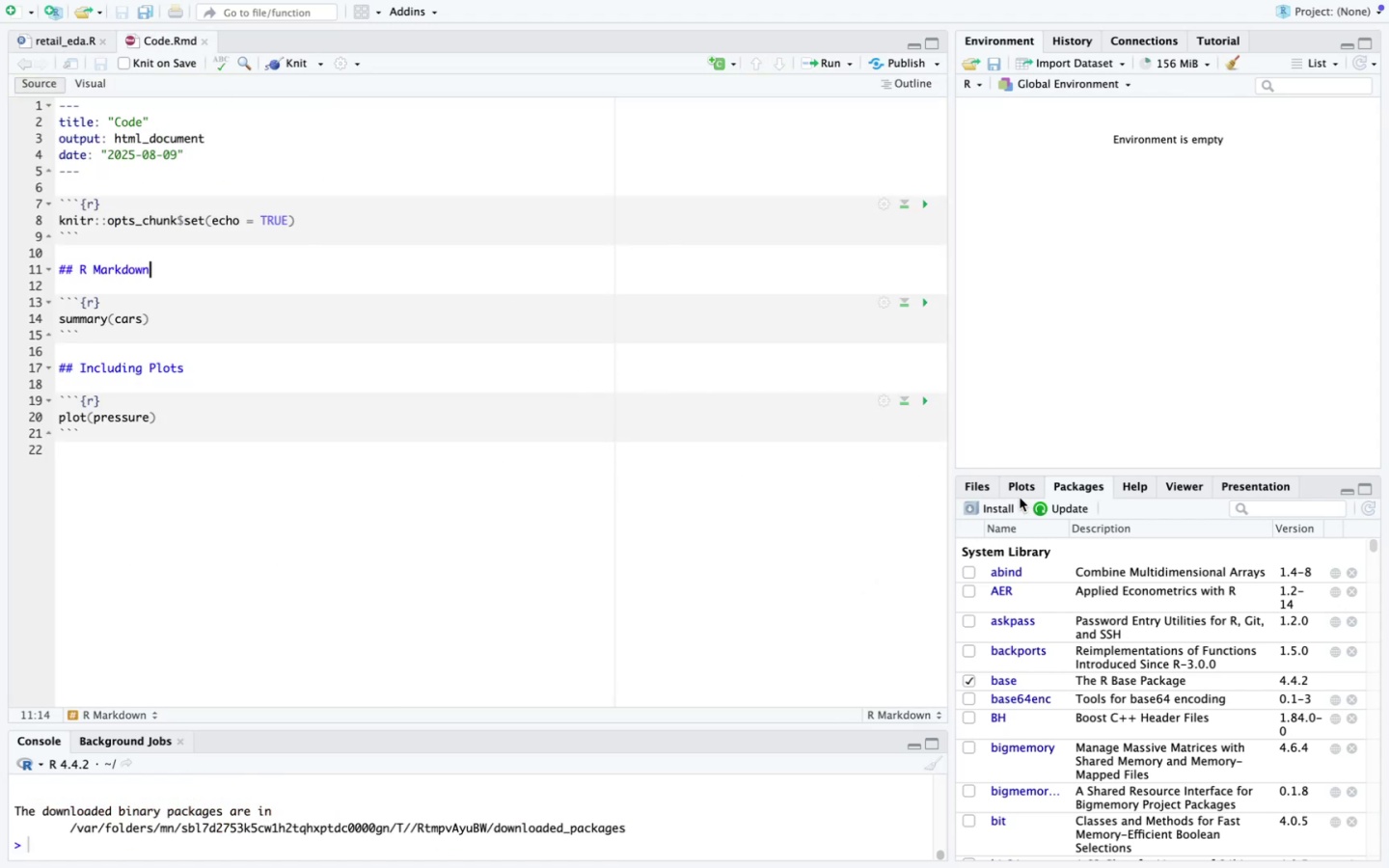 
left_click([998, 504])
 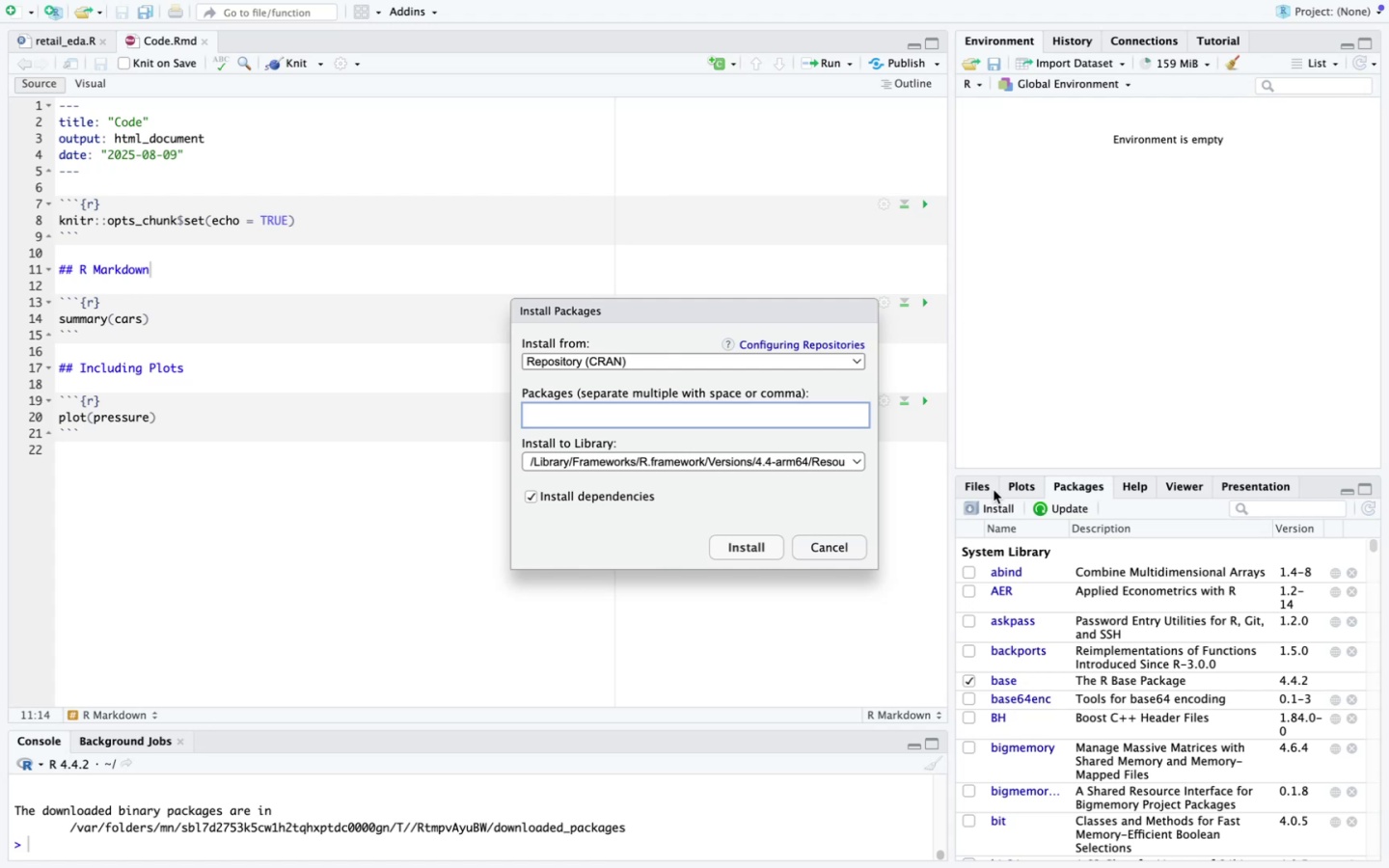 
type(janot)
key(Backspace)
key(Backspace)
type(itor)
 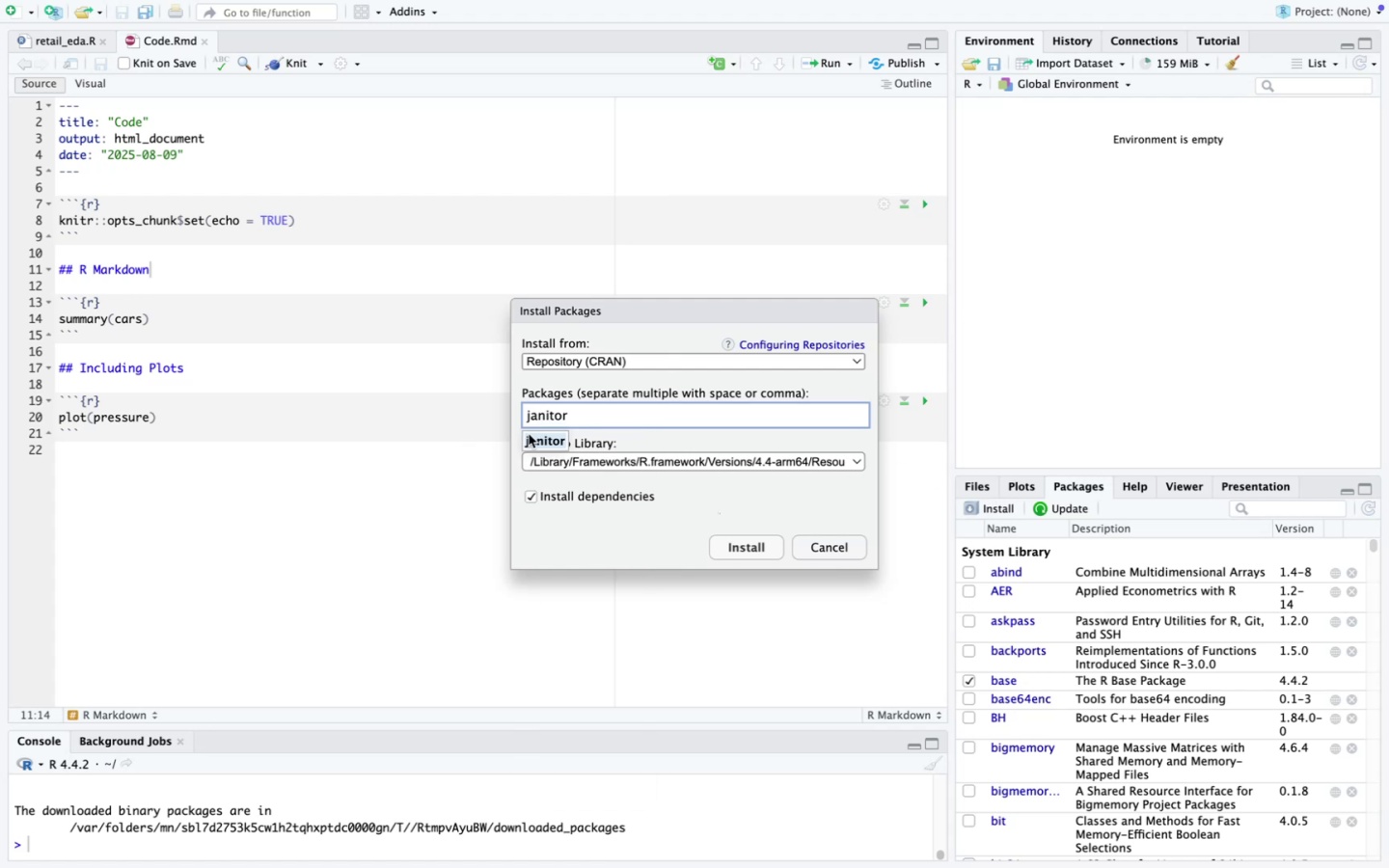 
left_click([537, 439])
 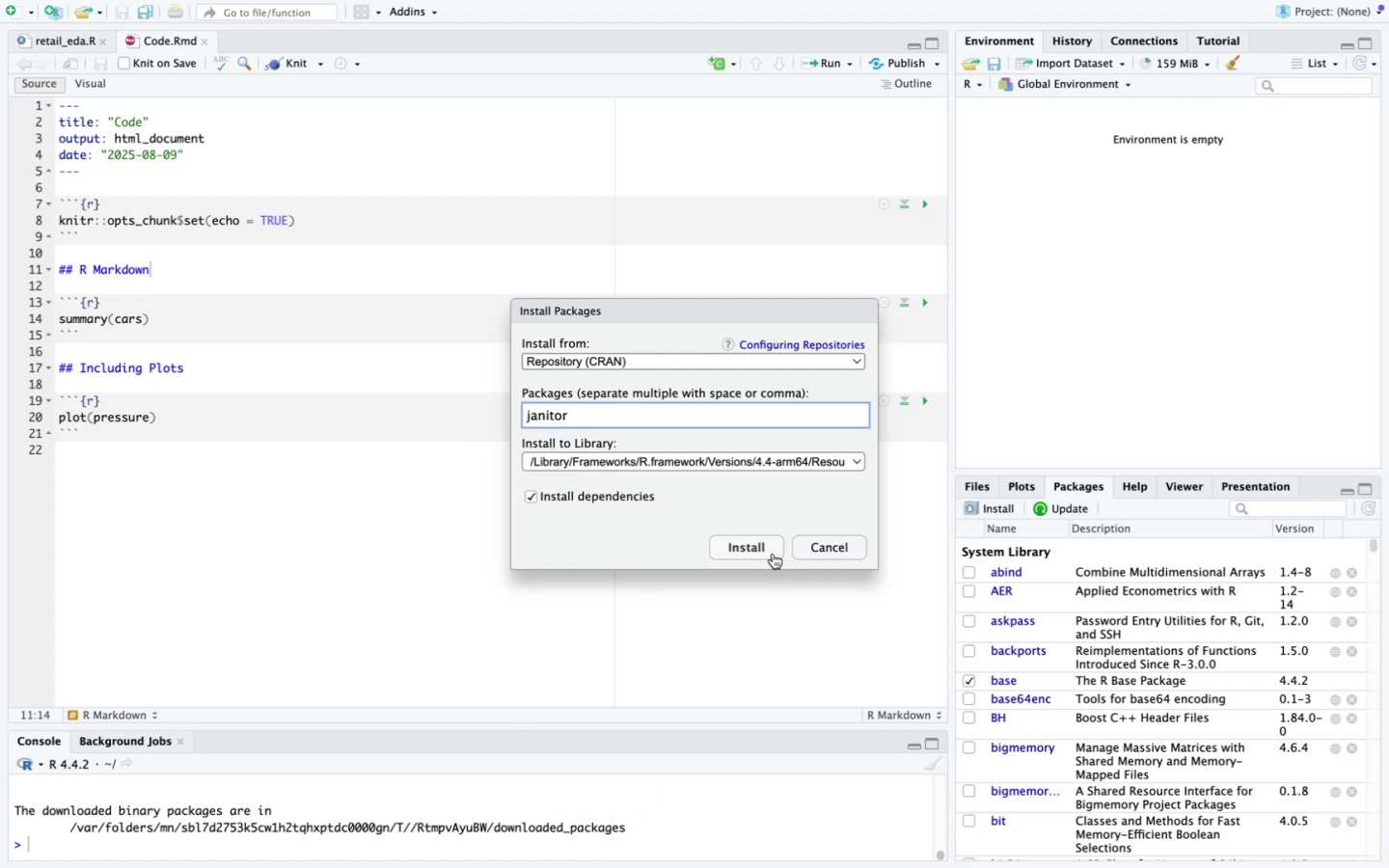 
left_click([765, 554])
 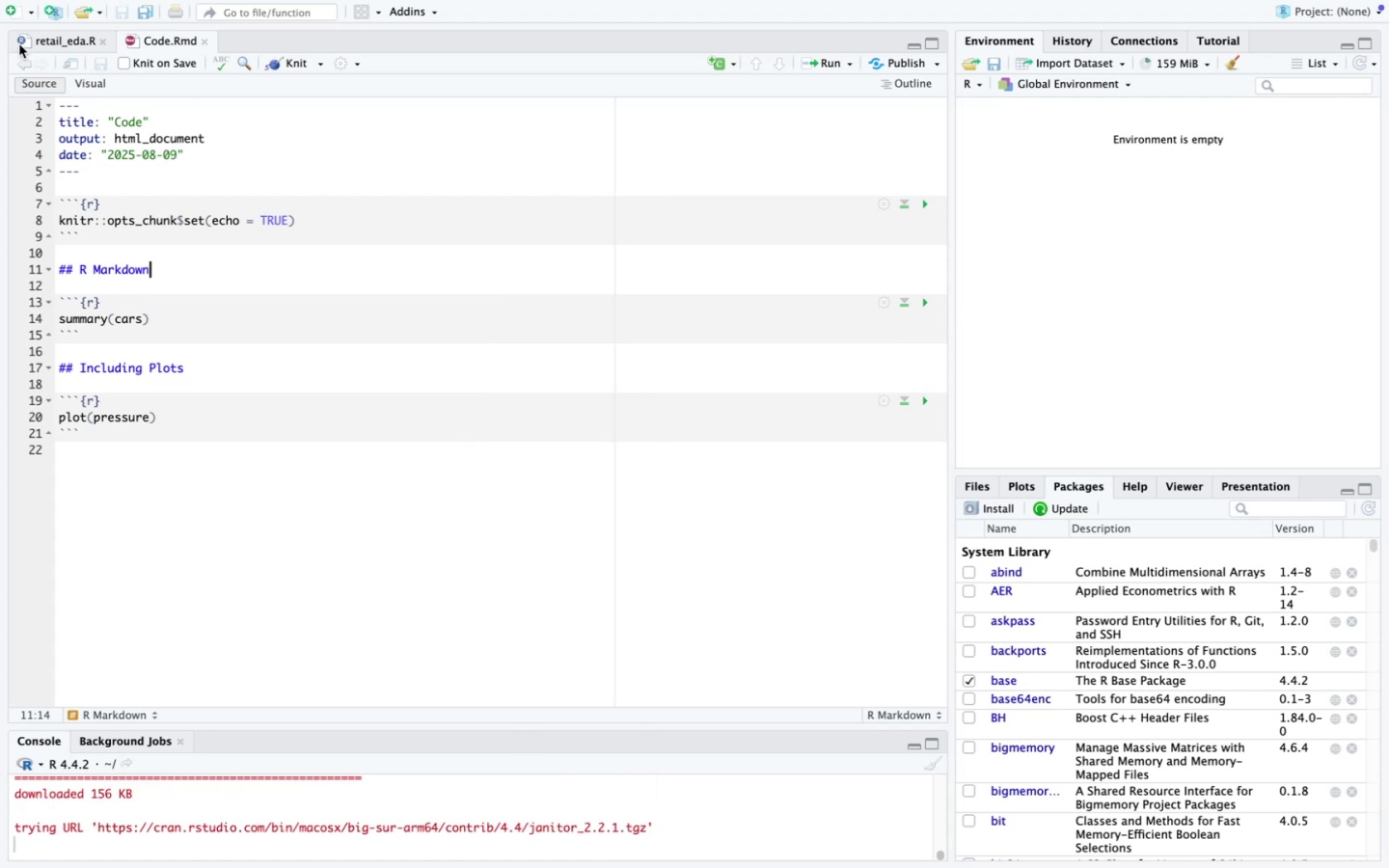 
left_click([65, 40])
 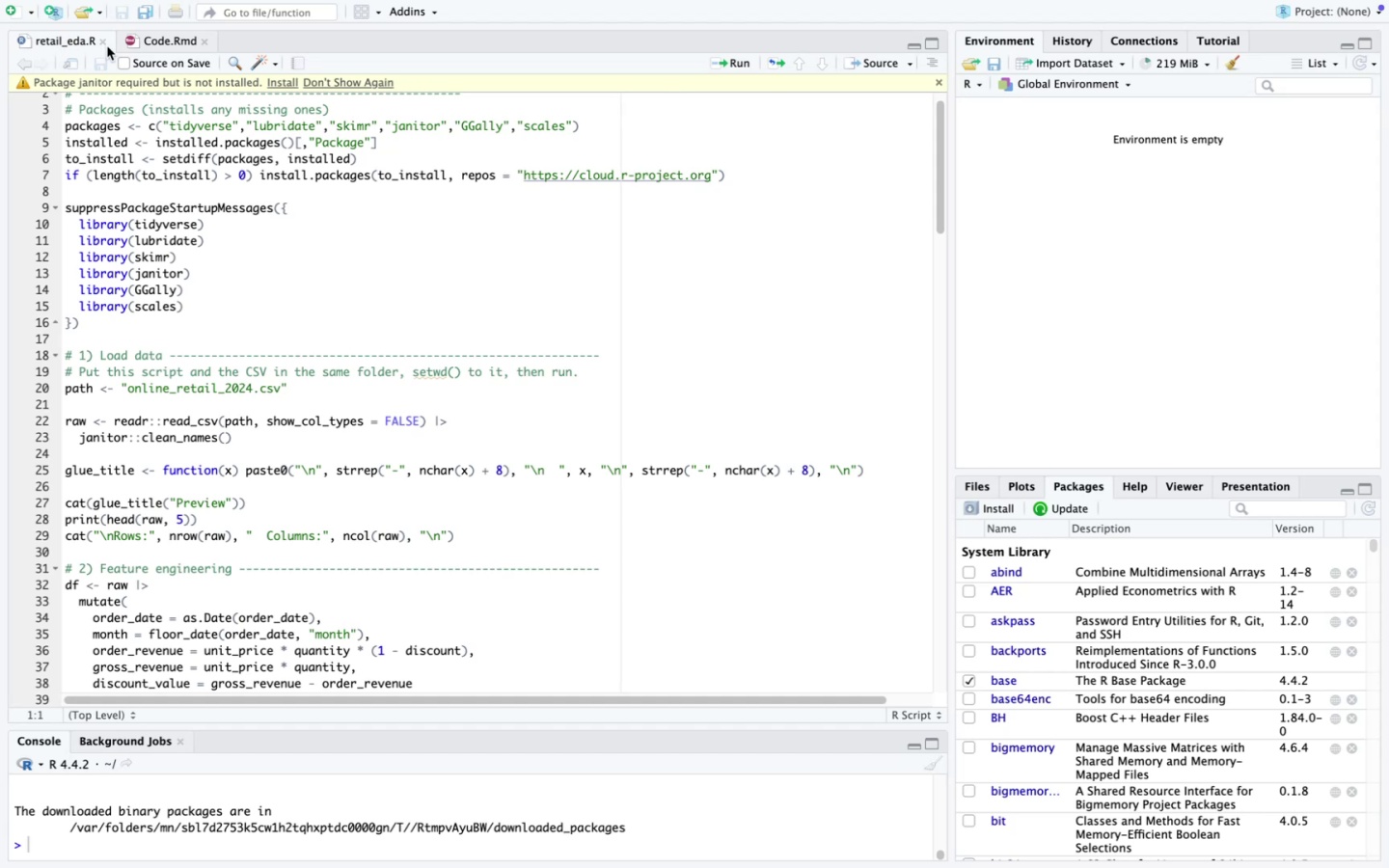 
left_click([153, 41])
 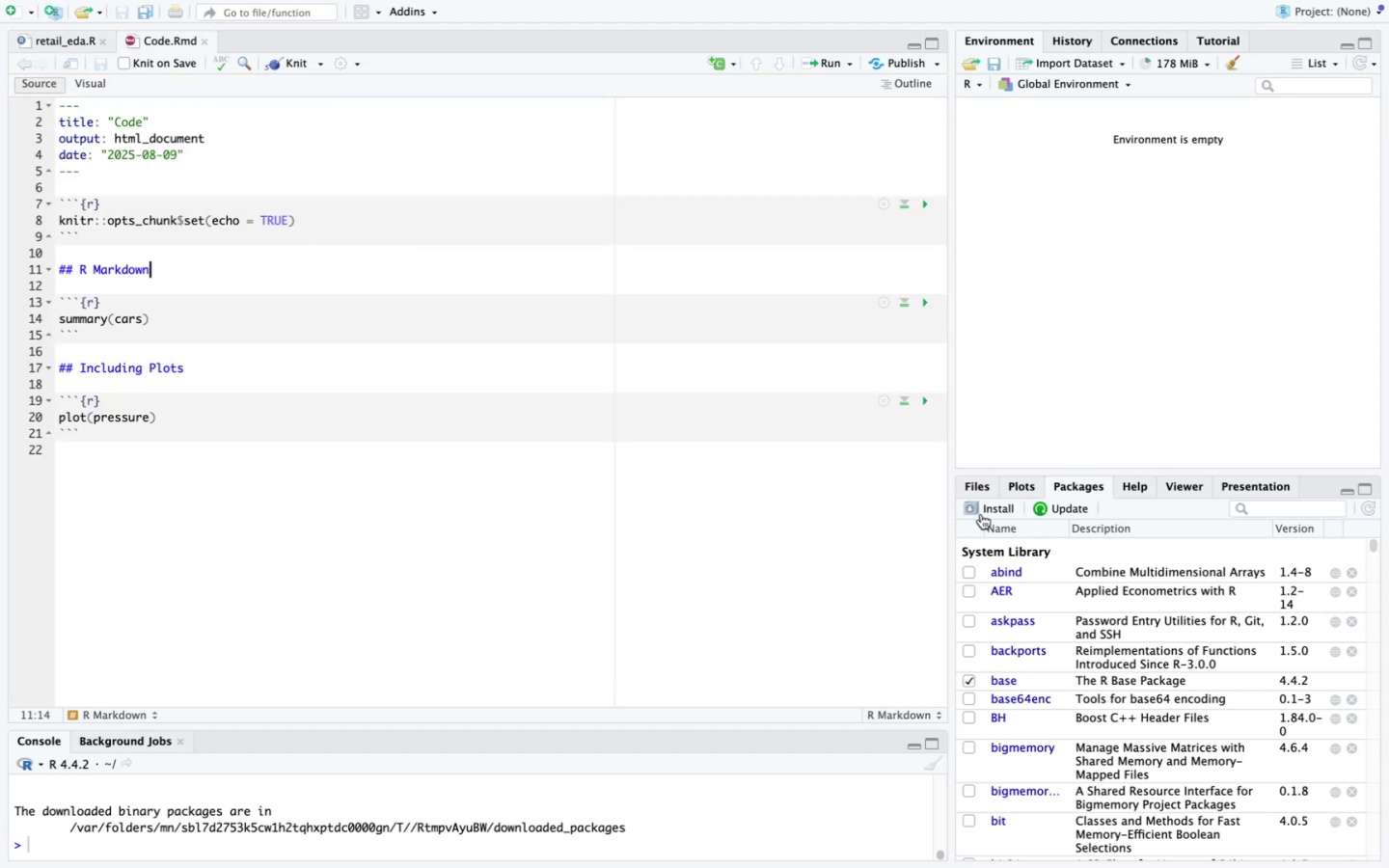 
left_click([980, 508])
 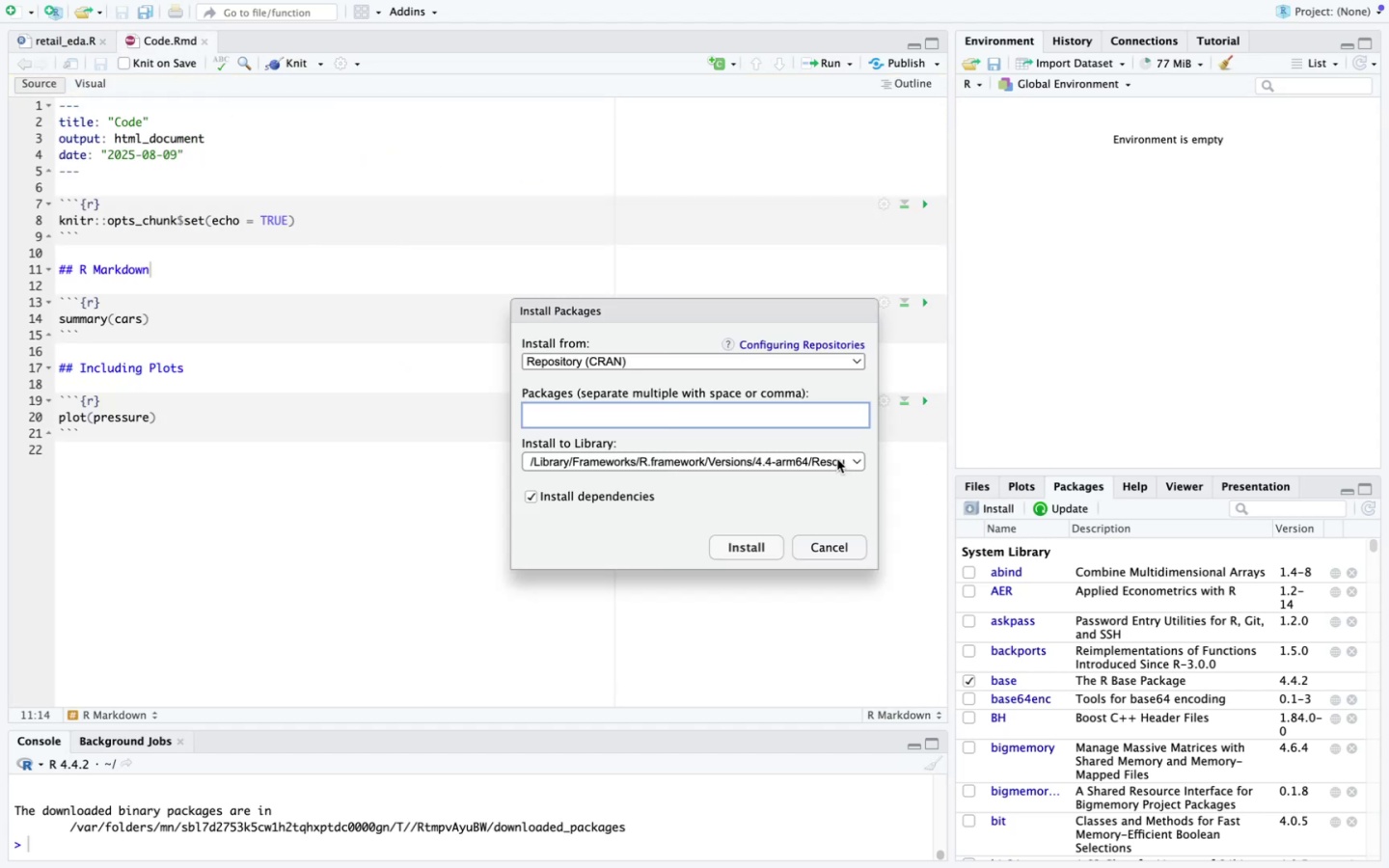 
type(GGally)
 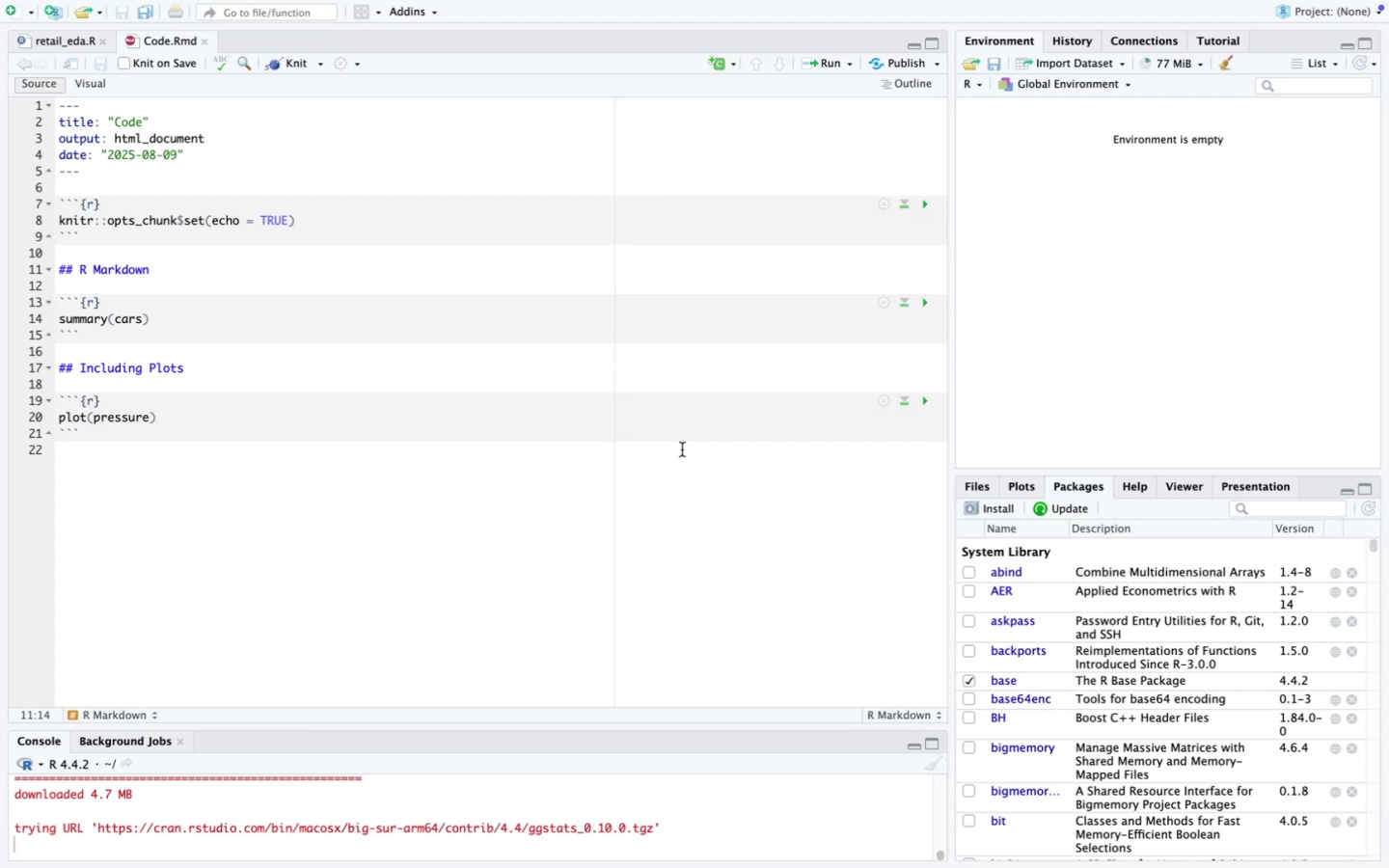 
wait(5.64)
 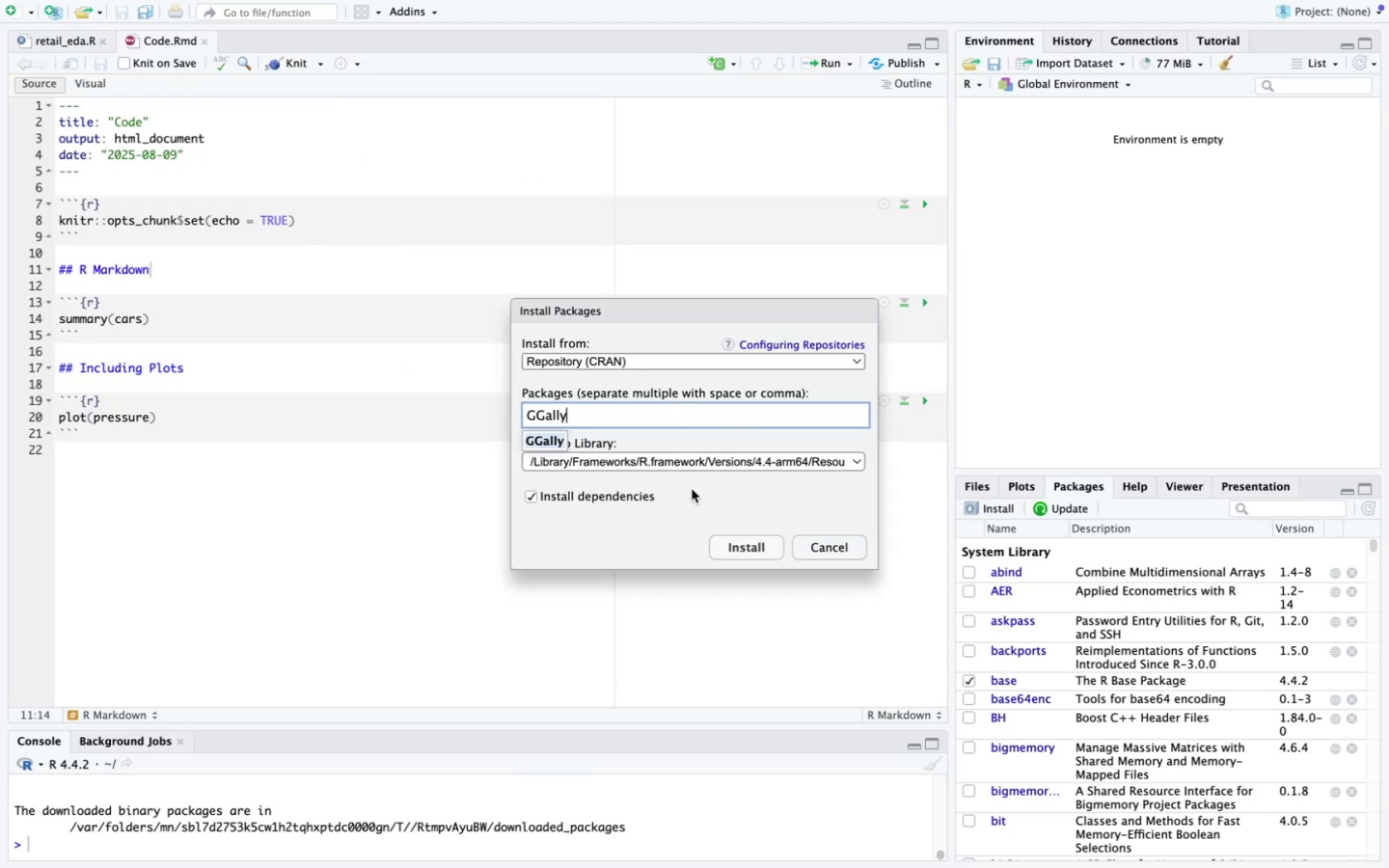 
left_click([63, 48])
 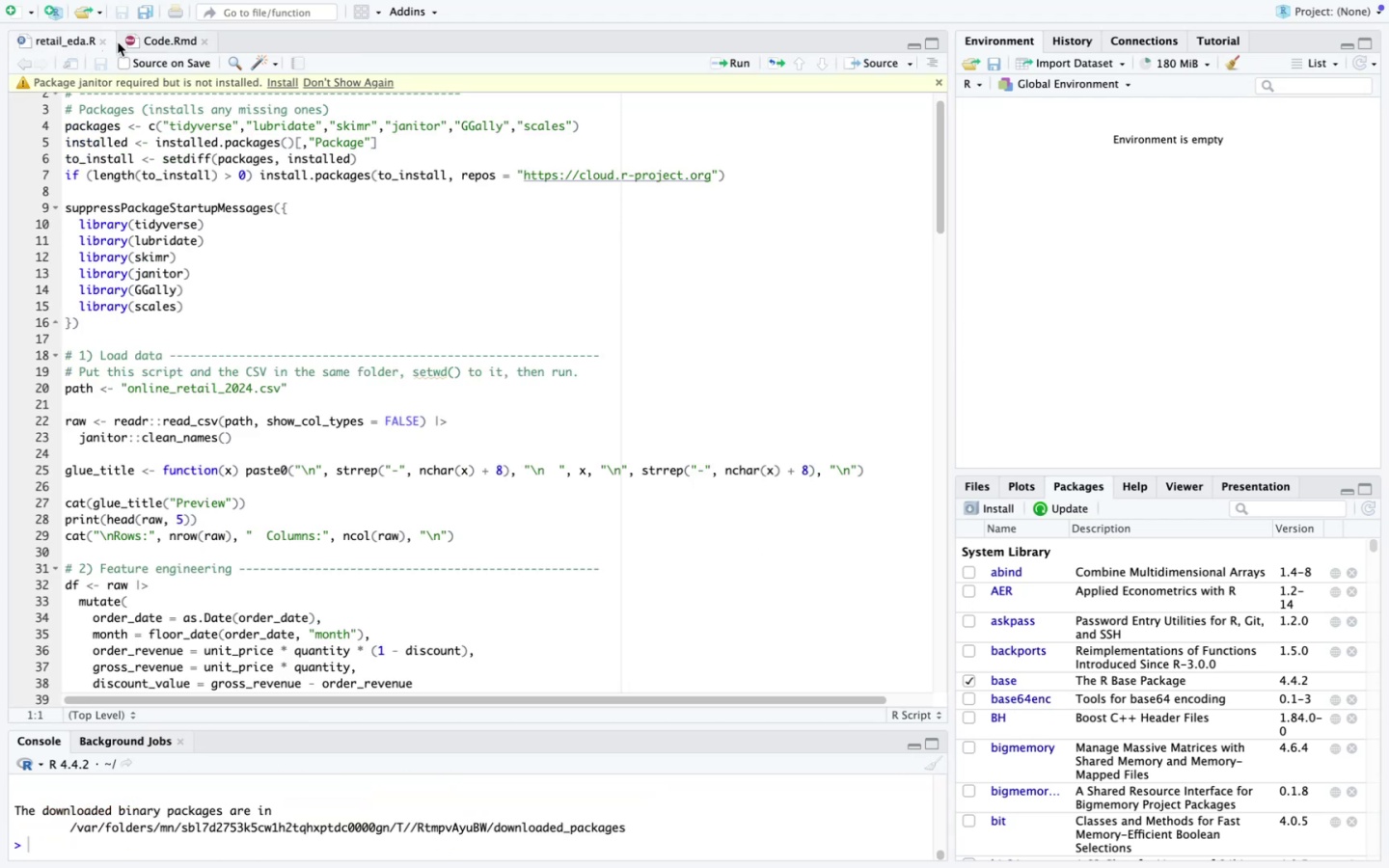 
left_click([140, 41])
 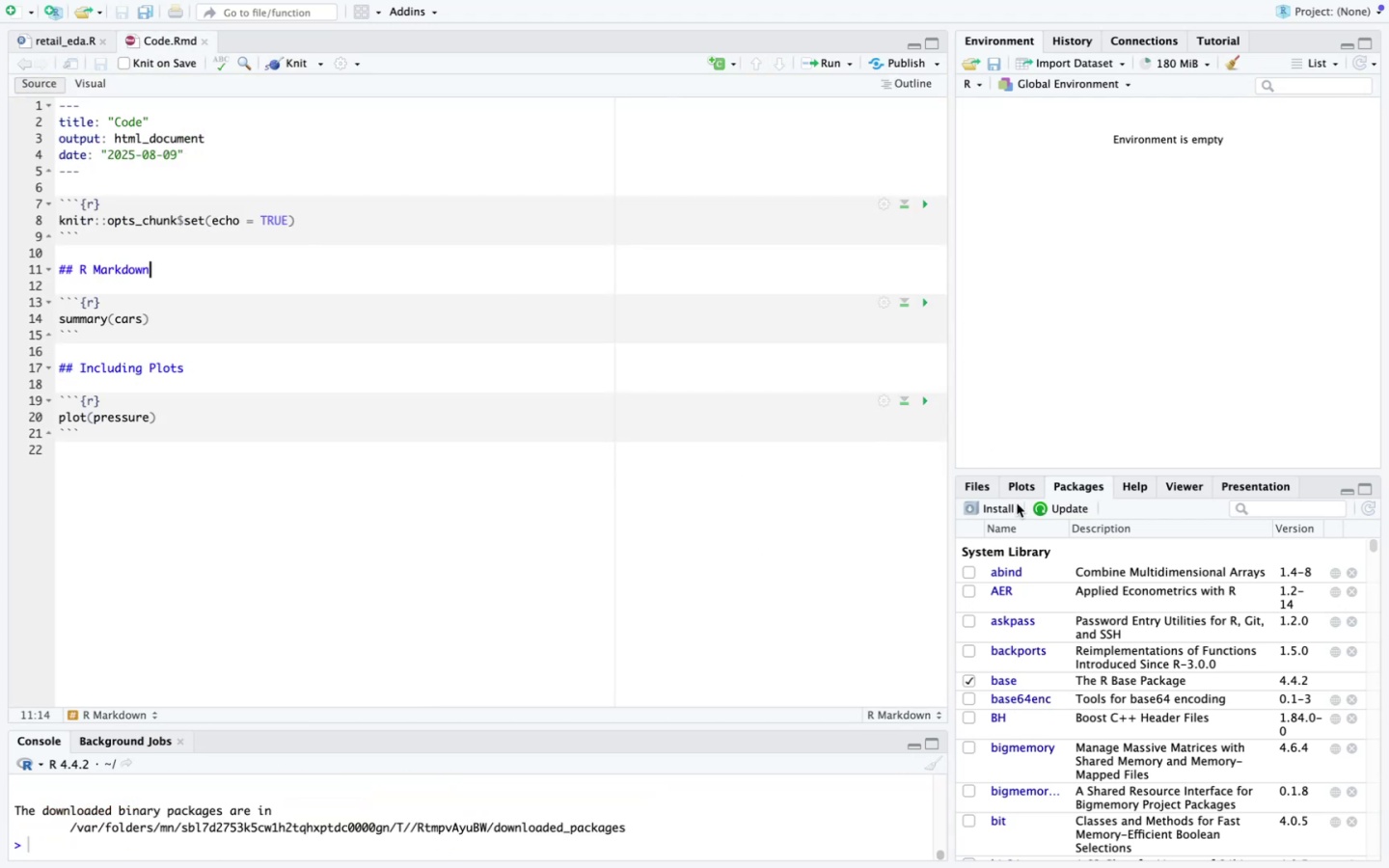 
left_click([1012, 502])
 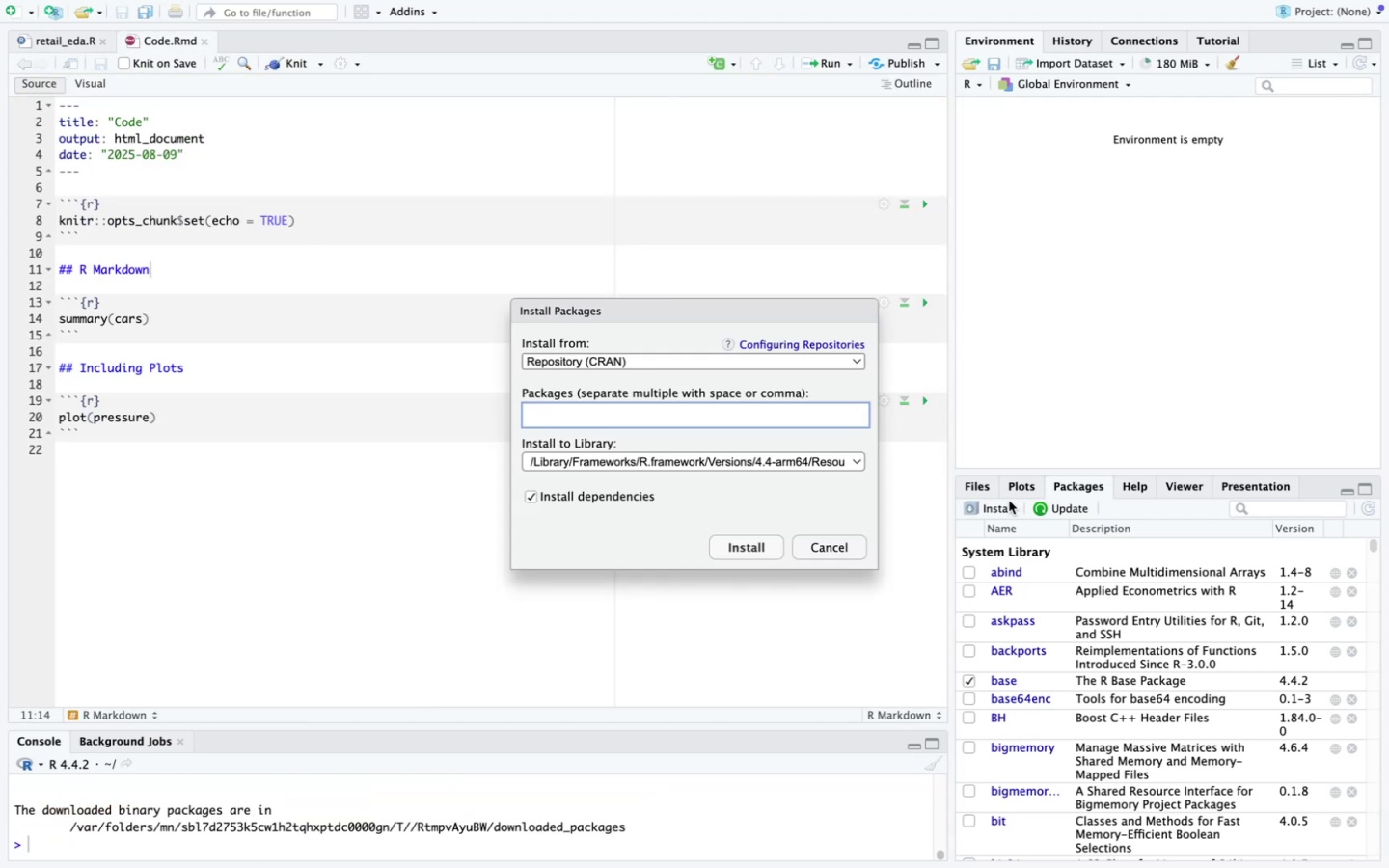 
type(scales)
 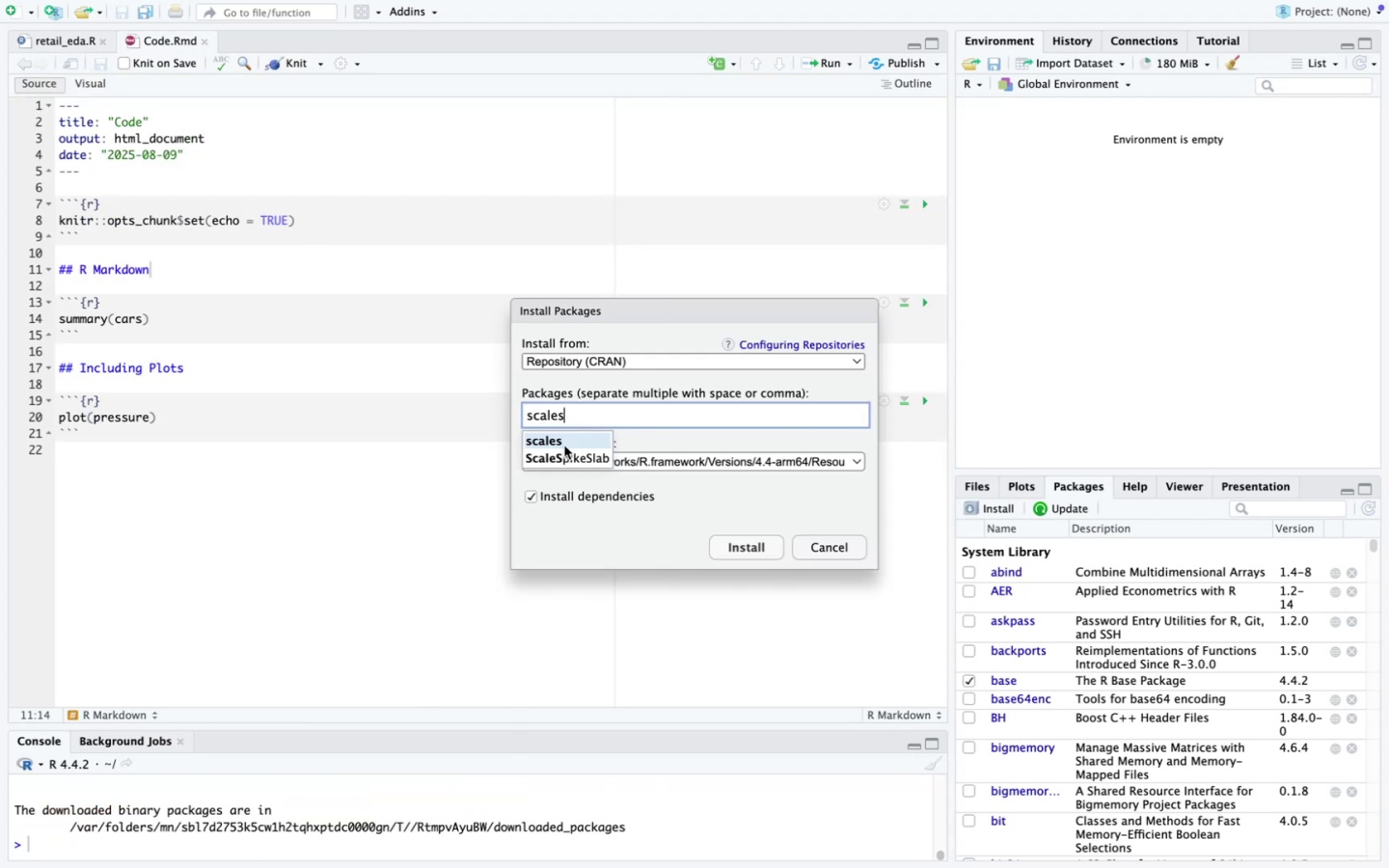 
left_click([552, 439])
 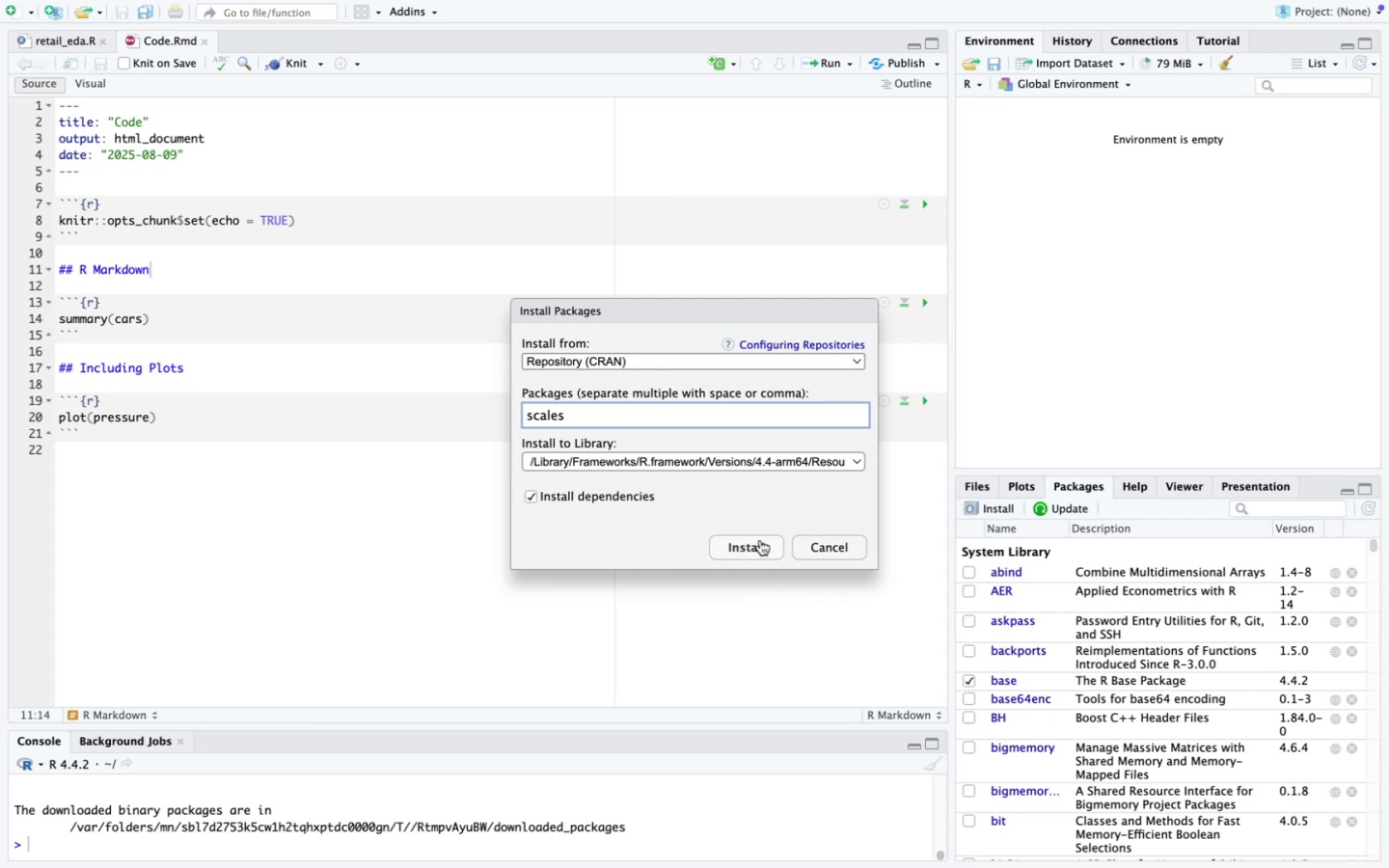 
left_click([755, 543])
 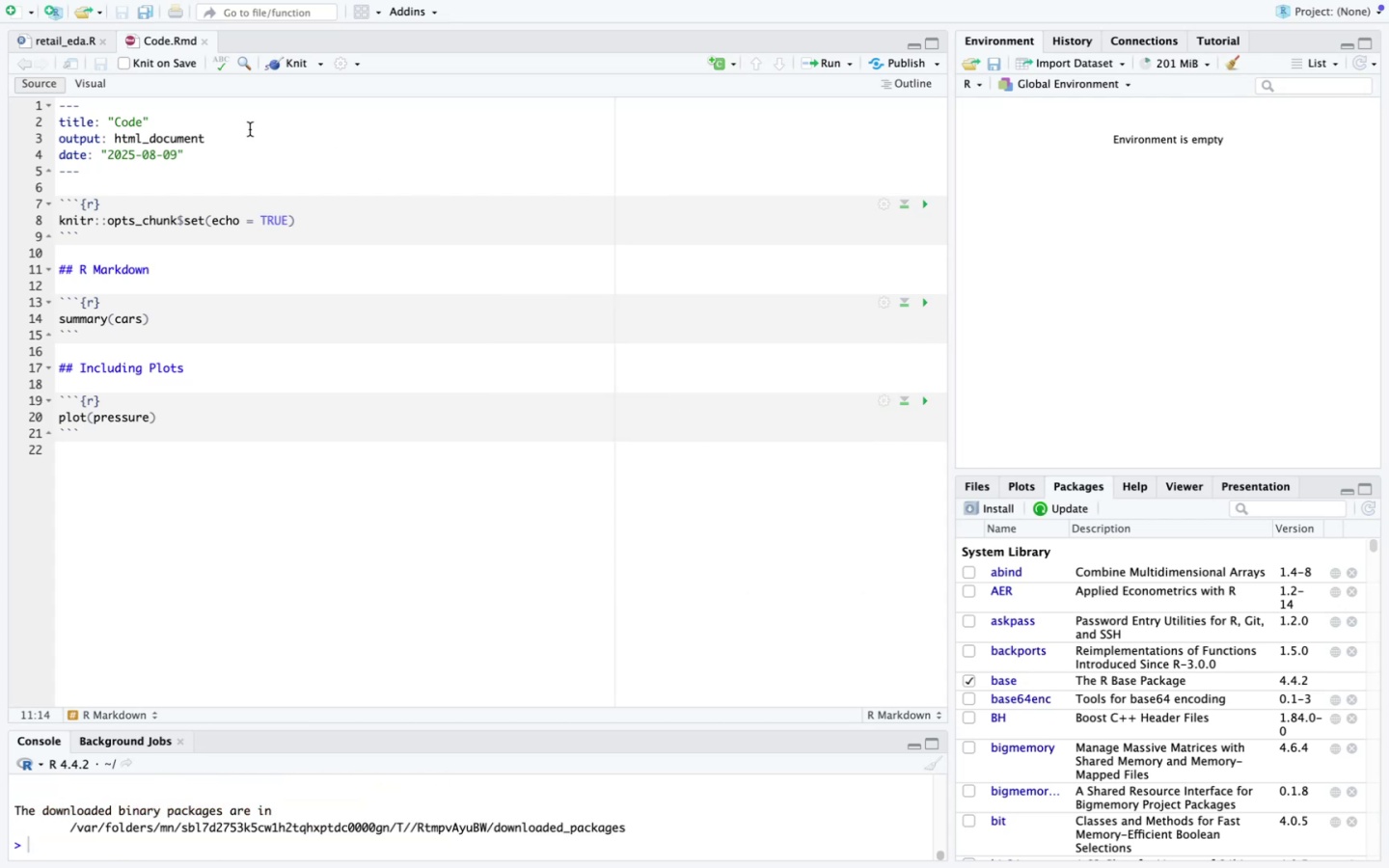 
left_click([65, 39])
 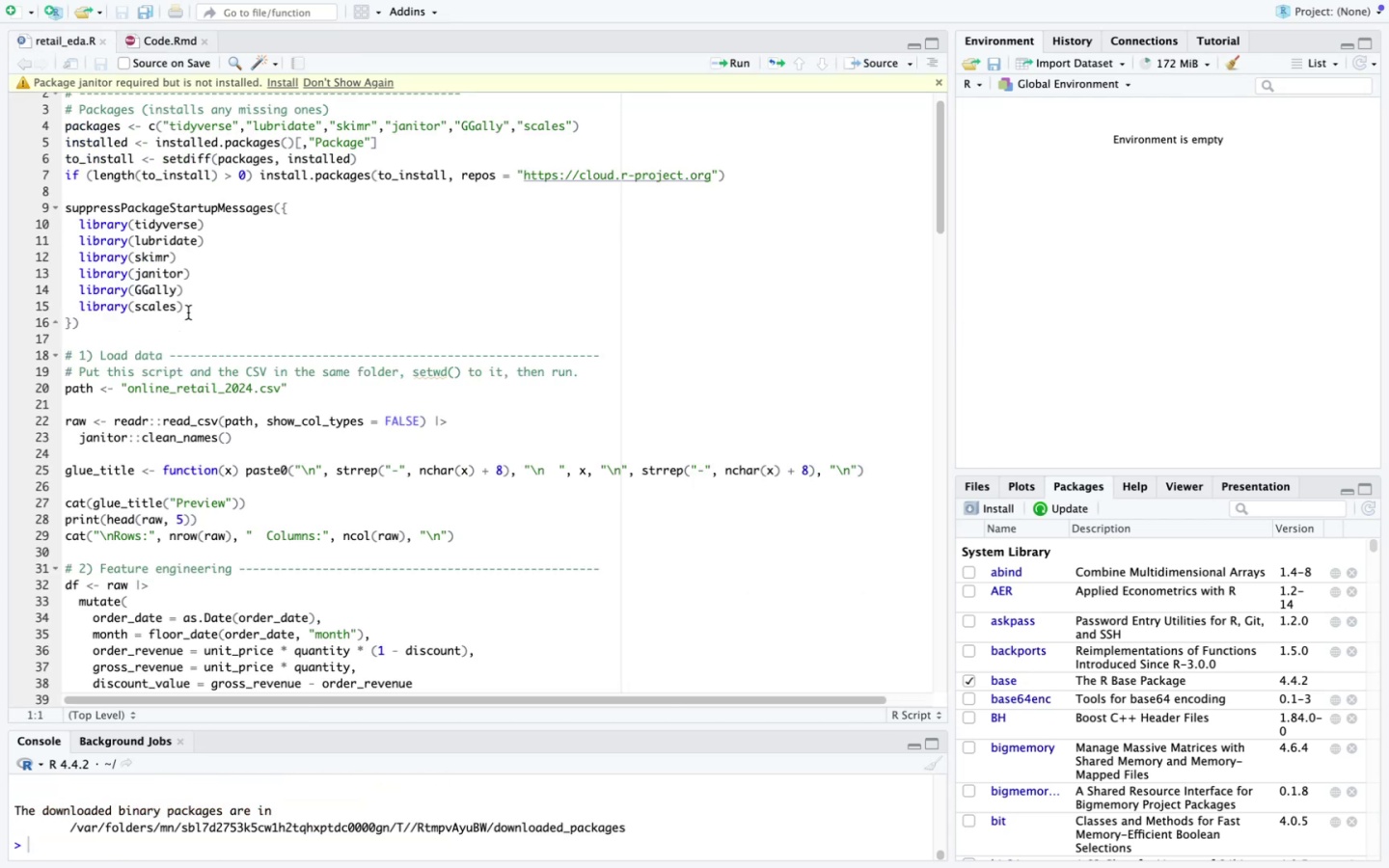 
left_click_drag(start_coordinate=[188, 312], to_coordinate=[55, 223])
 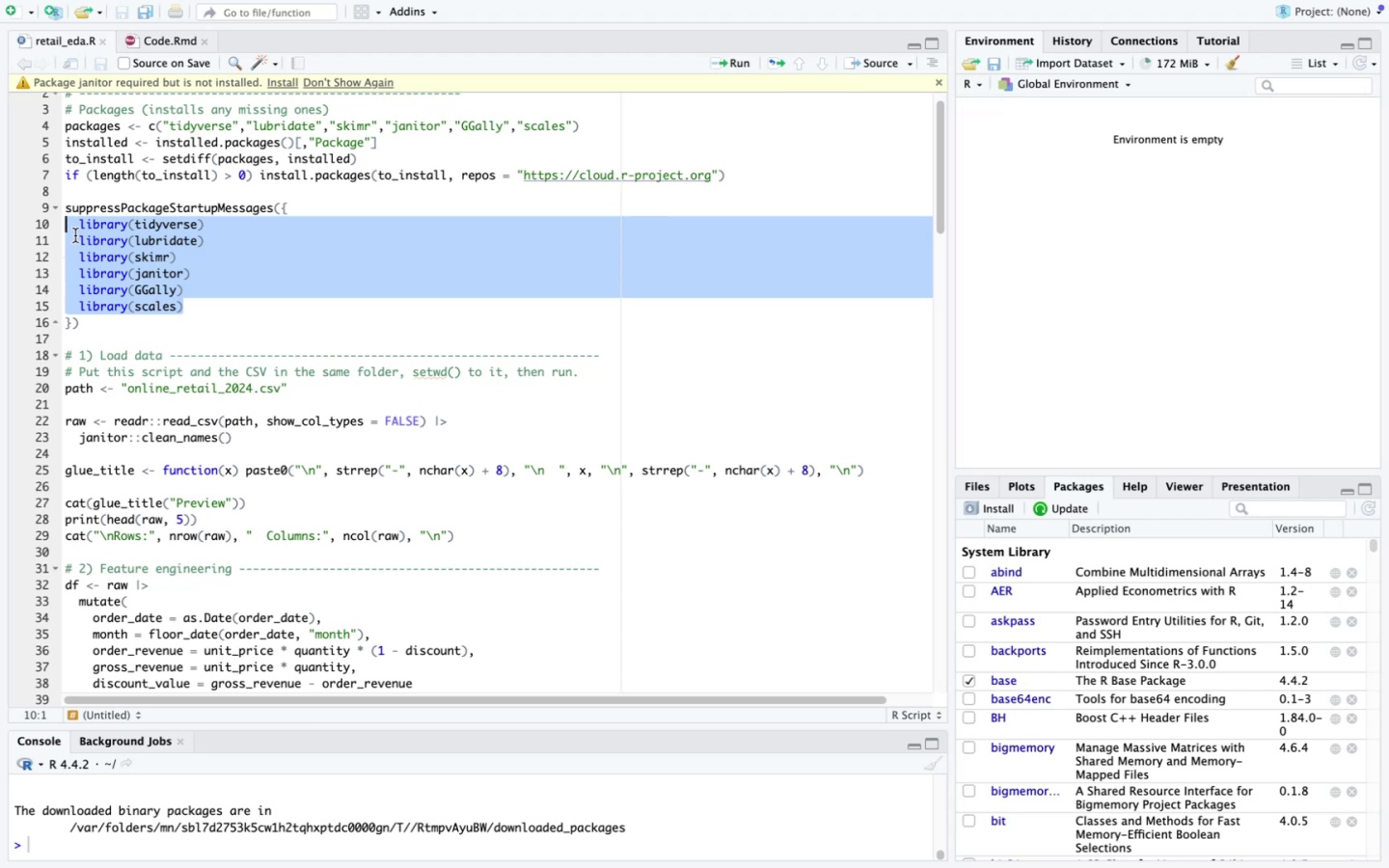 
key(Meta+C)
 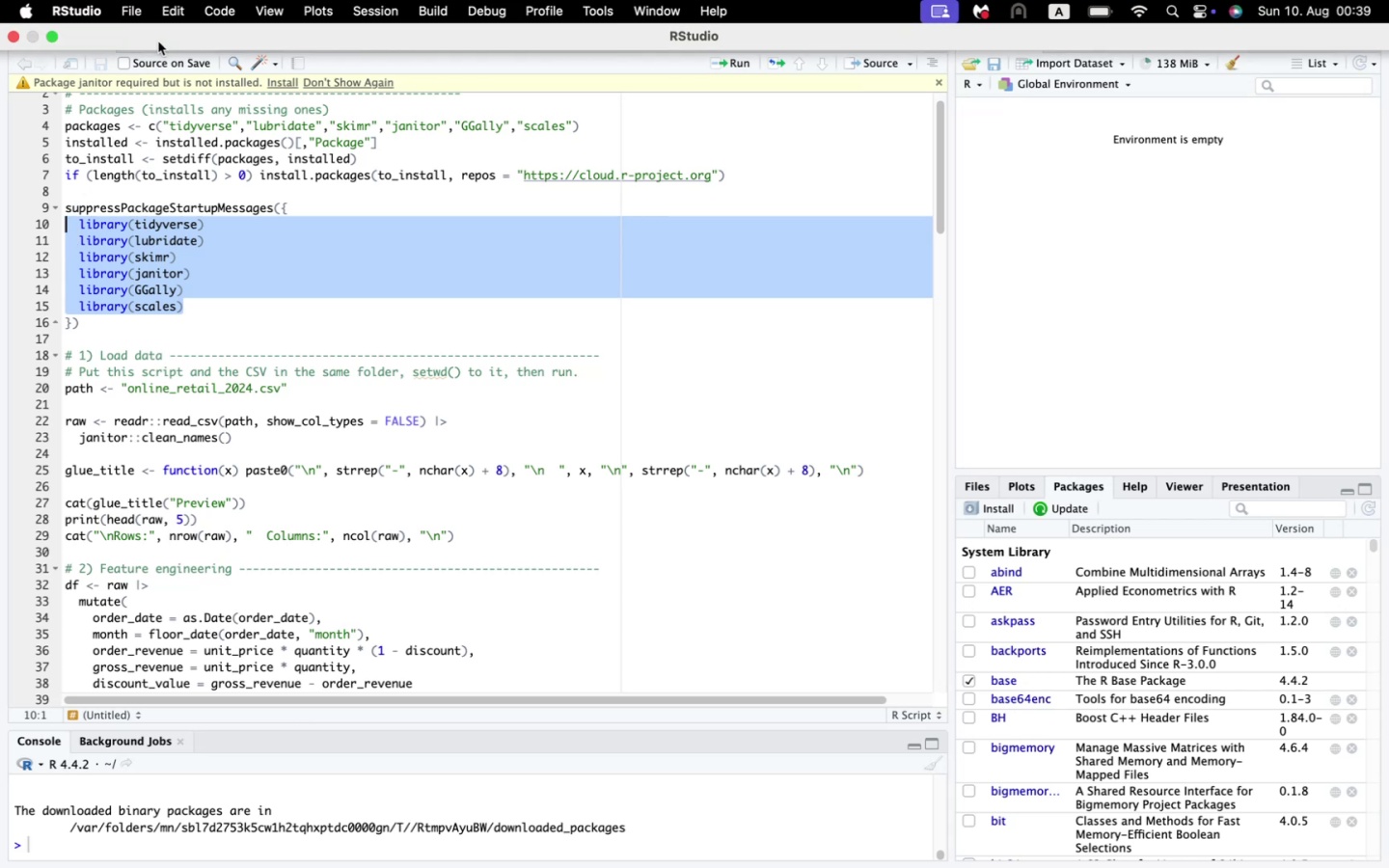 
left_click([166, 41])
 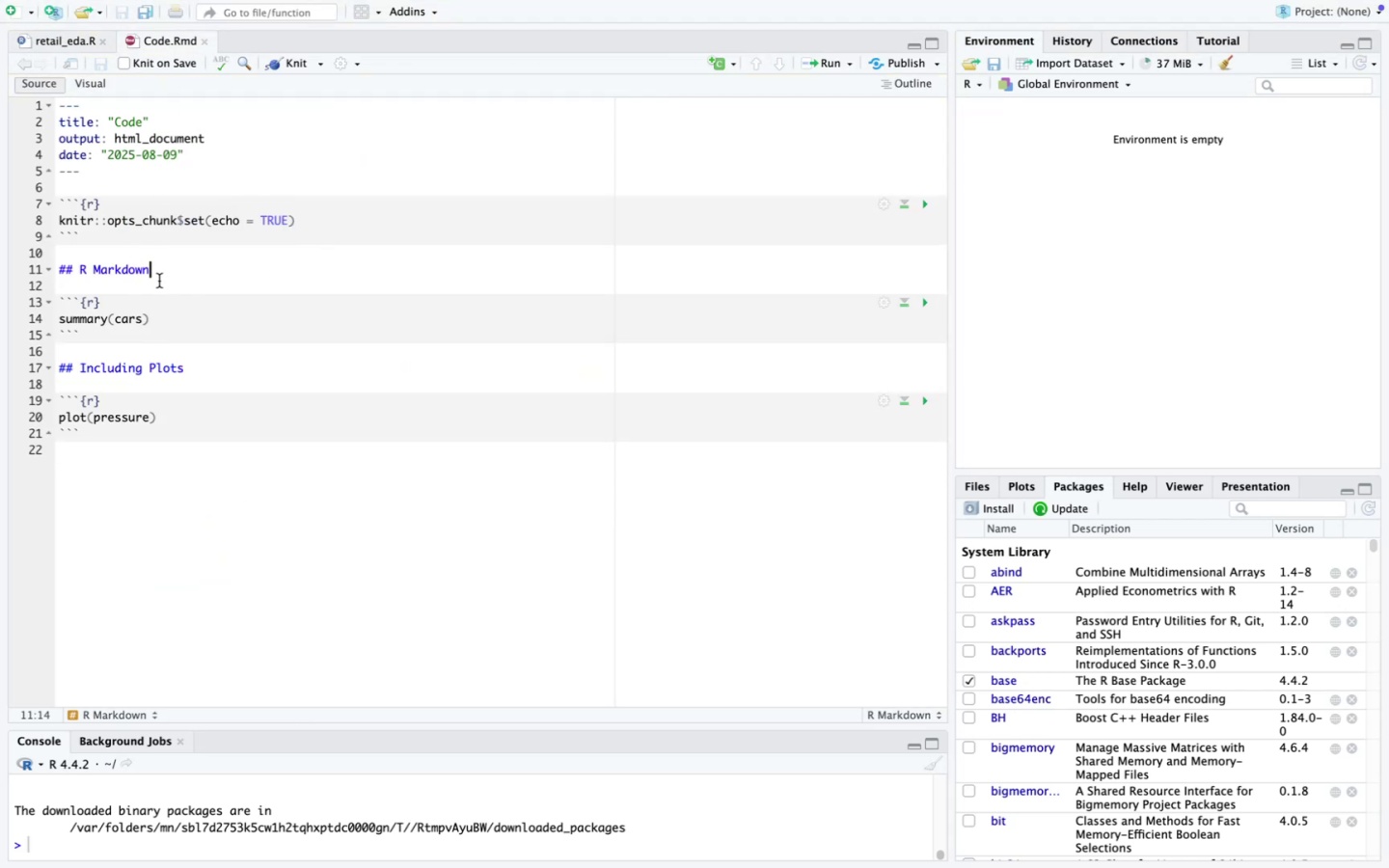 
key(Backspace)
key(Backspace)
key(Backspace)
key(Backspace)
key(Backspace)
key(Backspace)
key(Backspace)
key(Backspace)
key(Backspace)
key(Backspace)
type(Importing Libraries)
 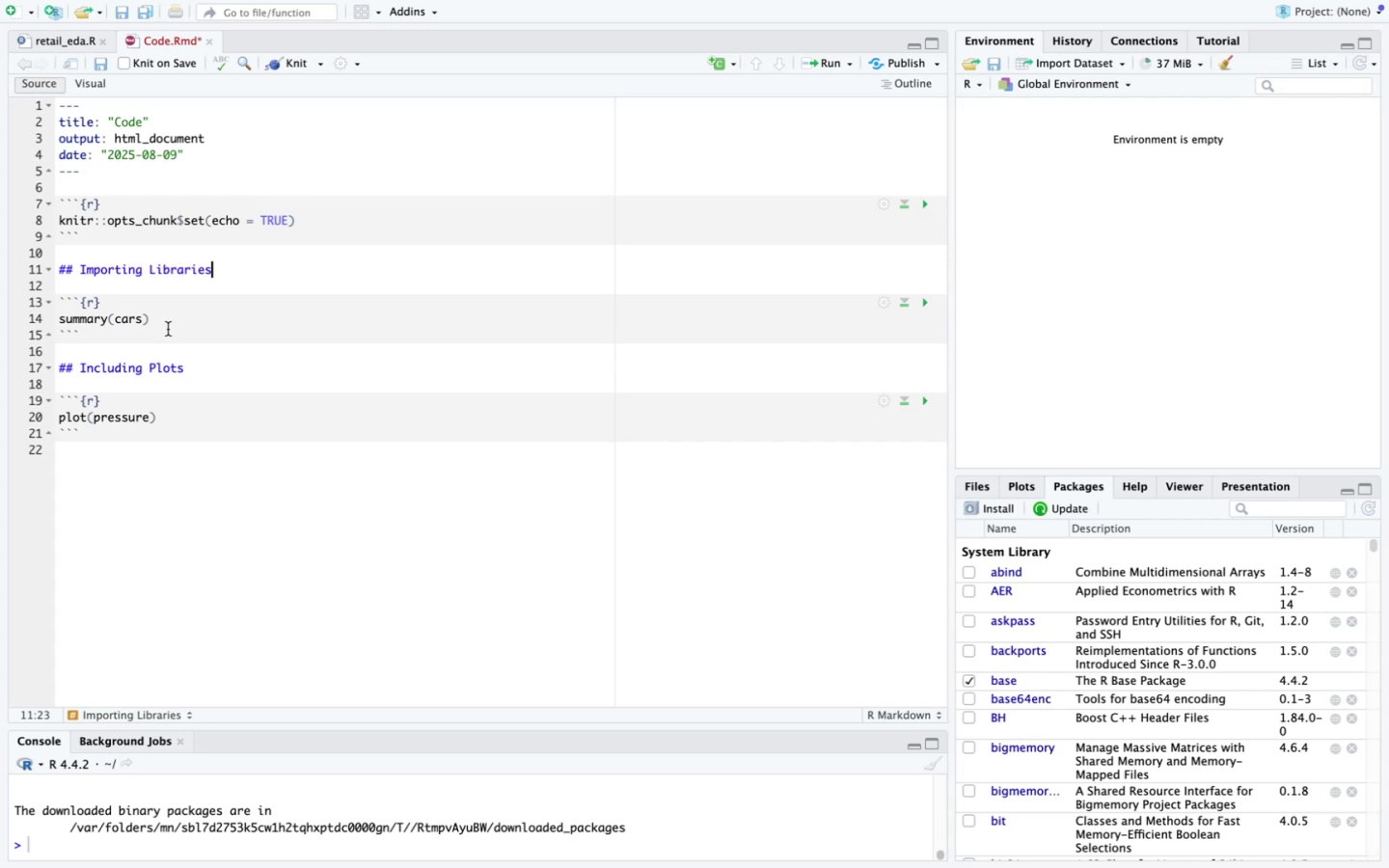 
left_click([168, 322])
 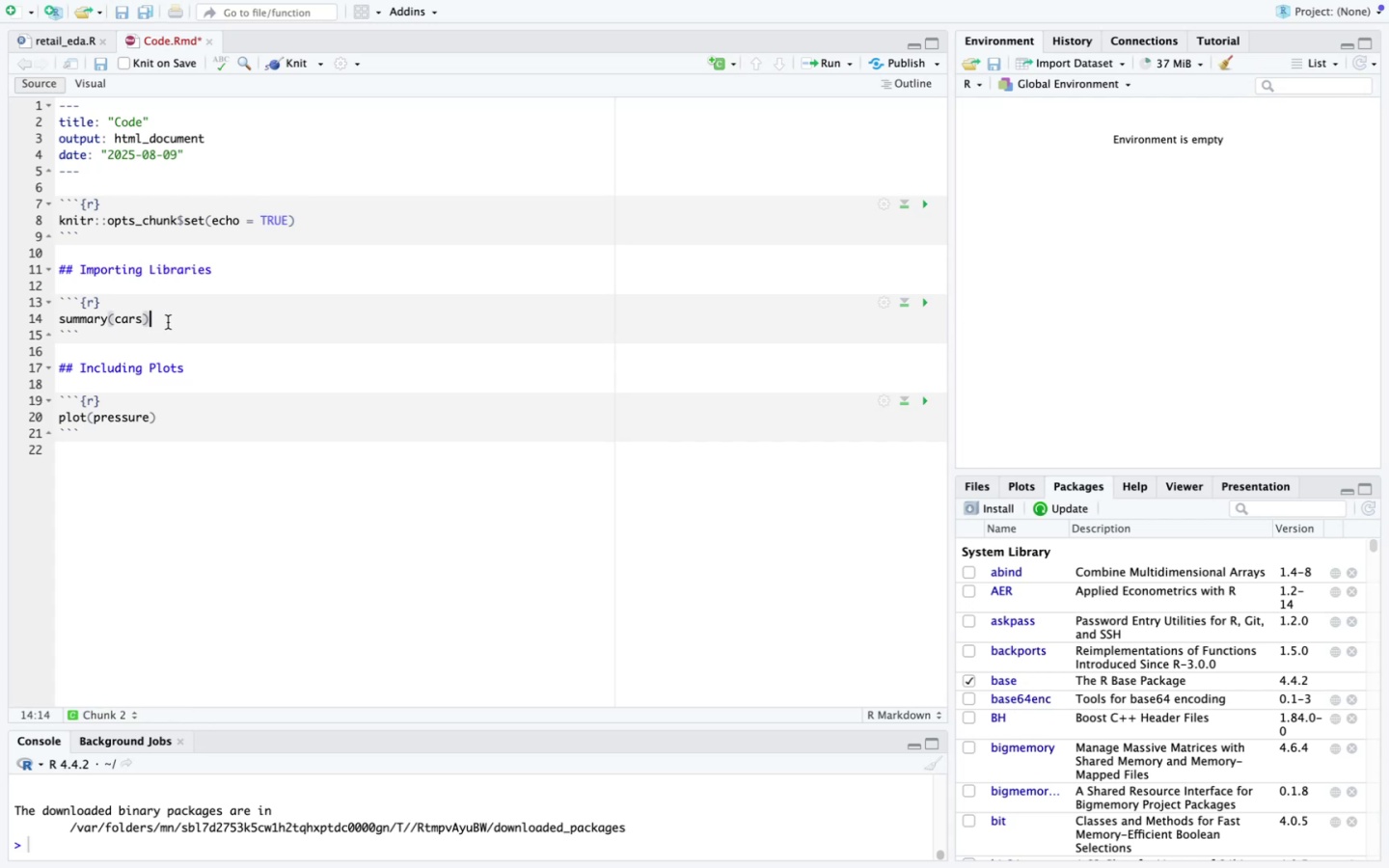 
hold_key(key=Backspace, duration=1.2)
 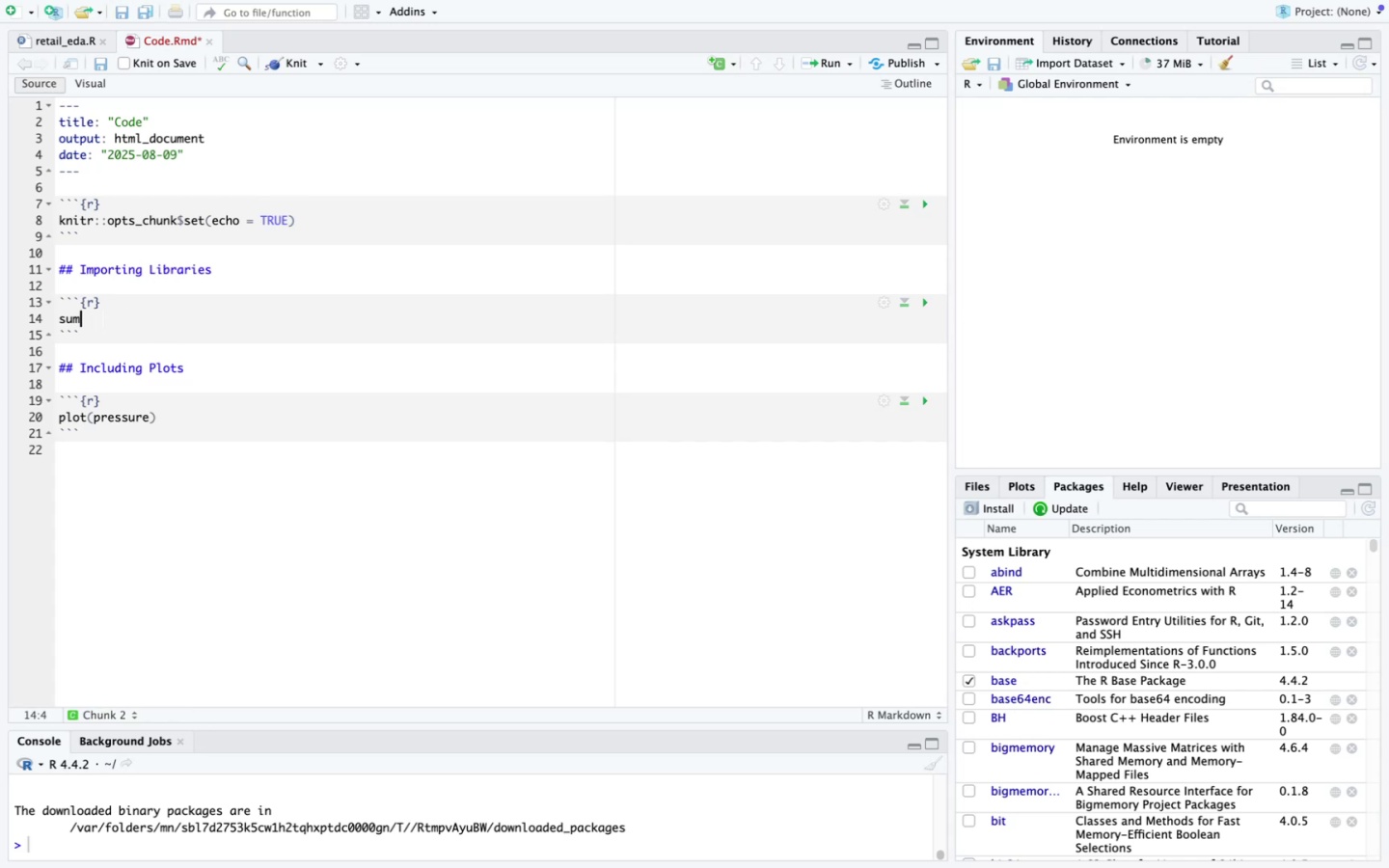 
key(Backspace)
 